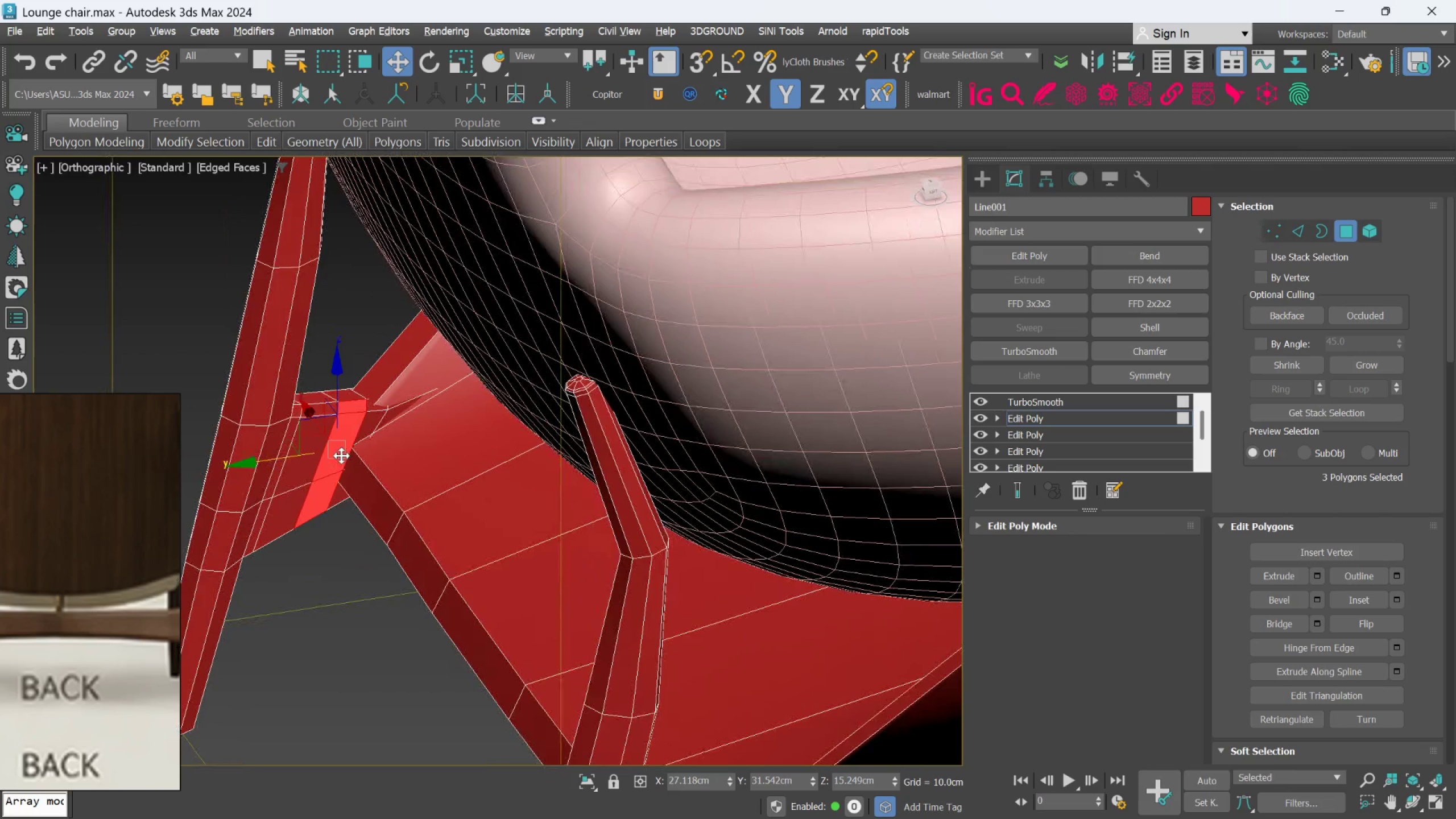 
hold_key(key=AltLeft, duration=1.78)
scroll: coordinate [351, 404], scroll_direction: up, amount: 2.0
 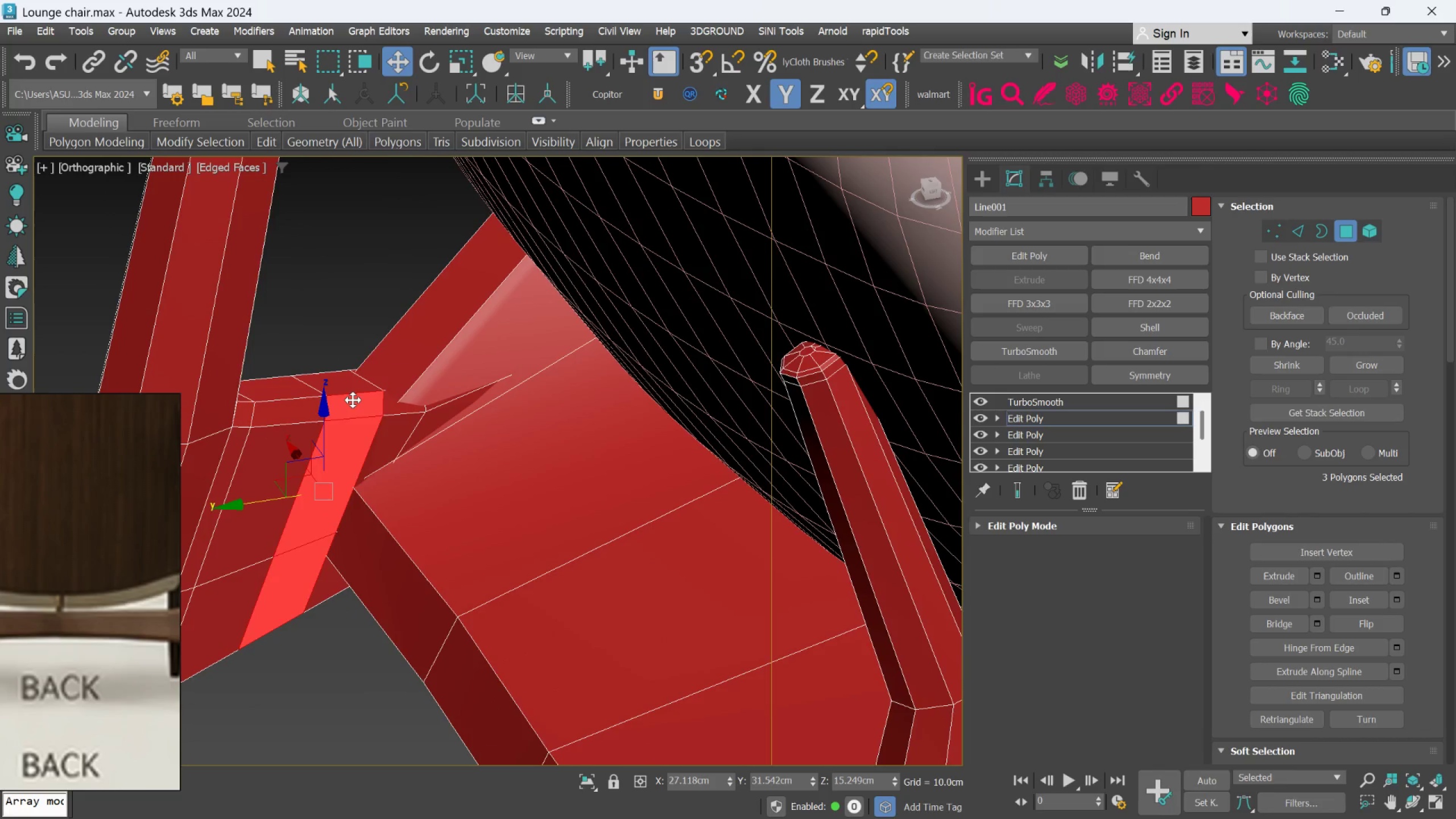 
hold_key(key=AltLeft, duration=1.5)
 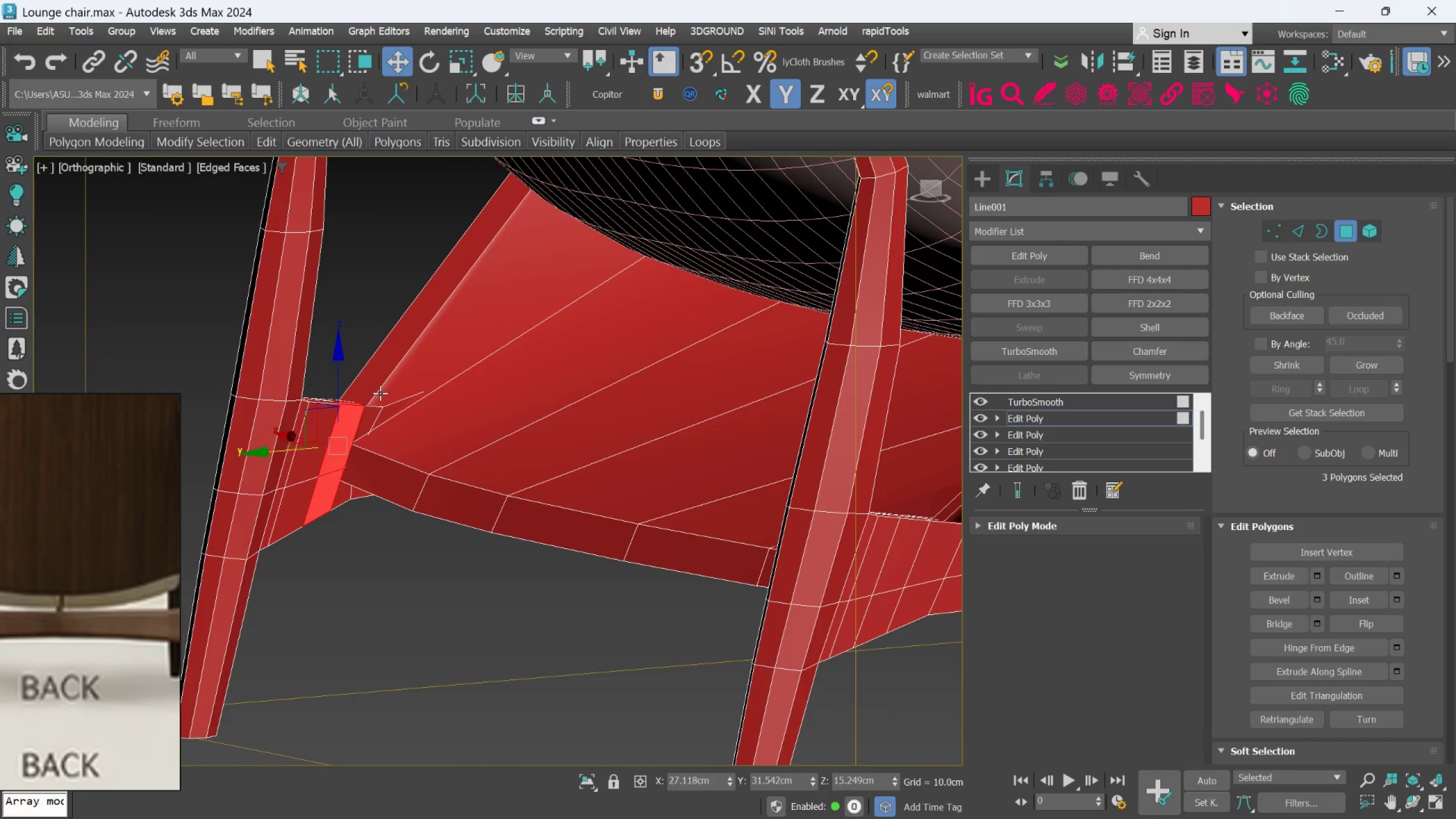 
scroll: coordinate [353, 400], scroll_direction: down, amount: 2.0
 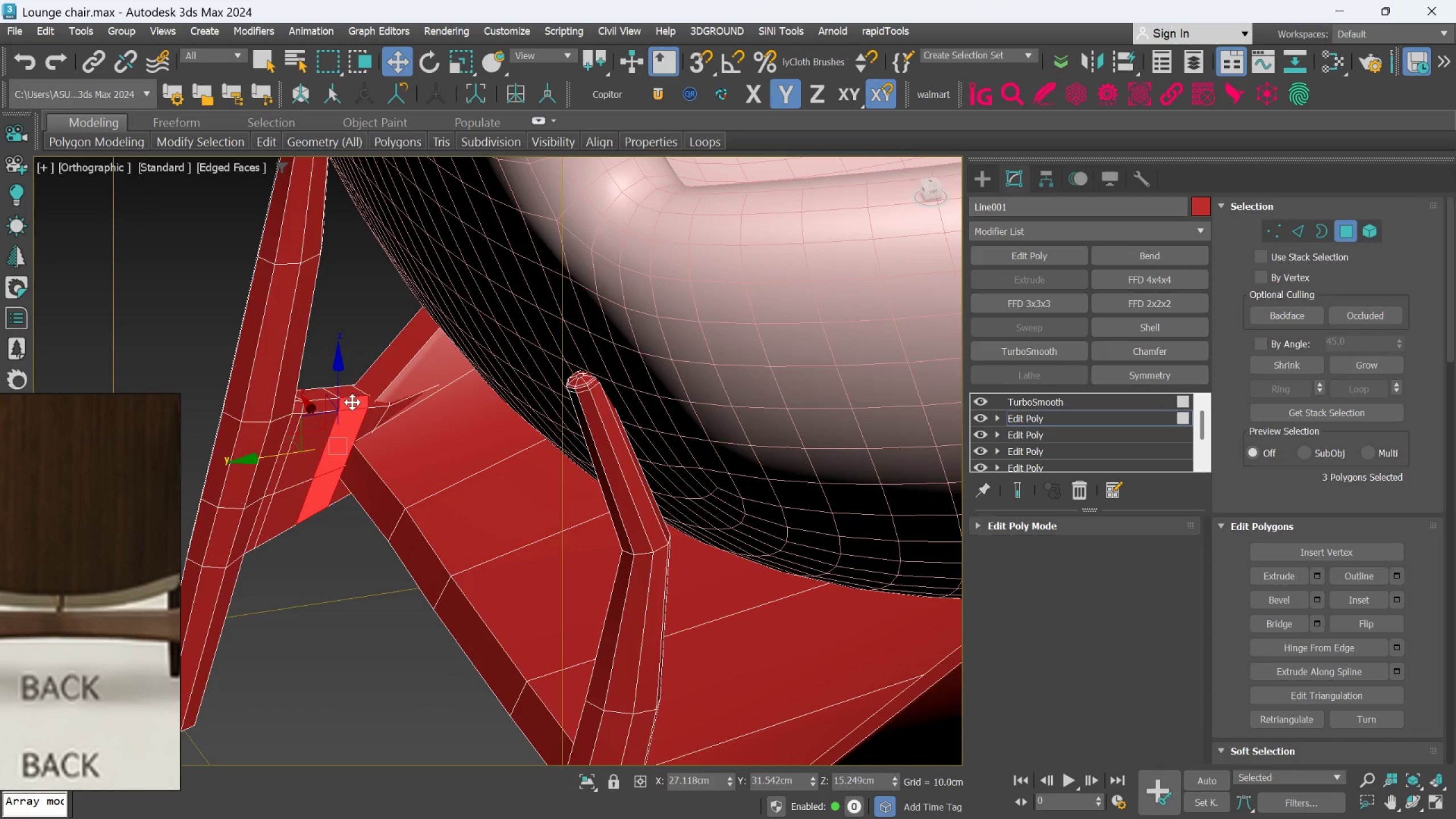 
hold_key(key=AltLeft, duration=5.36)
left_click([105, 170])
 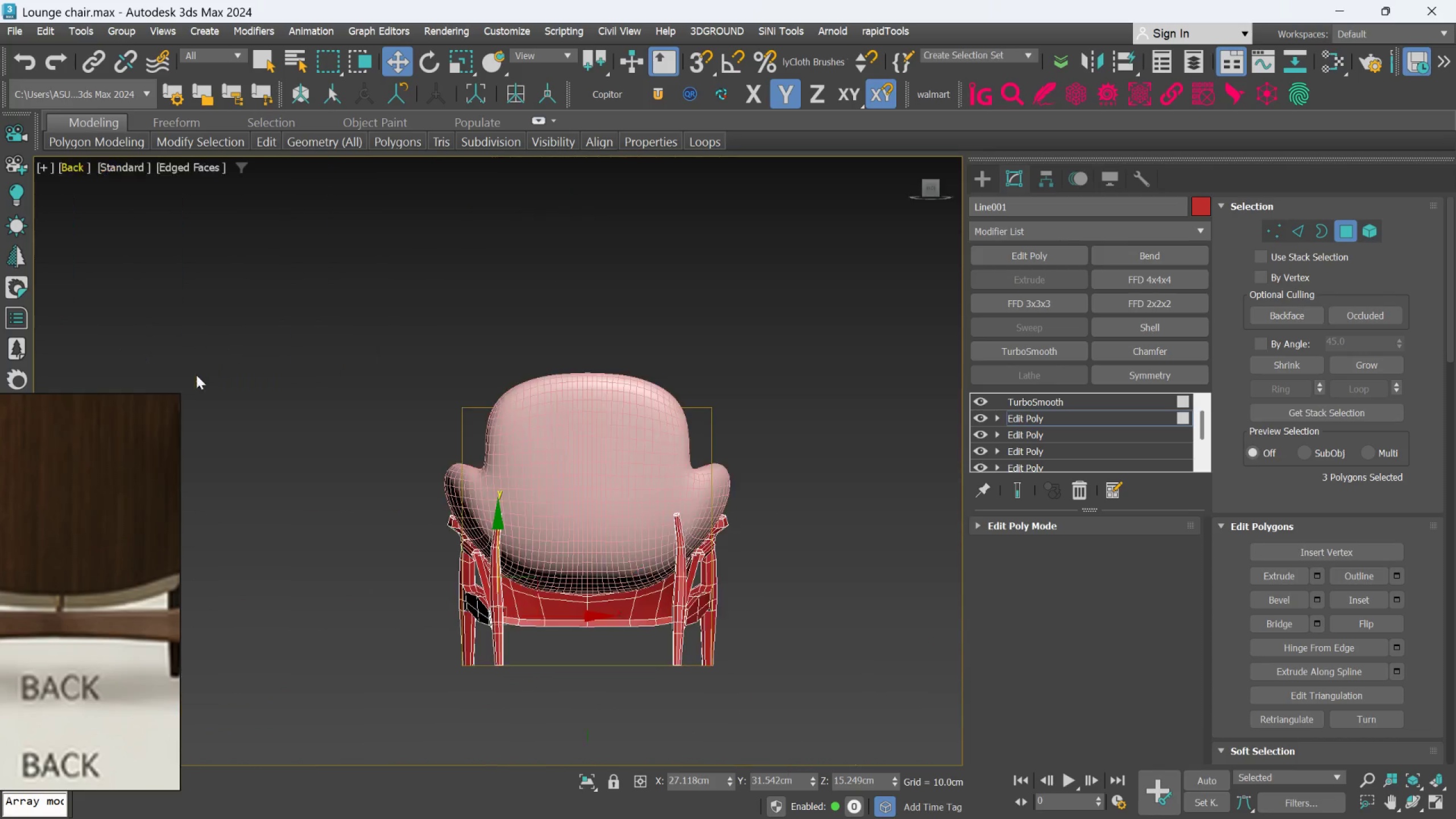 
scroll: coordinate [597, 544], scroll_direction: up, amount: 3.0
 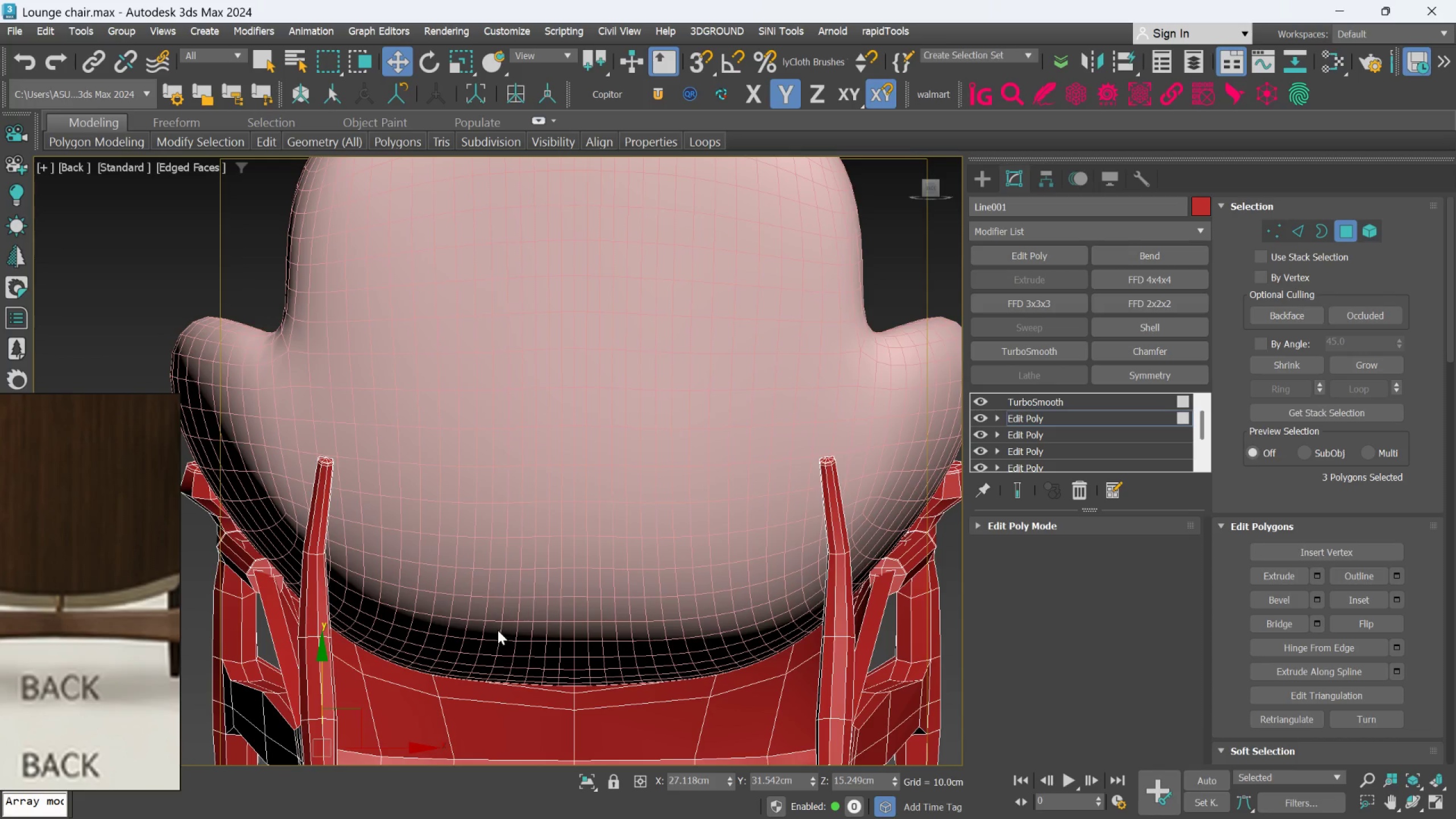 
hold_key(key=AltLeft, duration=0.69)
 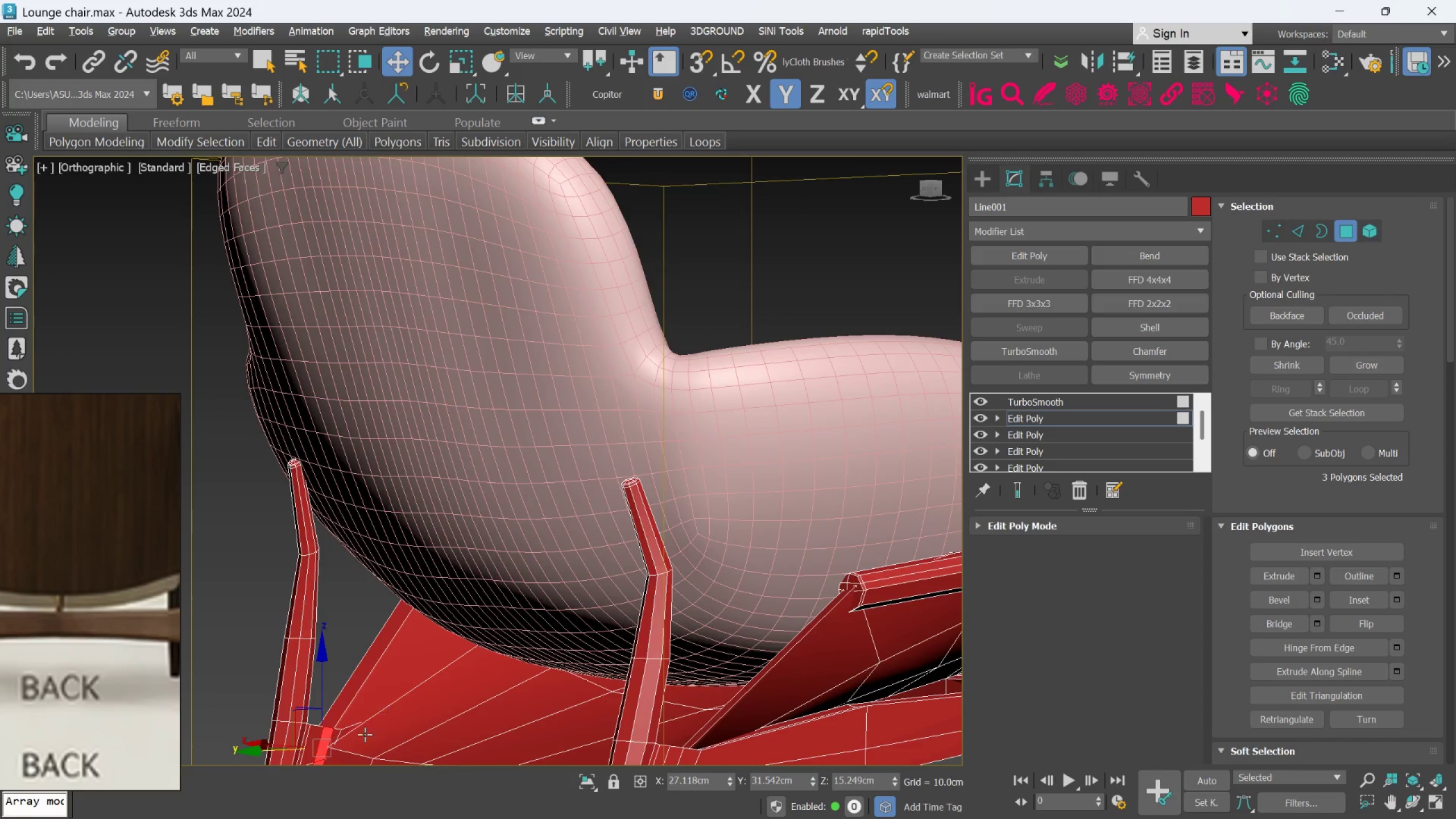 
hold_key(key=AltLeft, duration=0.66)
 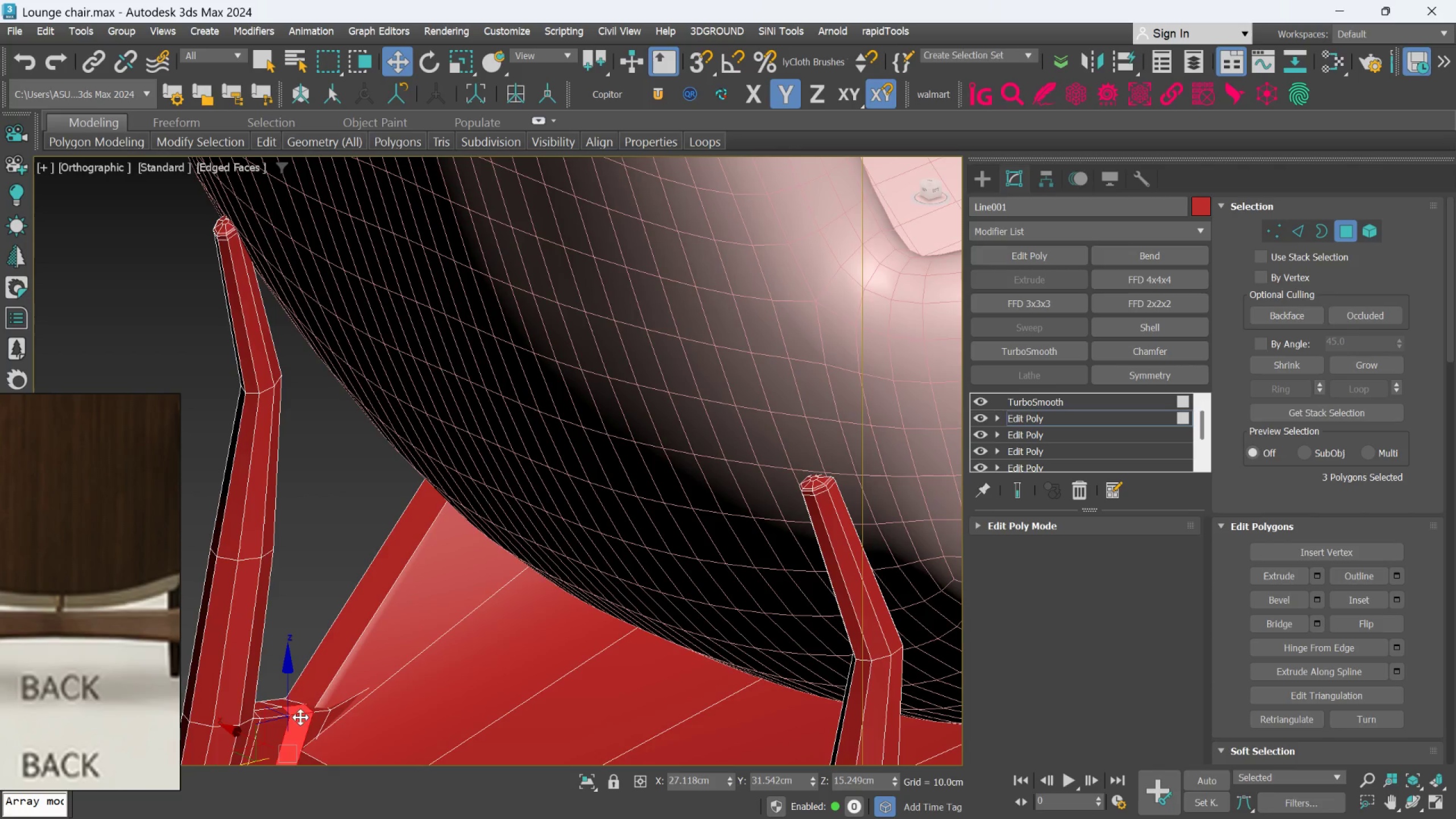 
scroll: coordinate [356, 742], scroll_direction: up, amount: 2.0
 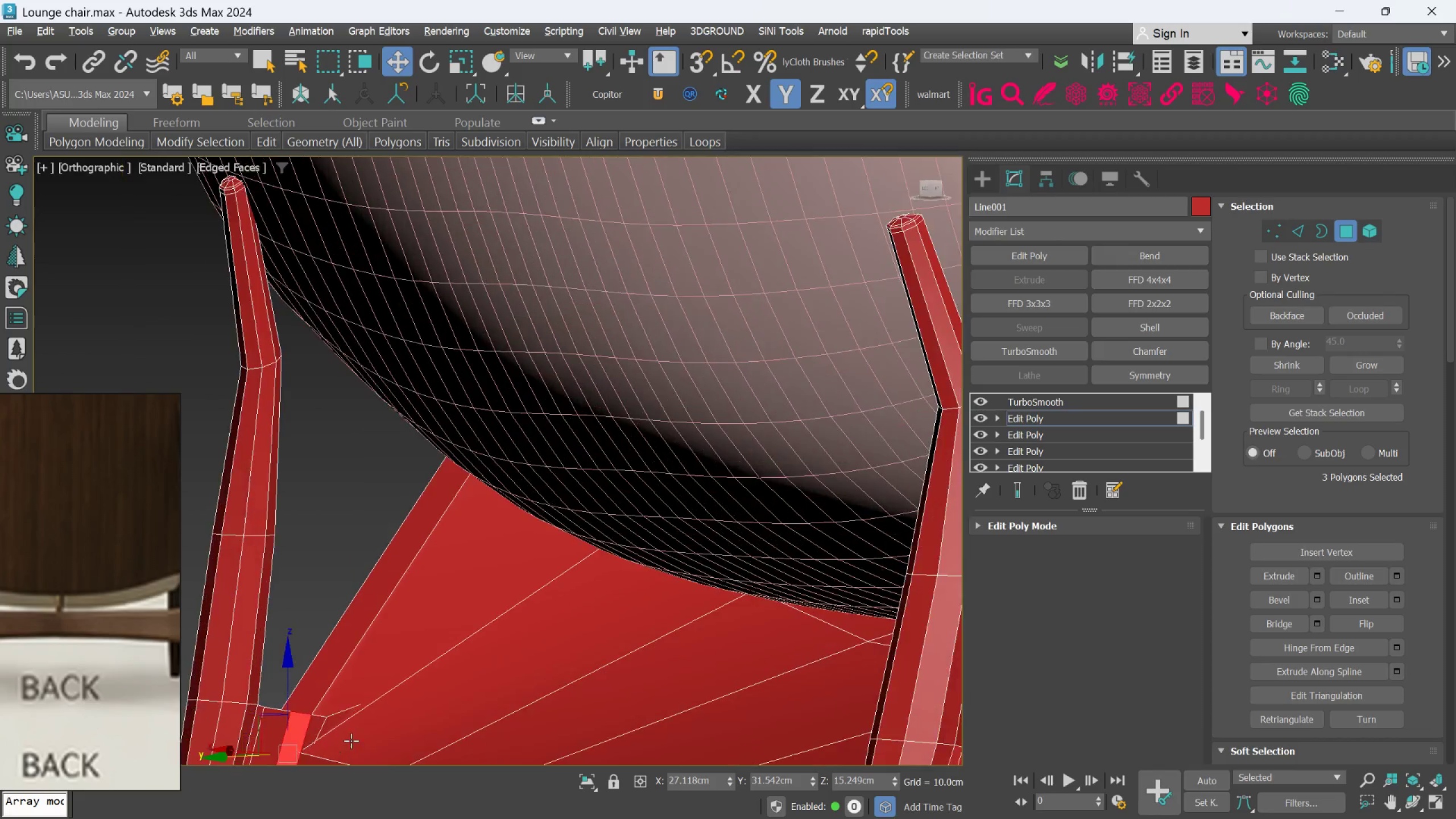 
hold_key(key=AltLeft, duration=0.5)
left_click([300, 707])
 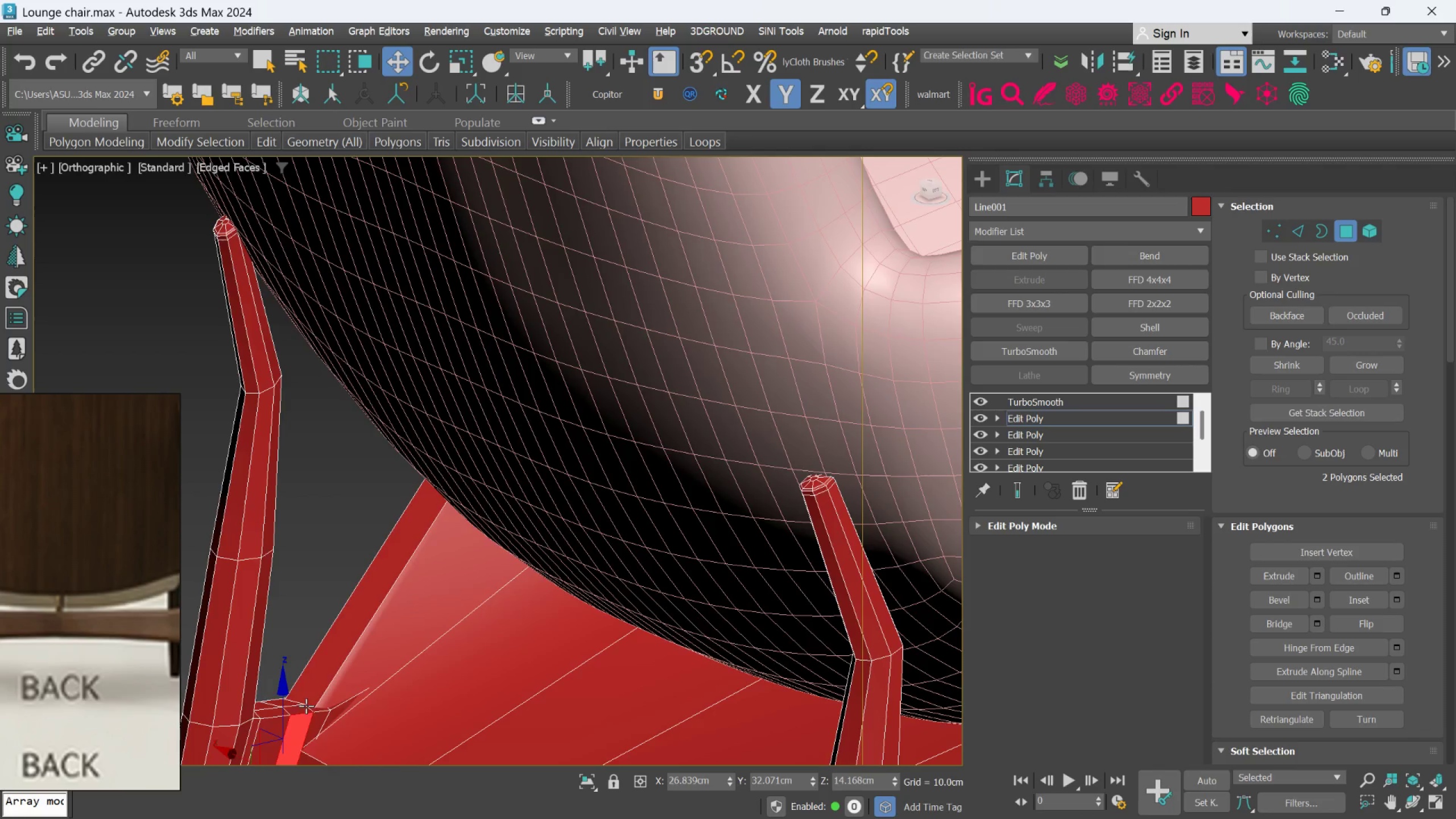 
hold_key(key=AltLeft, duration=1.5)
 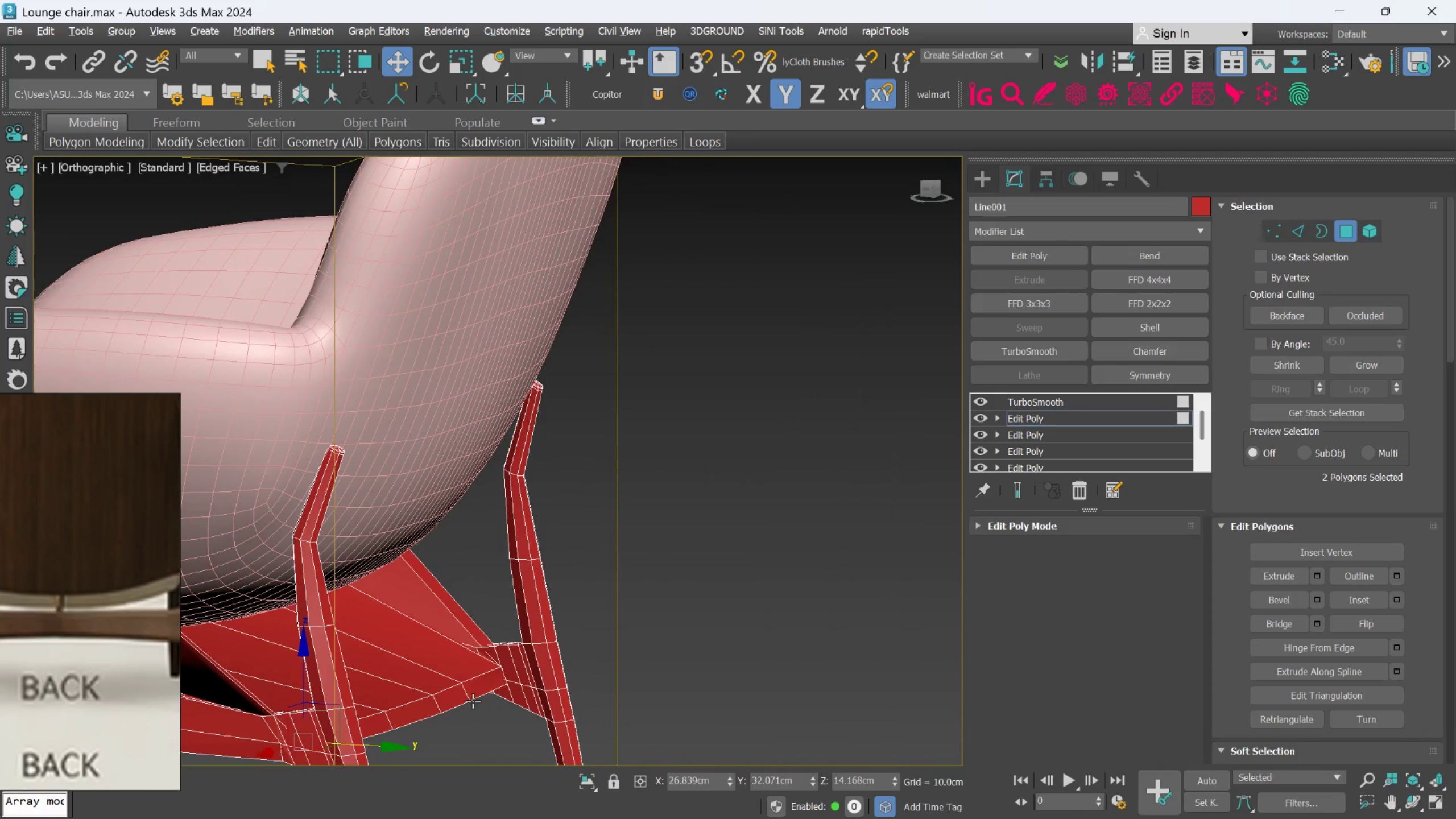 
scroll: coordinate [324, 706], scroll_direction: down, amount: 2.0
 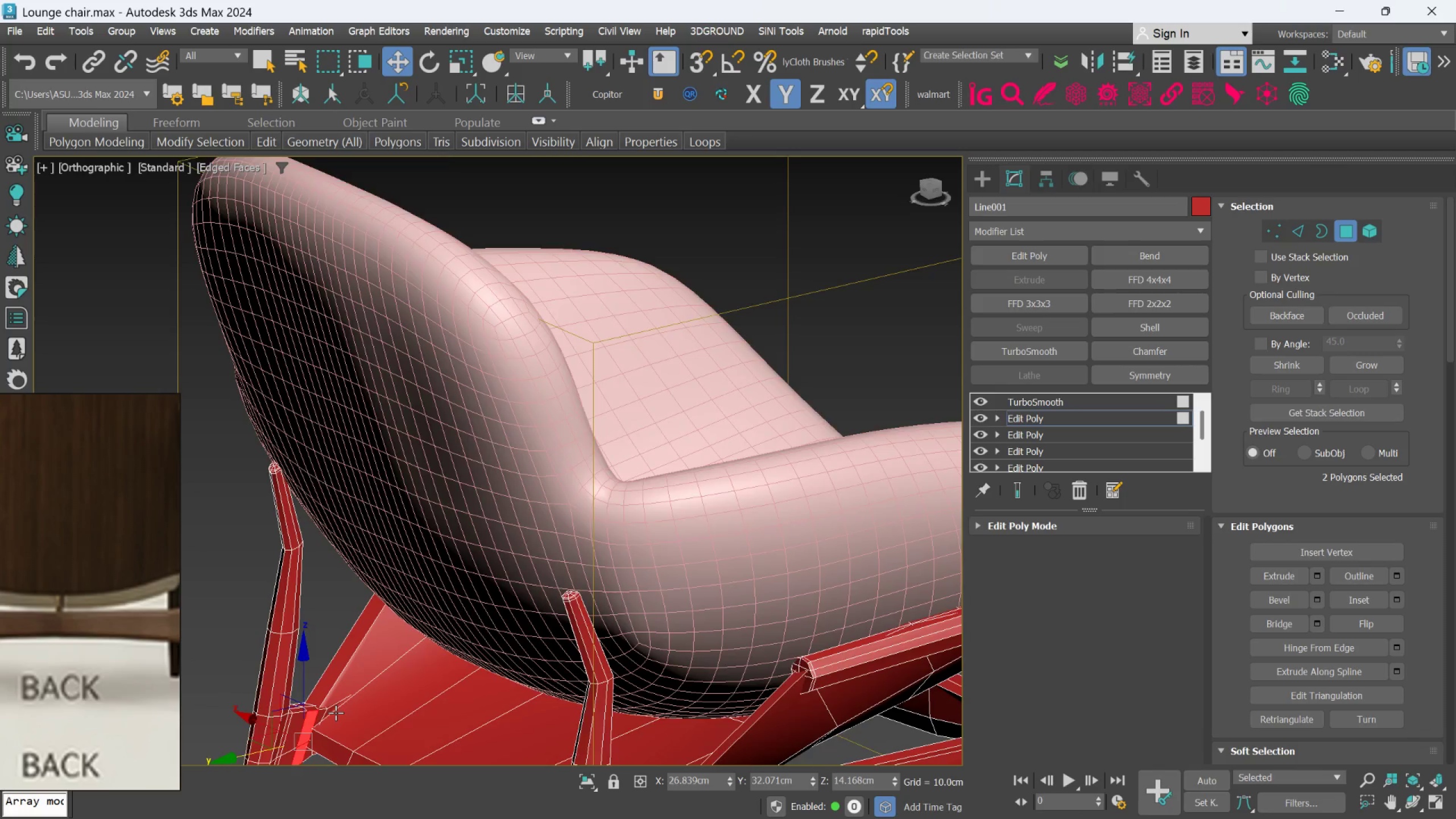 
hold_key(key=AltLeft, duration=0.67)
 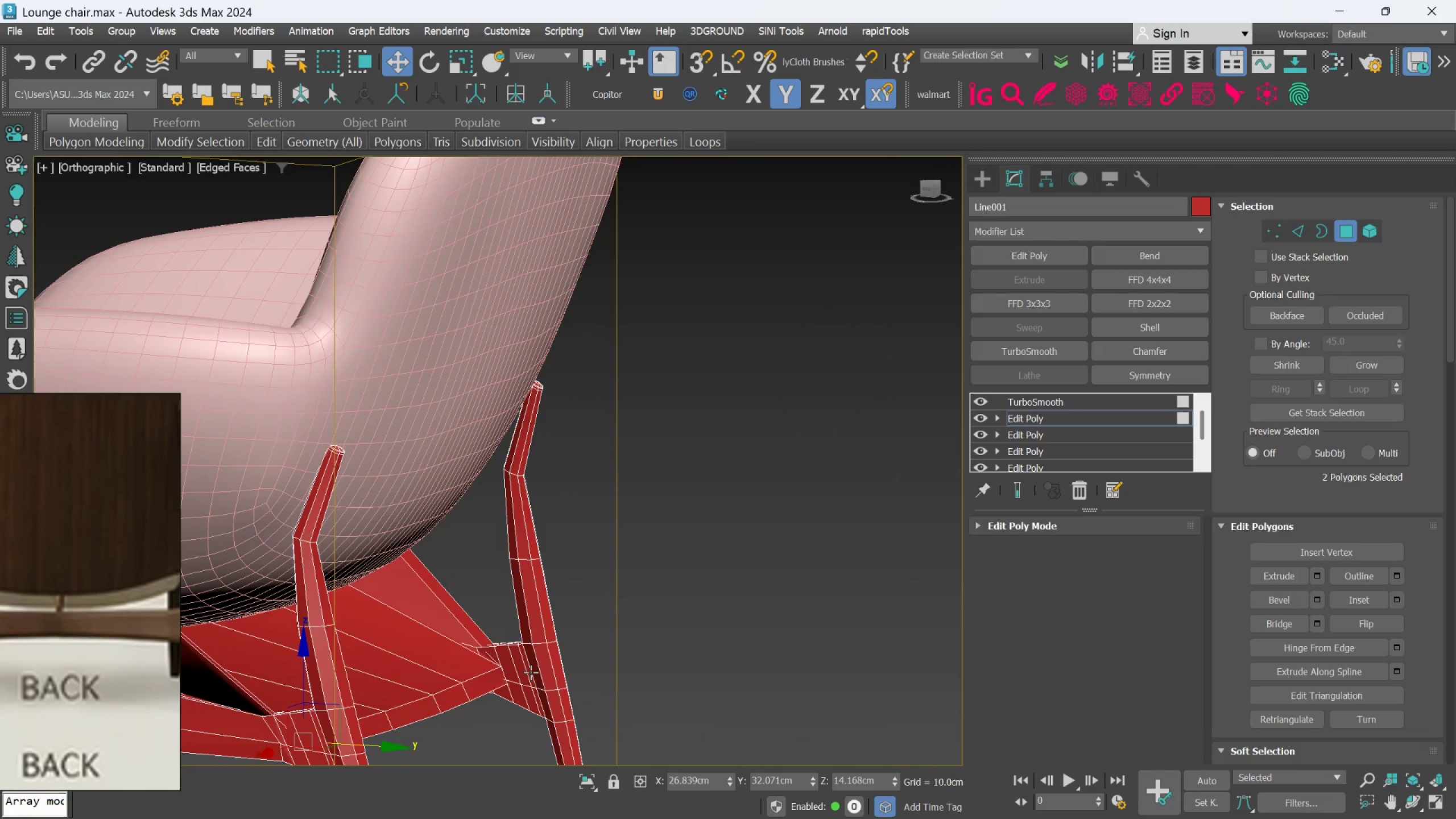 
hold_key(key=ControlLeft, duration=0.78)
 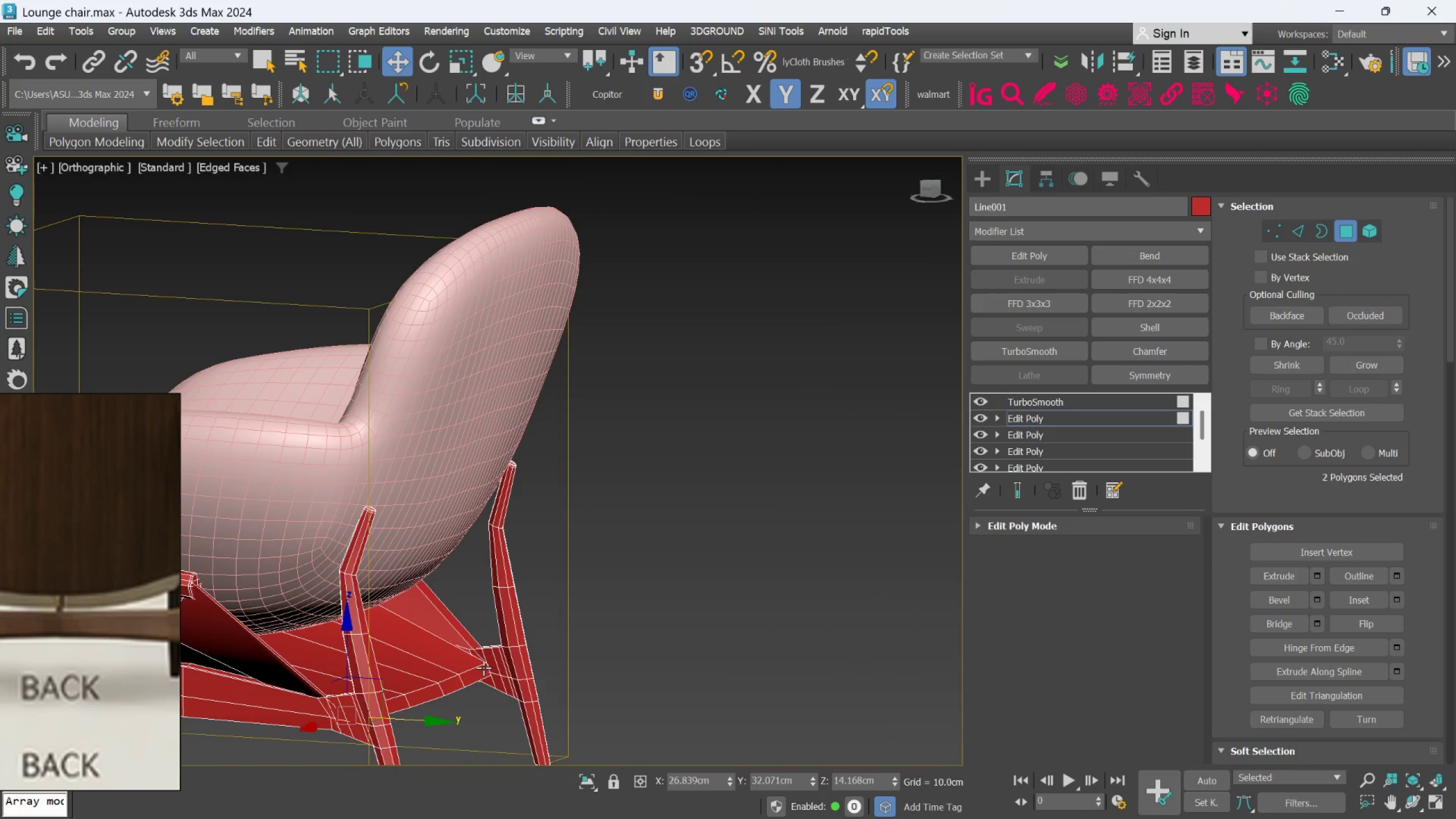 
scroll: coordinate [512, 671], scroll_direction: up, amount: 2.0
 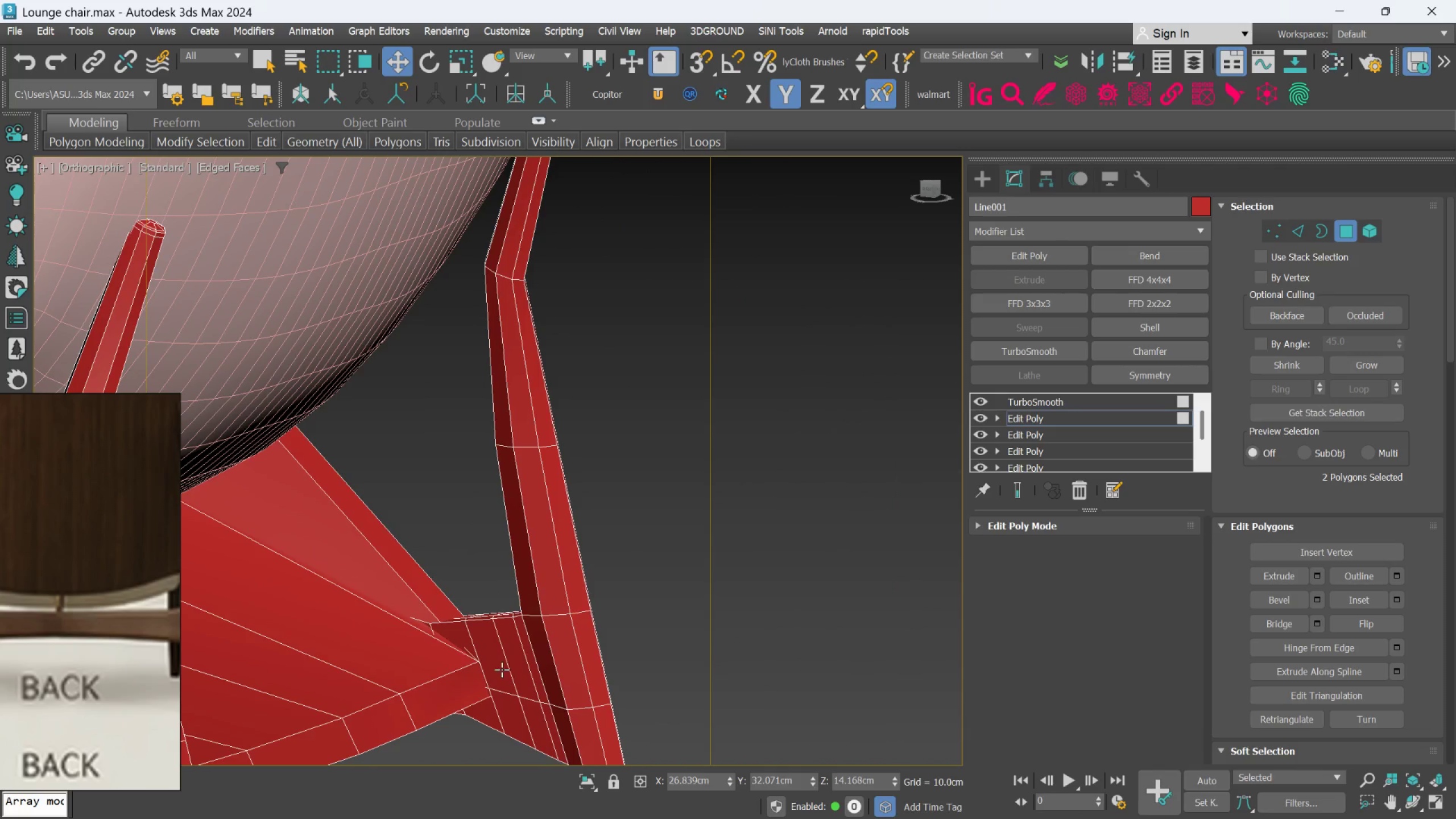 
hold_key(key=ControlLeft, duration=11.73)
scroll: coordinate [490, 663], scroll_direction: down, amount: 3.0
 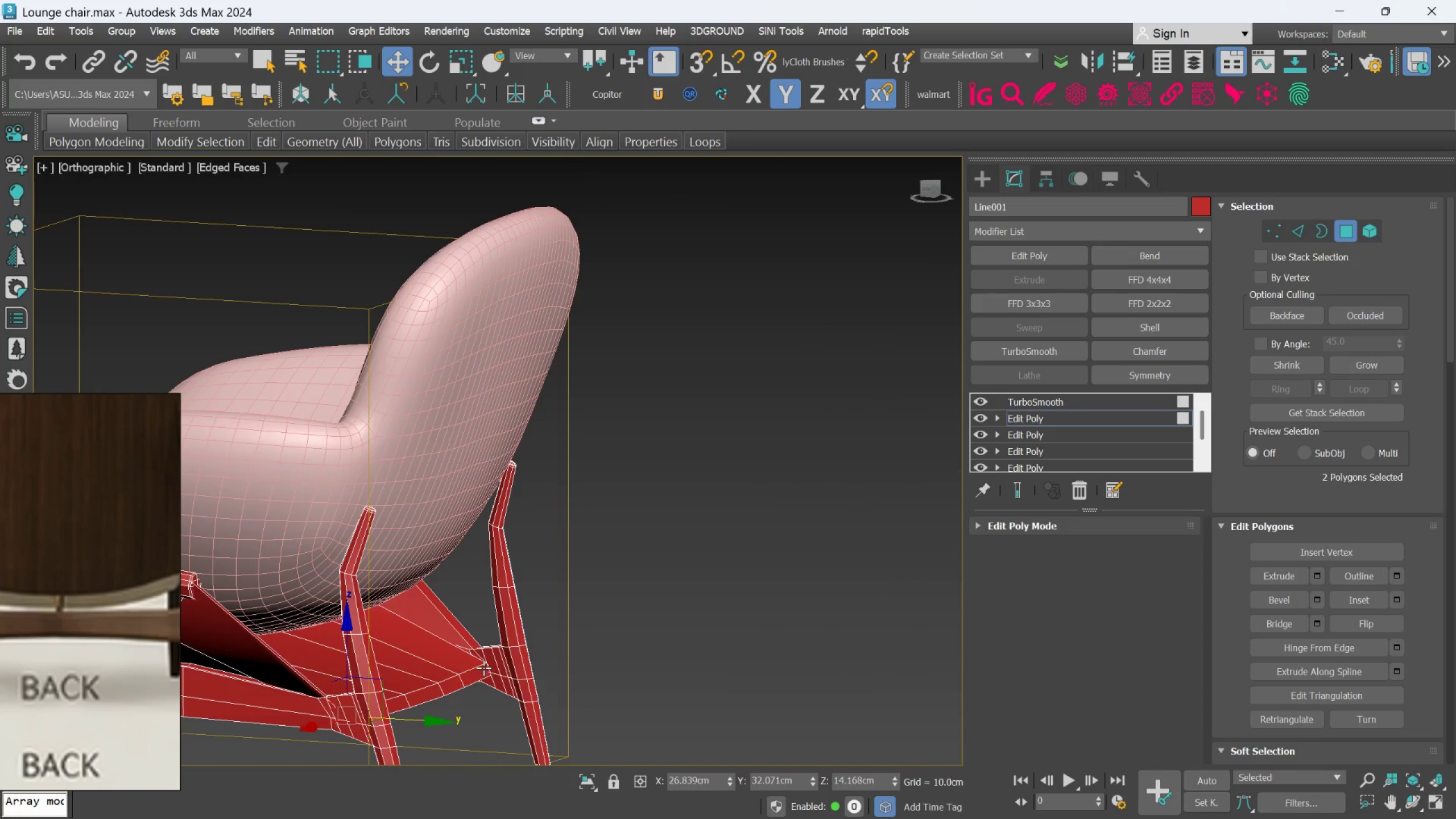 
hold_key(key=AltLeft, duration=0.97)
 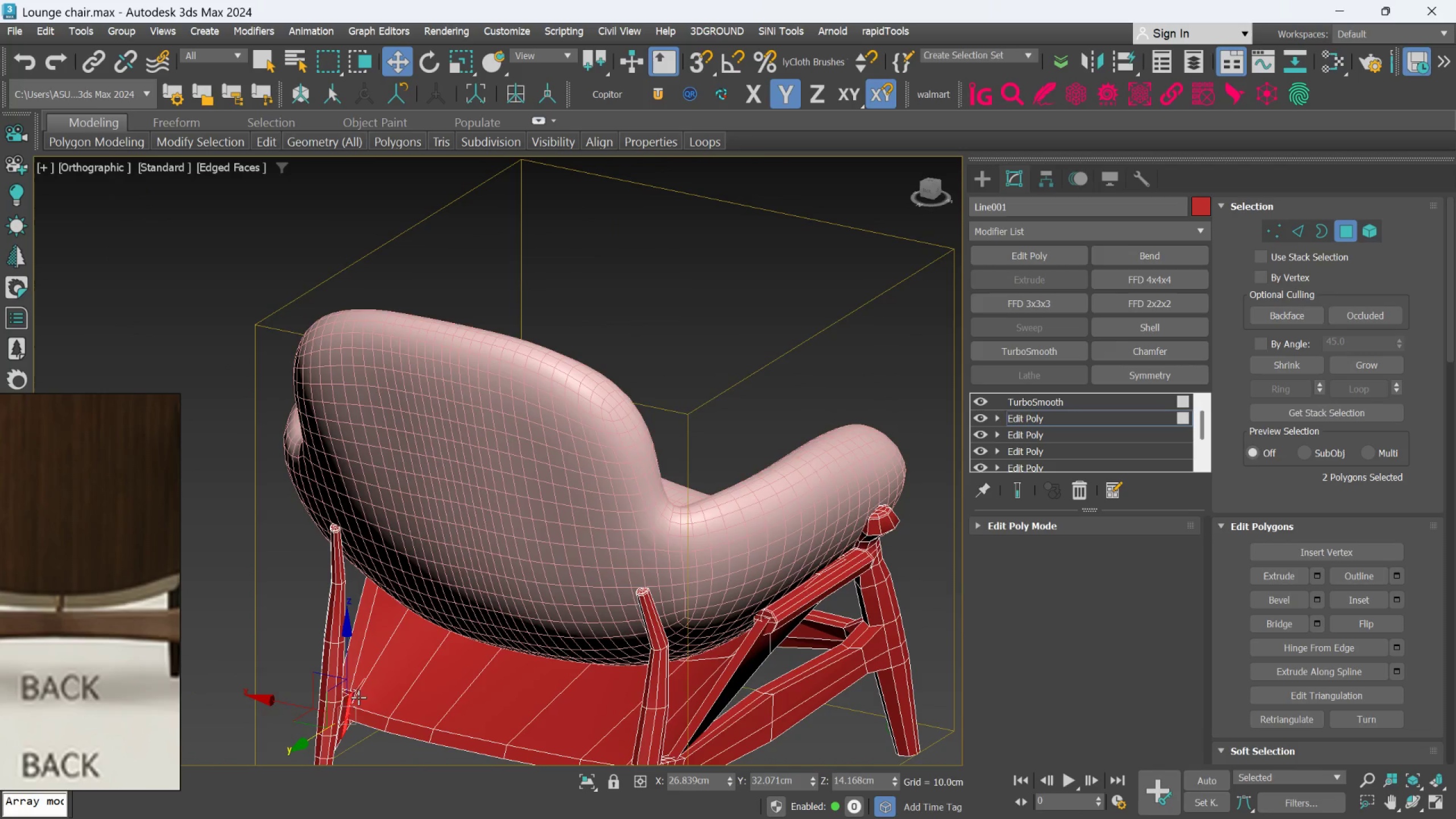 
hold_key(key=AltLeft, duration=5.89)
hold_key(key=ShiftLeft, duration=1.52)
left_click_drag(start_coordinate=[287, 702], to_coordinate=[426, 772])
 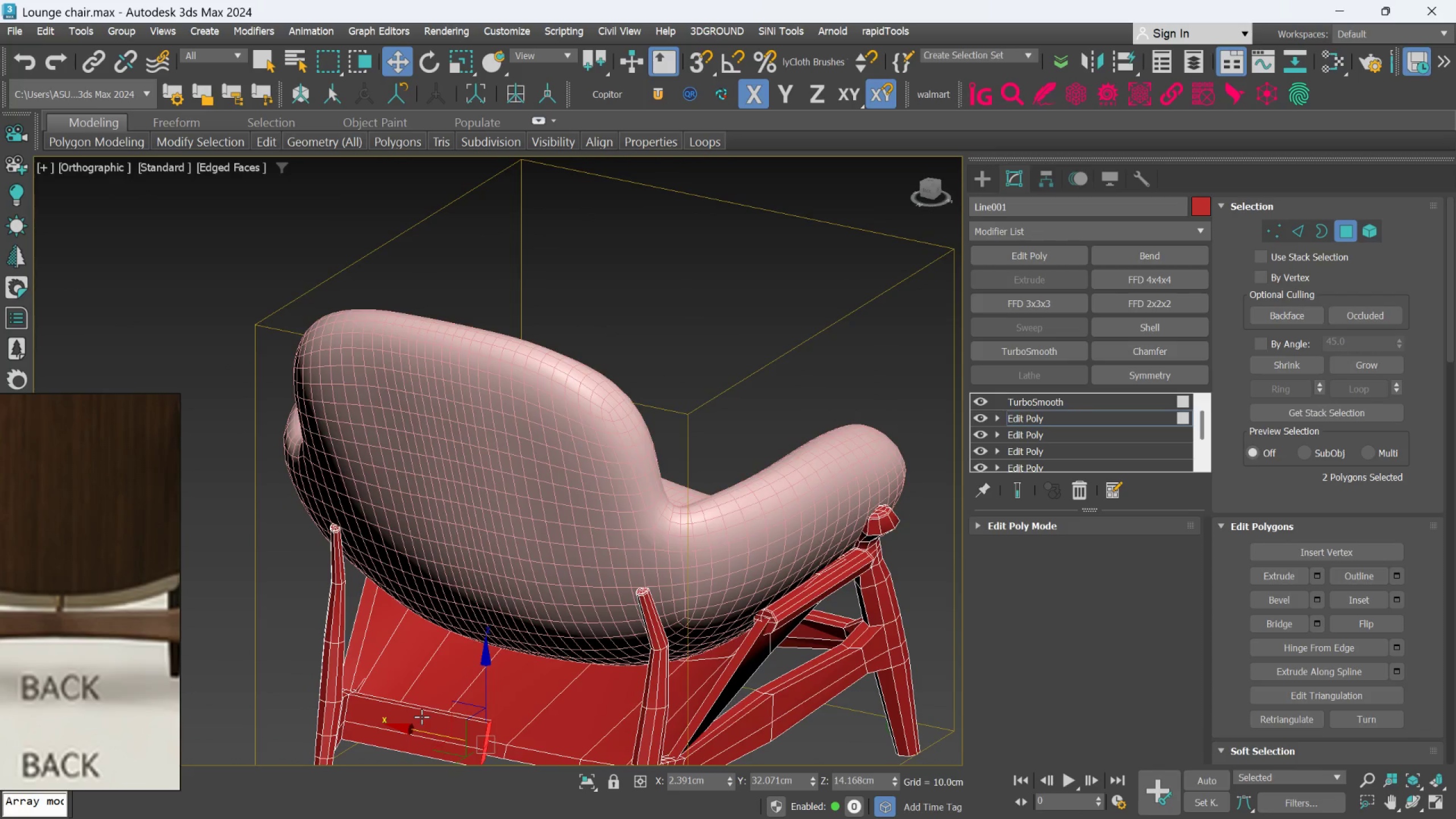 
hold_key(key=ShiftLeft, duration=1.53)
 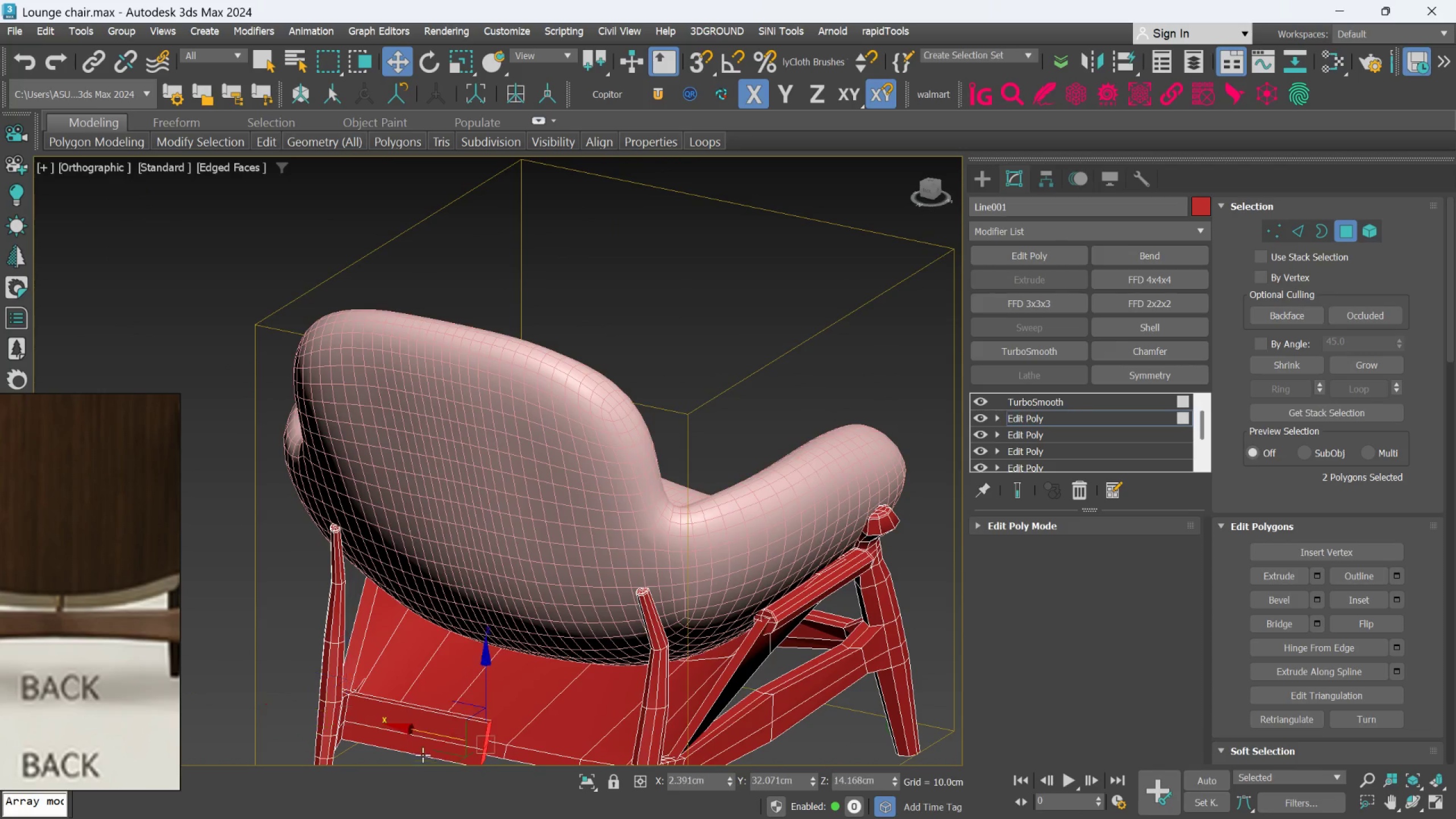 
key(Shift+ShiftLeft)
 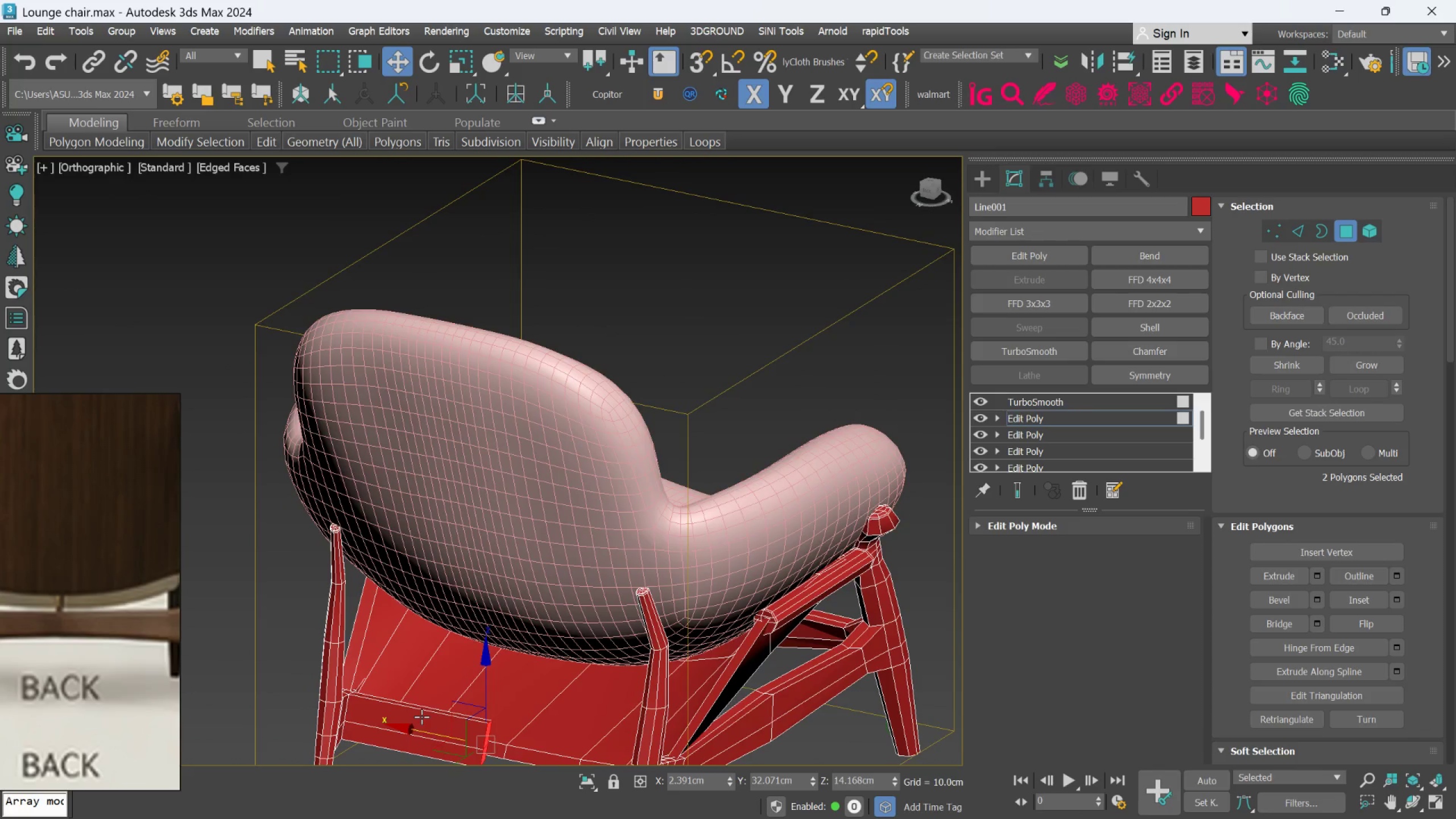 
middle_click([421, 717])
 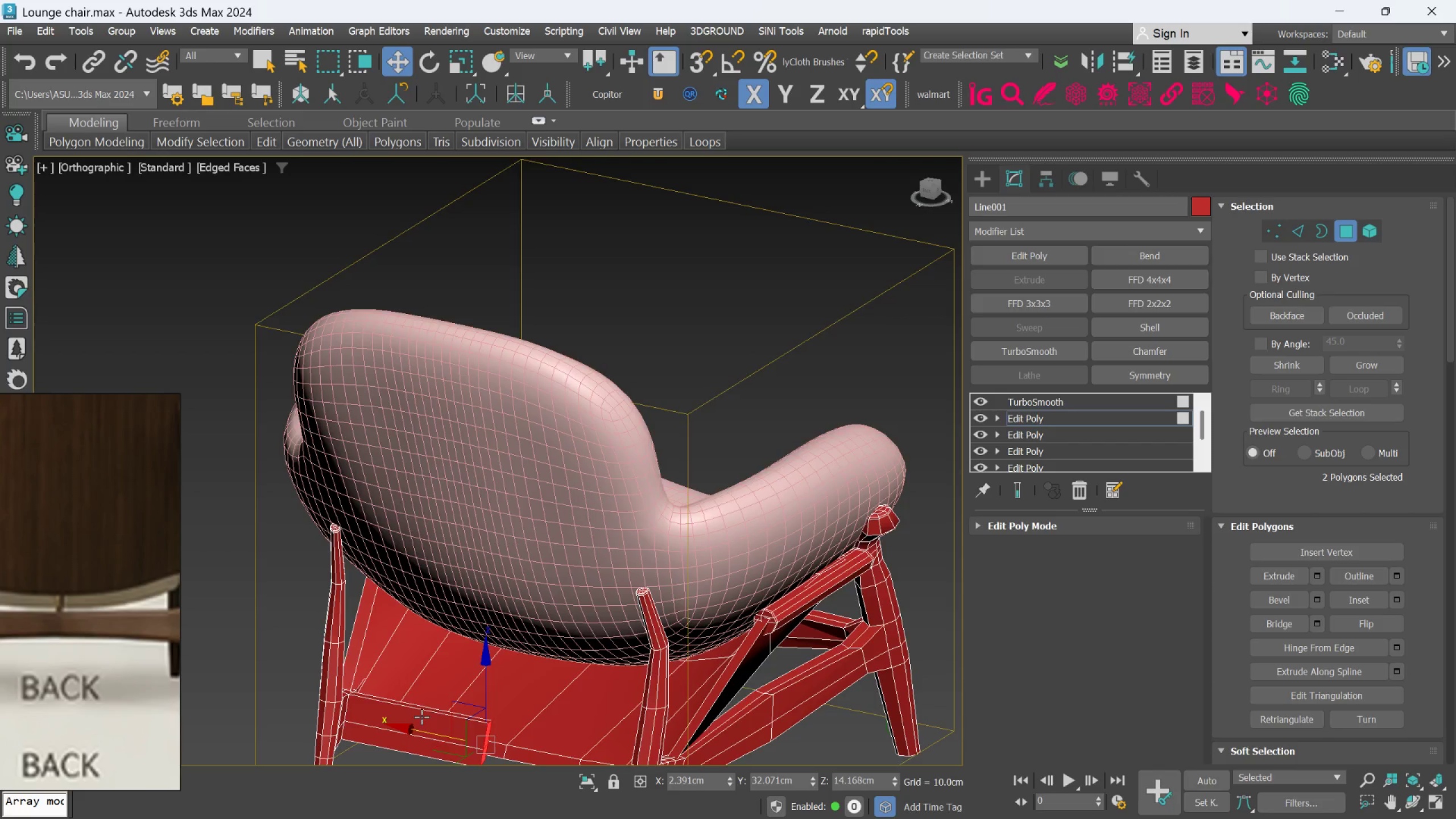 
scroll: coordinate [421, 717], scroll_direction: down, amount: 1.0
 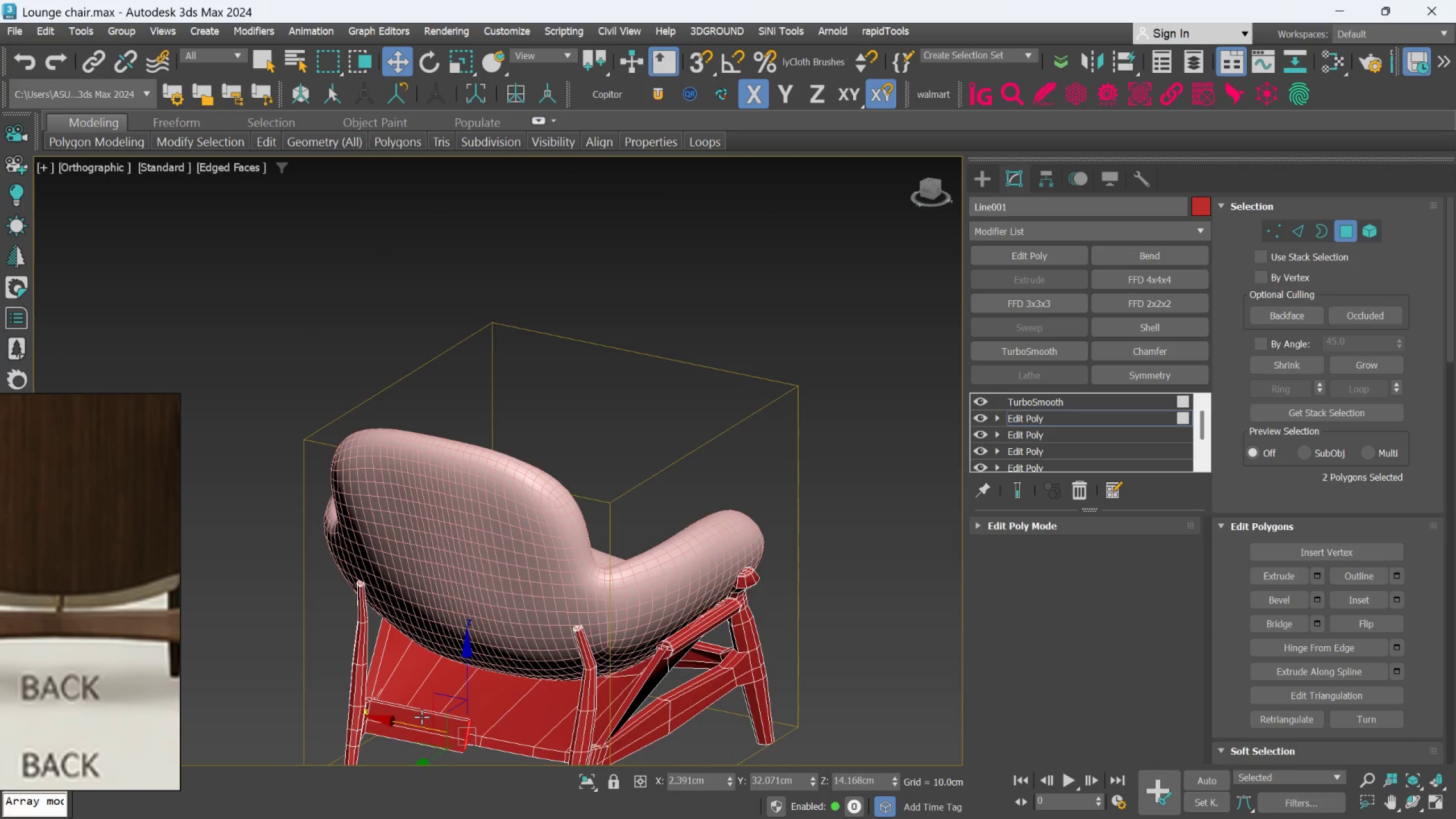 
scroll: coordinate [421, 717], scroll_direction: up, amount: 2.0
 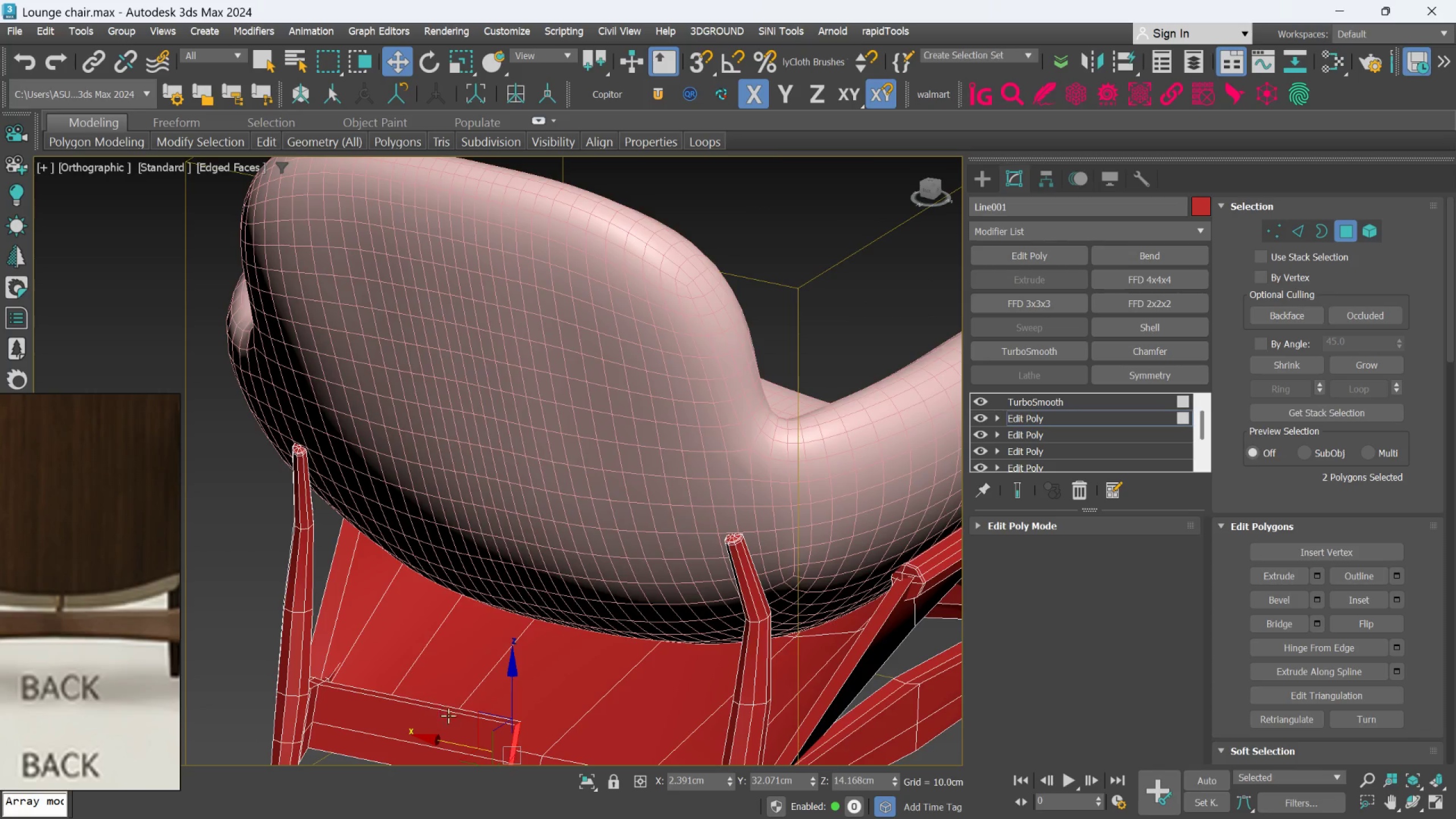 
scroll: coordinate [451, 712], scroll_direction: down, amount: 1.0
 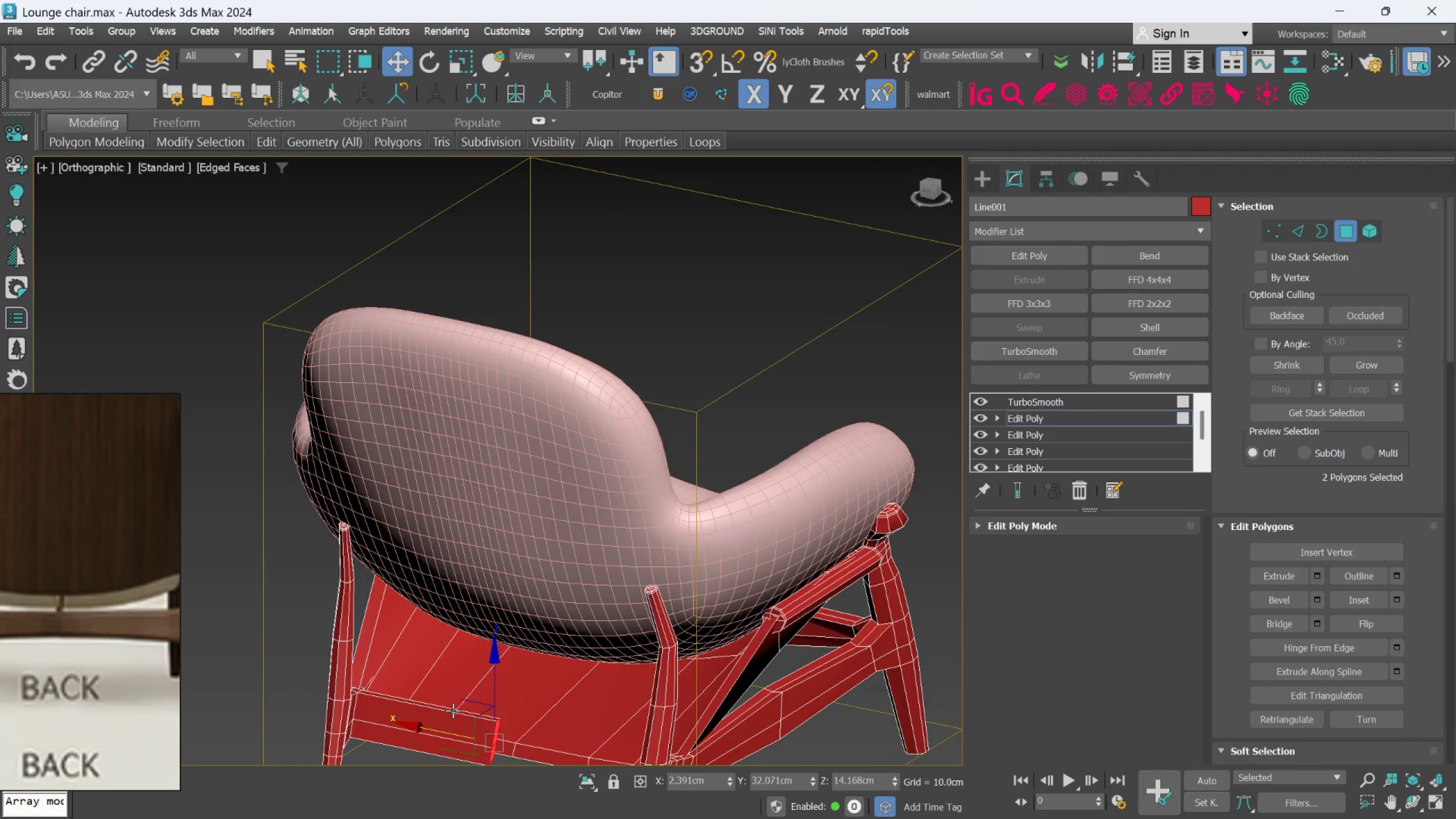 
hold_key(key=AltLeft, duration=0.66)
 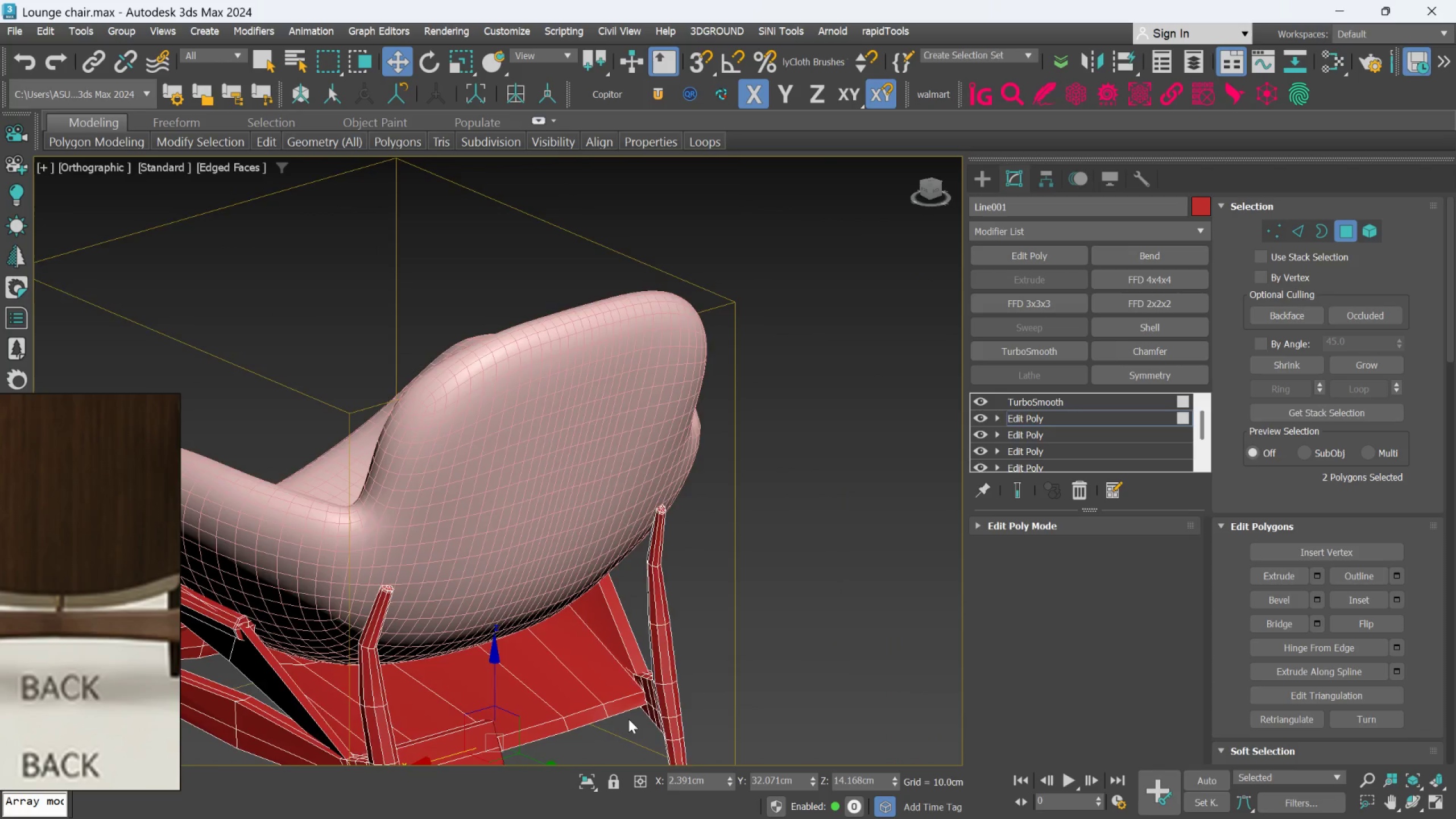 
hold_key(key=AltLeft, duration=0.73)
 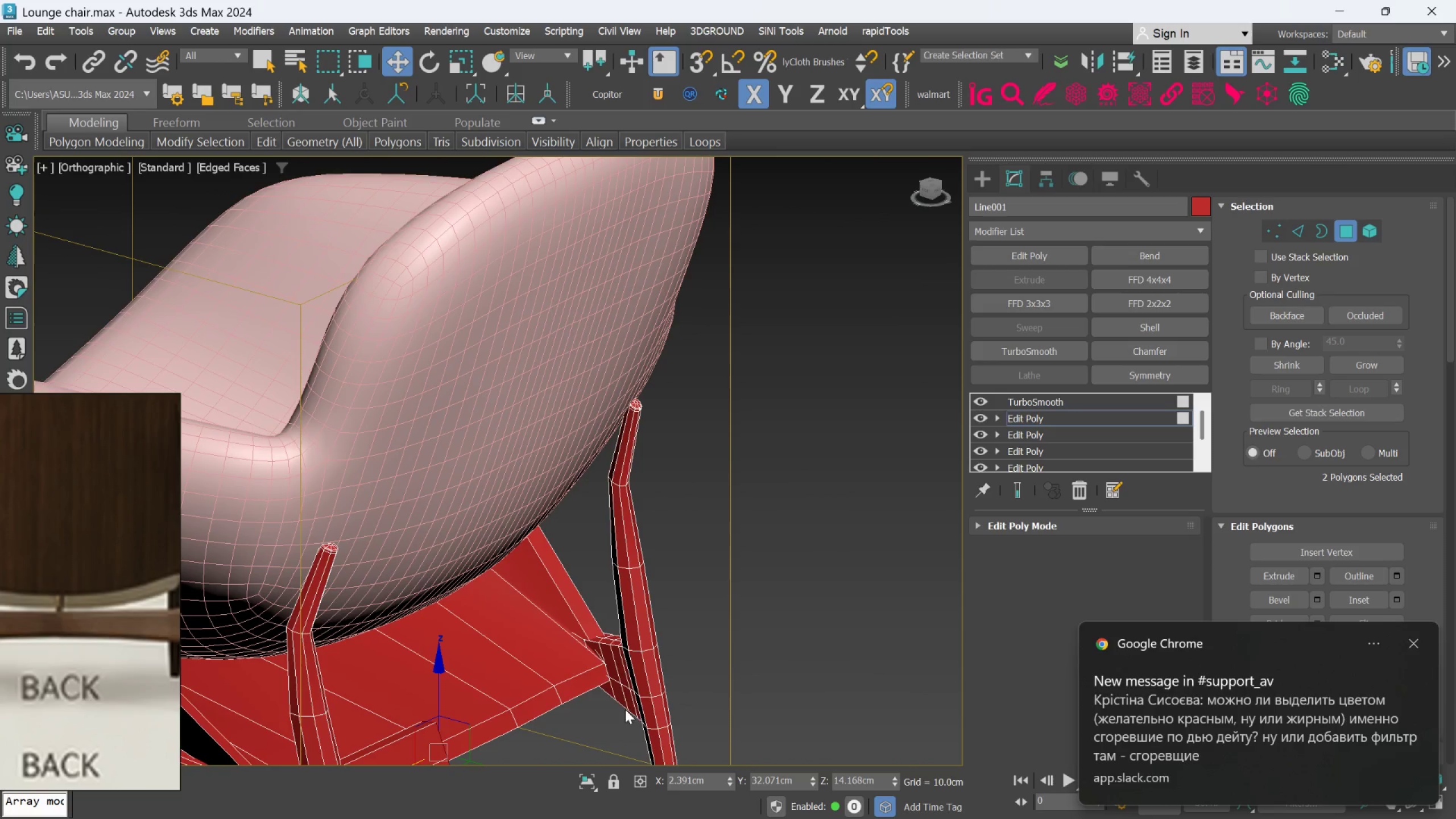 
scroll: coordinate [614, 694], scroll_direction: up, amount: 2.0
 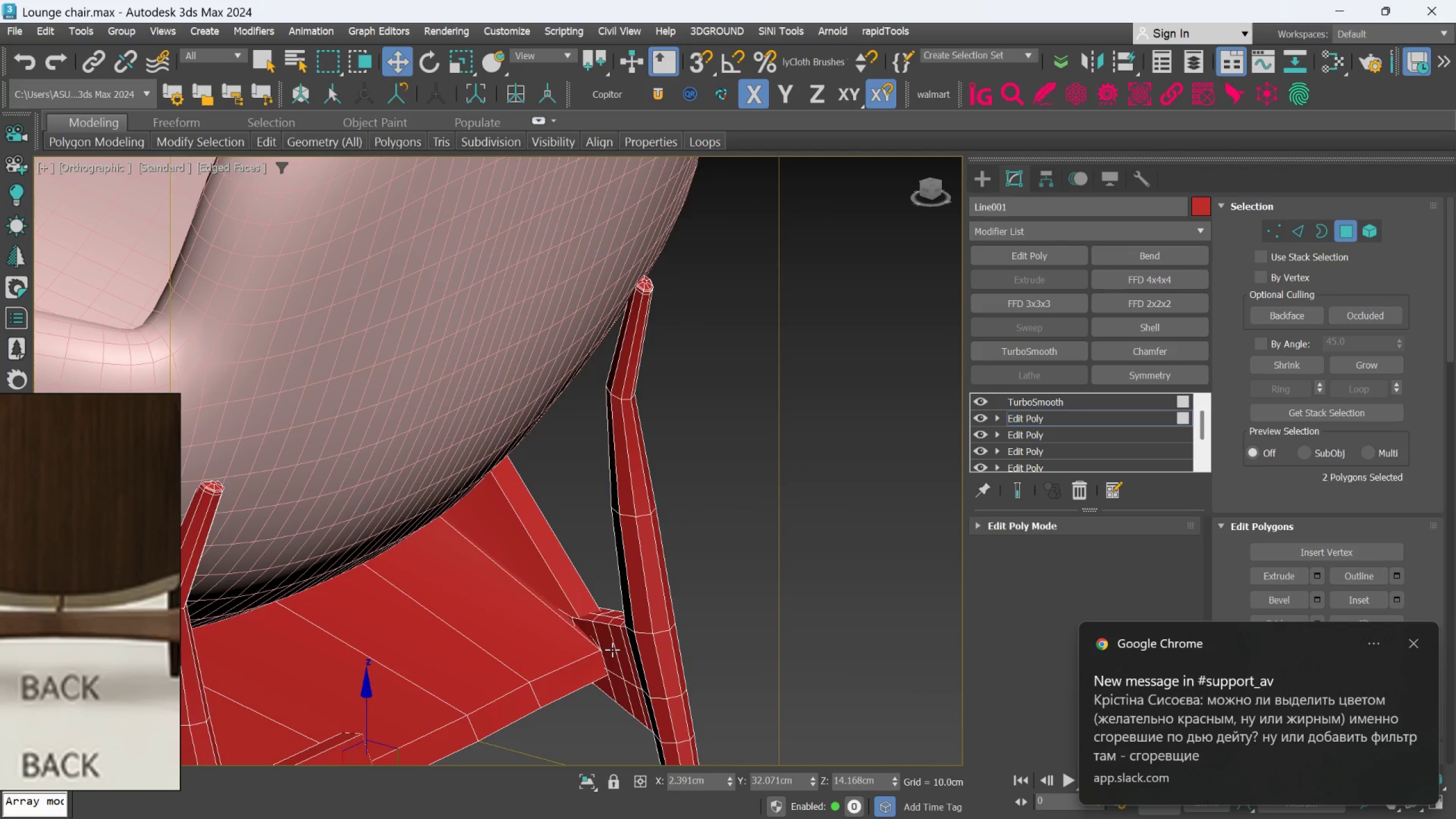 
left_click([608, 648])
 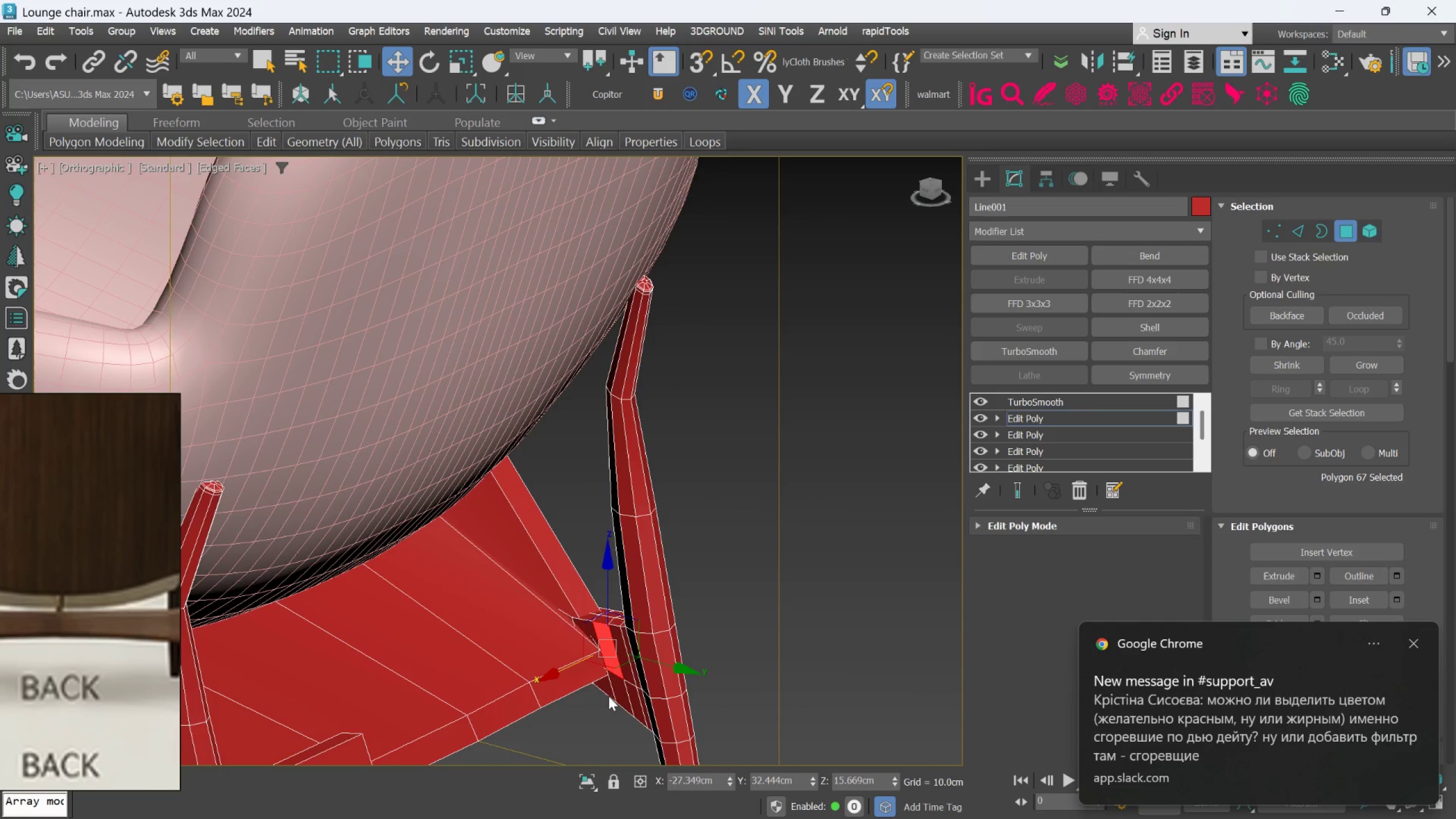 
hold_key(key=ControlLeft, duration=0.39)
left_click([613, 697])
 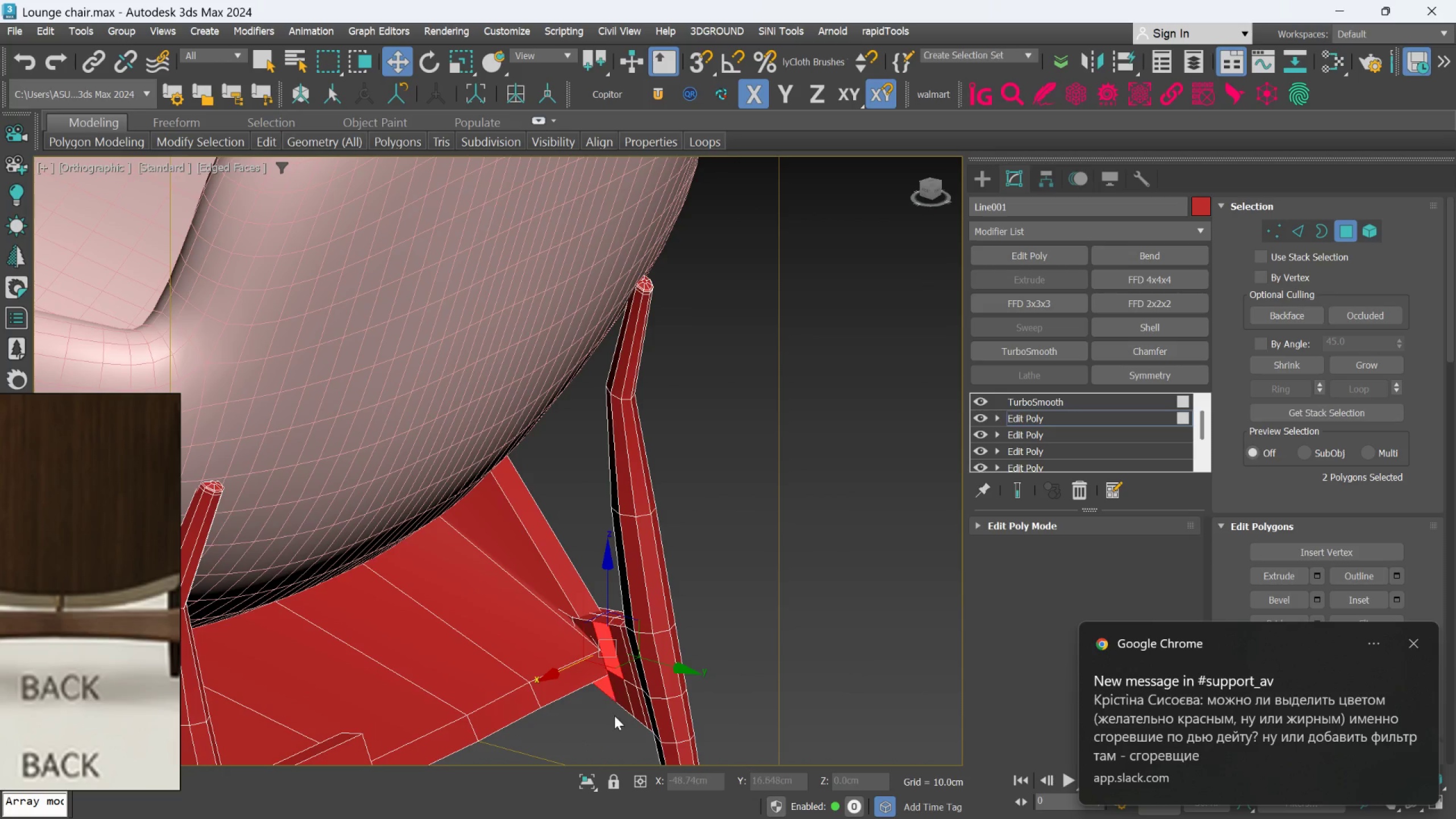 
left_click_drag(start_coordinate=[586, 740], to_coordinate=[589, 739])
 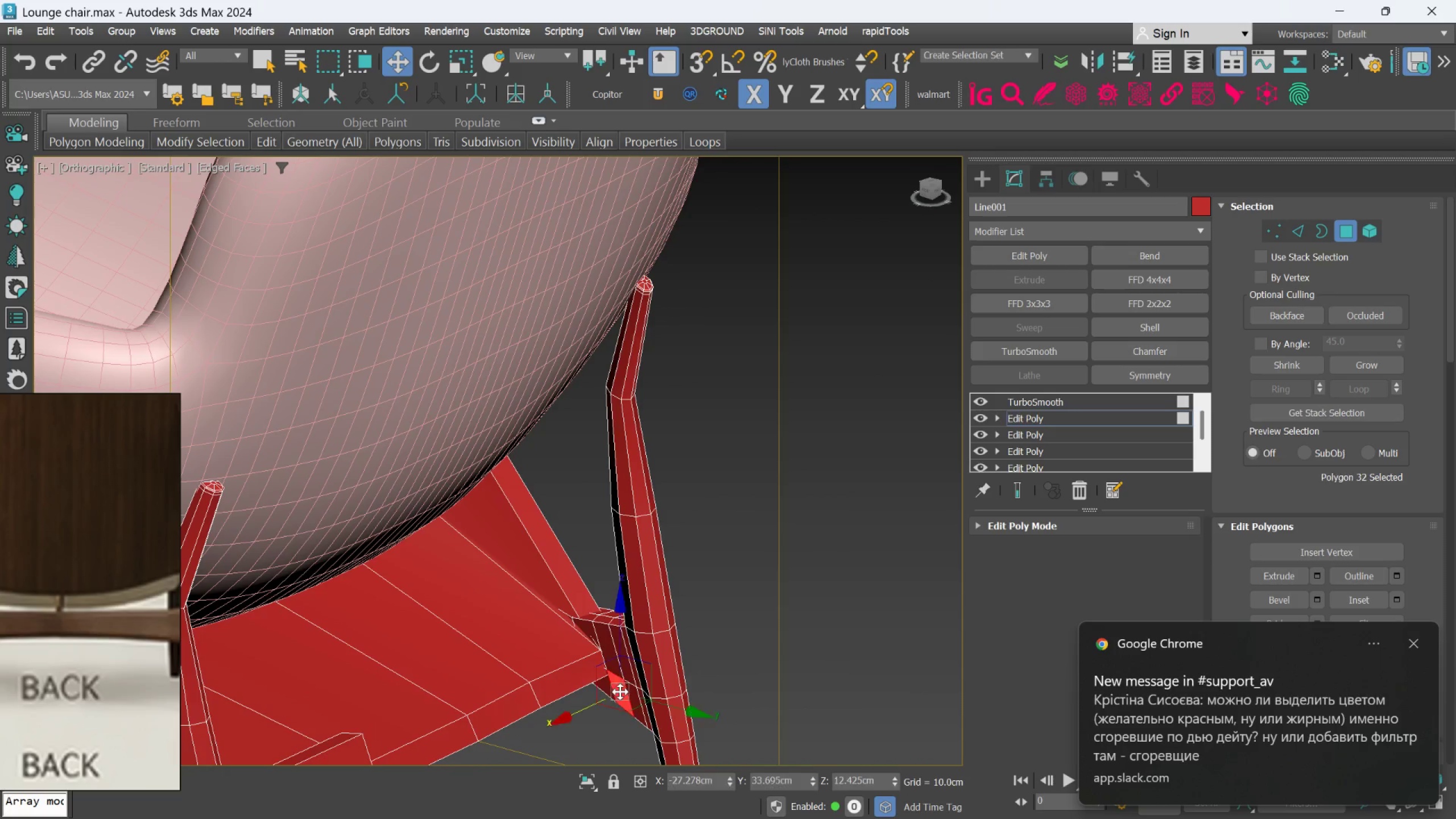 
hold_key(key=ControlLeft, duration=0.38)
double_click([612, 654])
 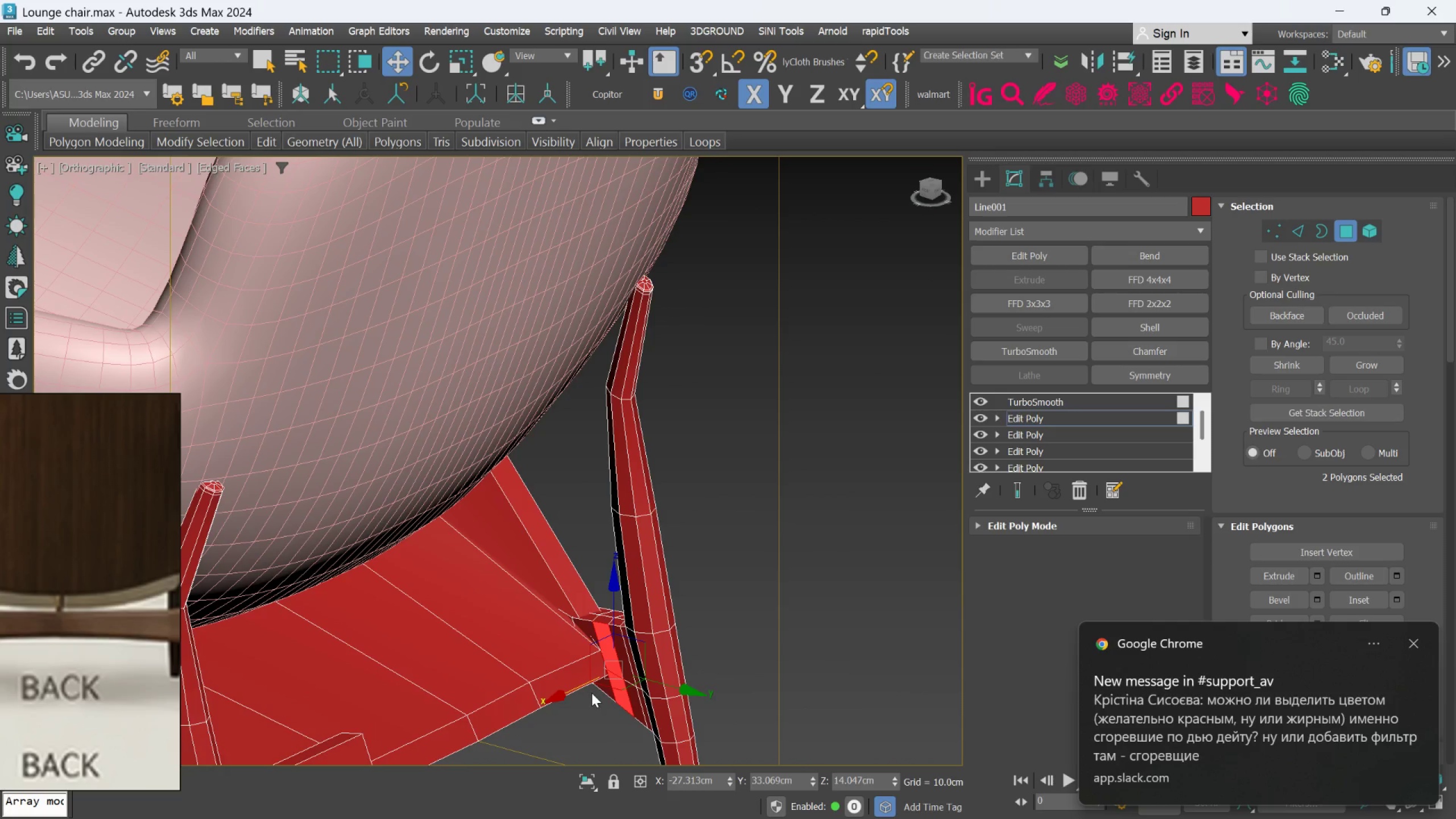 
hold_key(key=ShiftLeft, duration=1.5)
left_click_drag(start_coordinate=[581, 686], to_coordinate=[361, 737])
 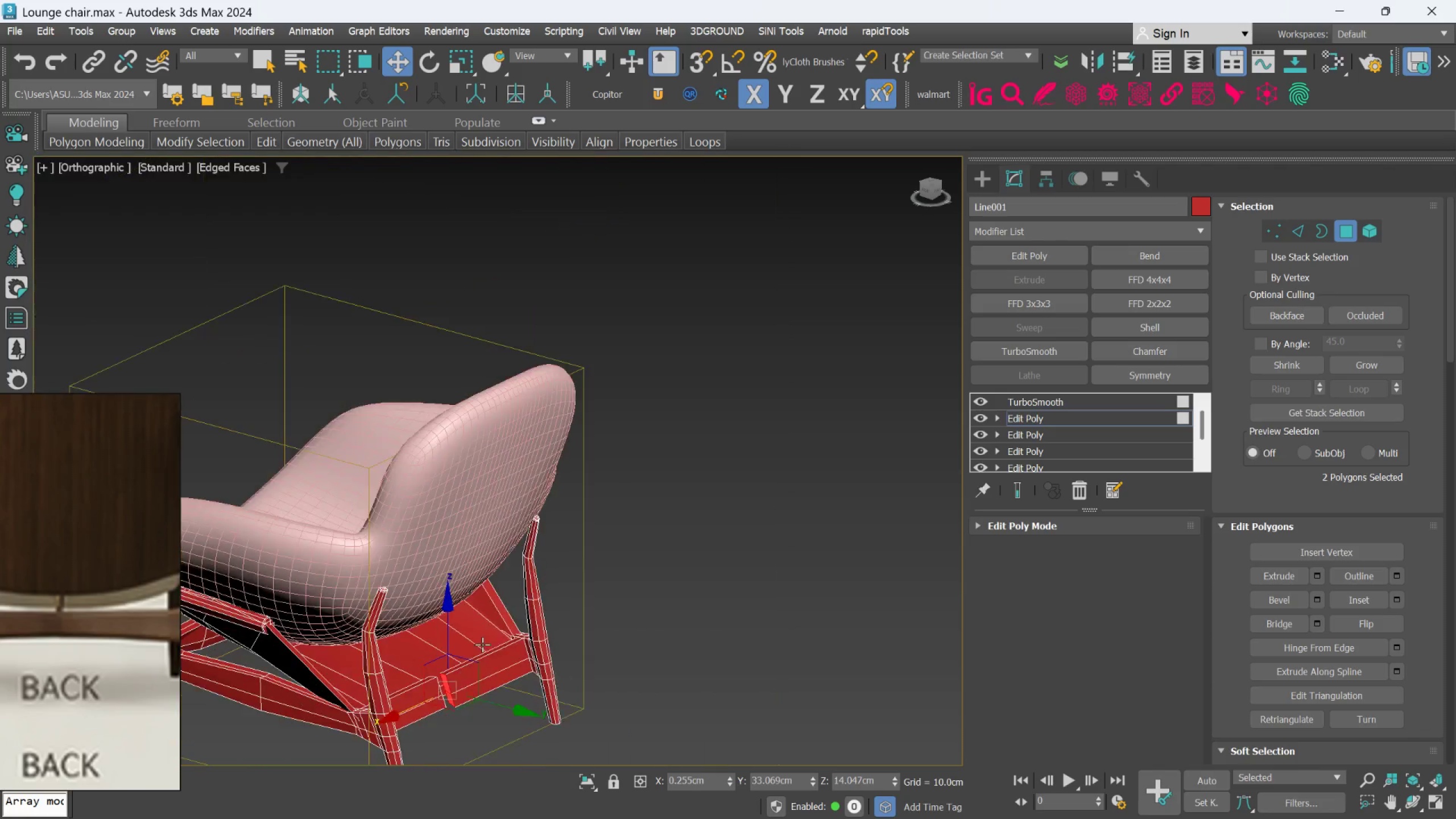 
hold_key(key=ShiftLeft, duration=1.45)
 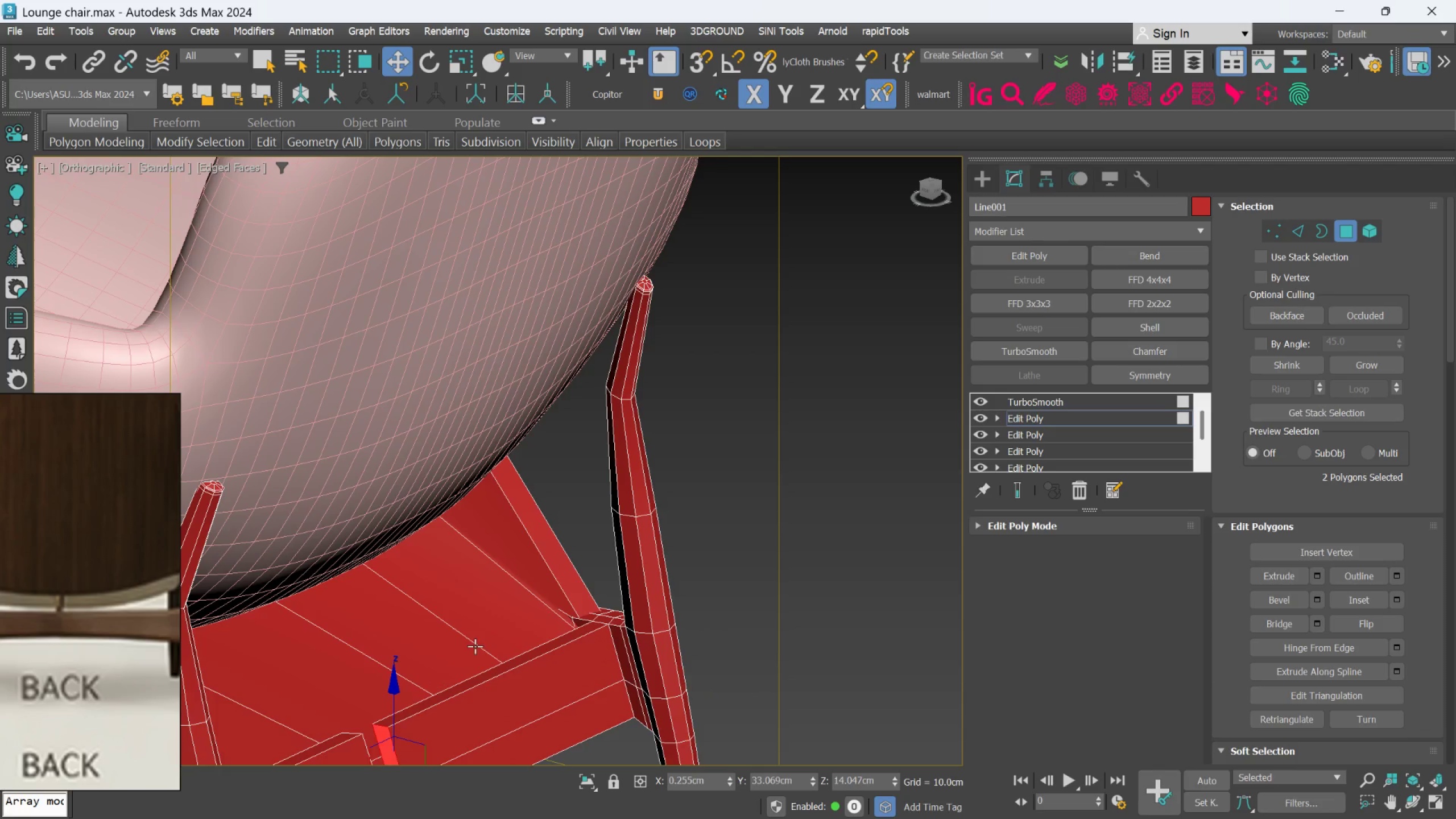 
scroll: coordinate [479, 646], scroll_direction: down, amount: 3.0
 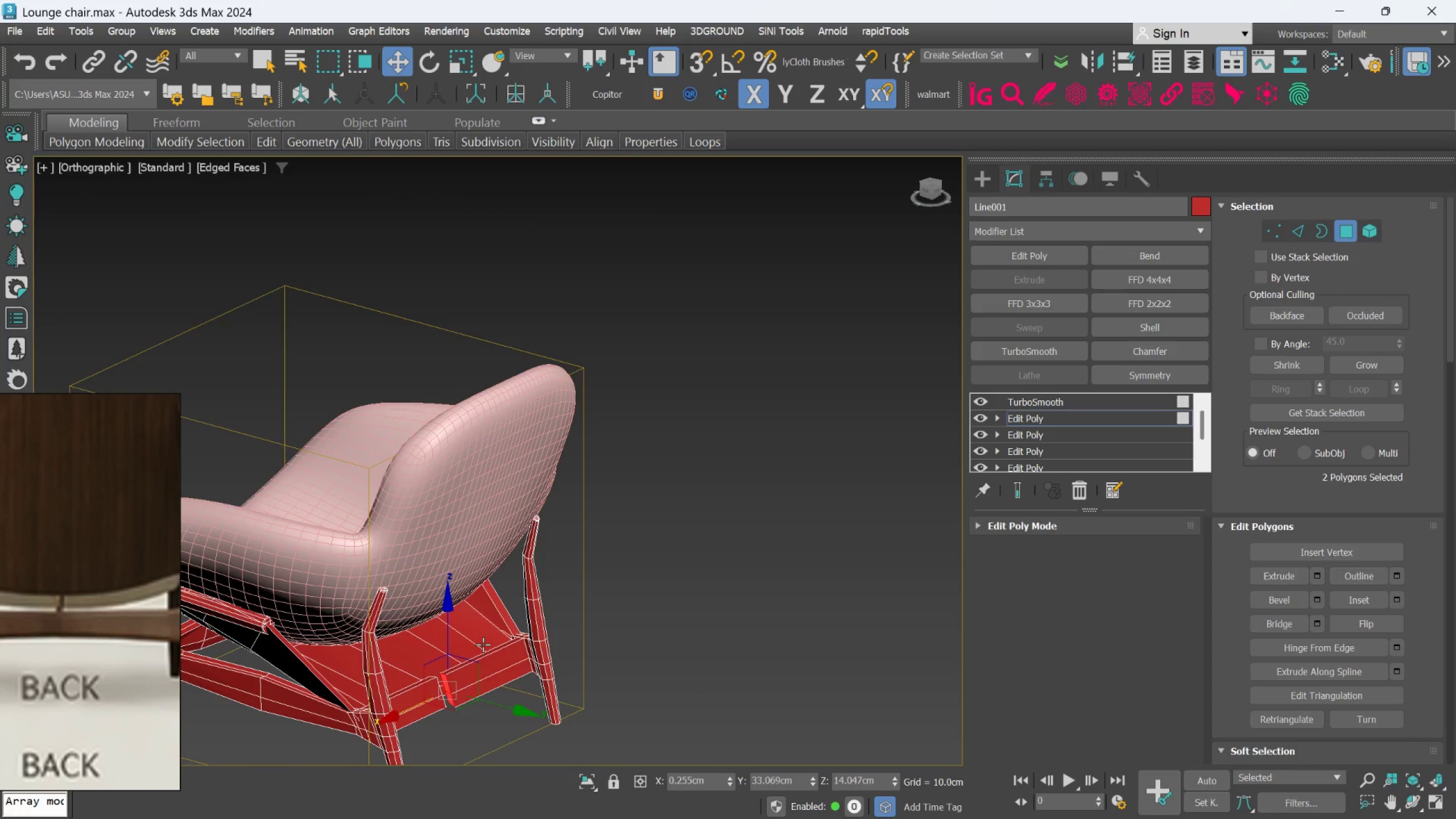 
hold_key(key=AltLeft, duration=0.69)
 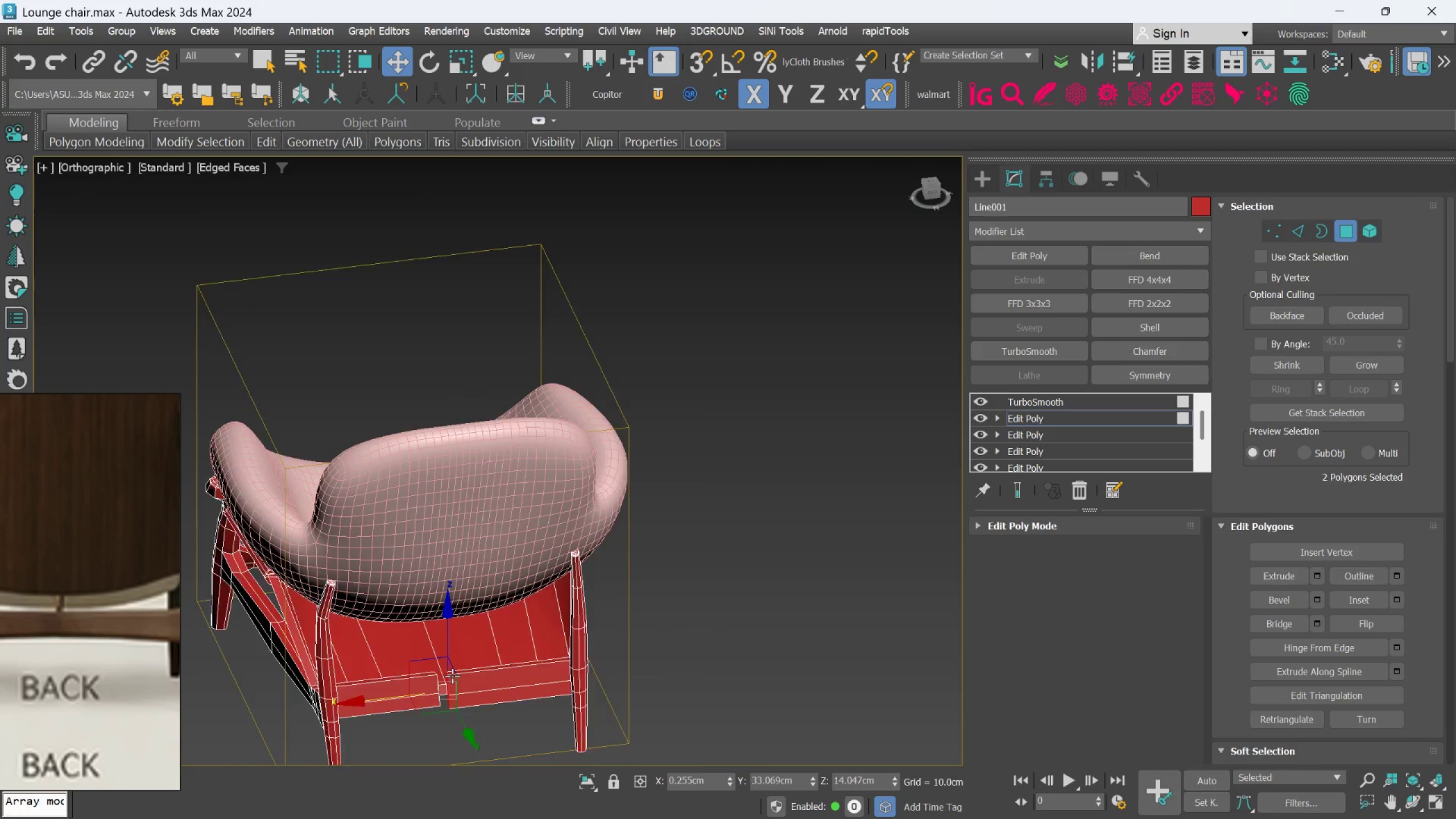 
hold_key(key=AltLeft, duration=0.8)
 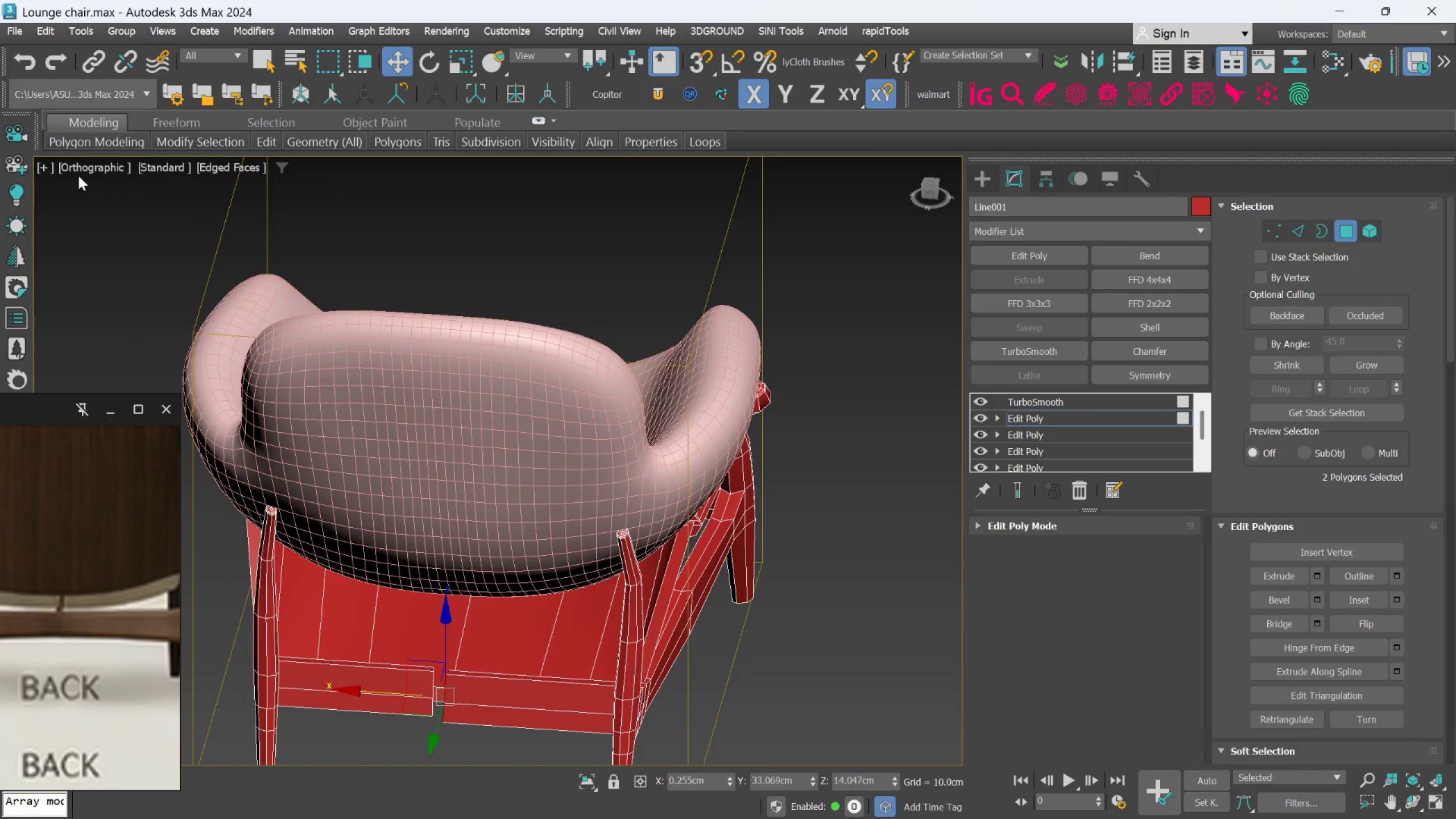 
scroll: coordinate [452, 676], scroll_direction: up, amount: 1.0
 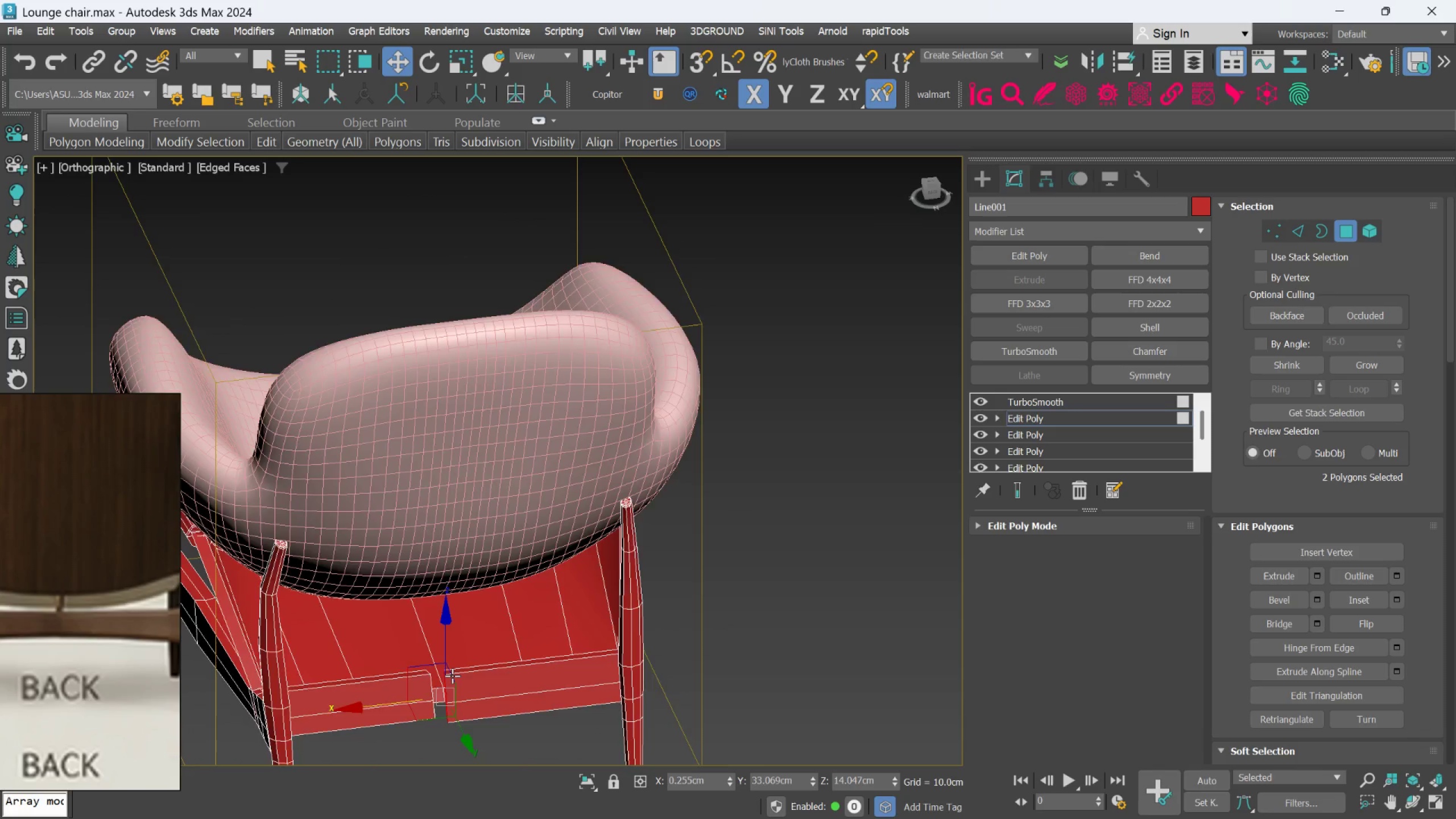 
left_click([81, 168])
 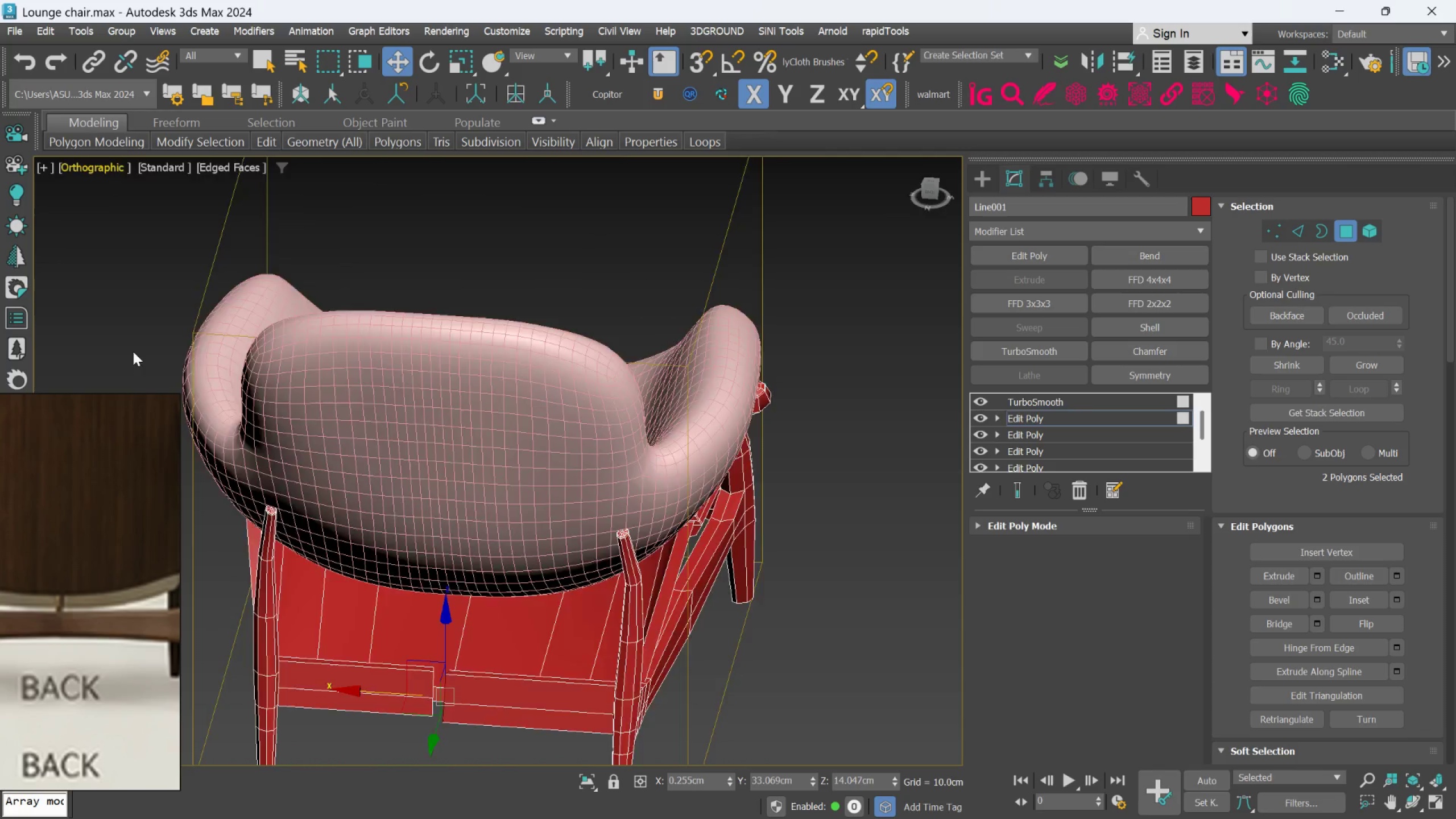 
scroll: coordinate [594, 669], scroll_direction: up, amount: 3.0
 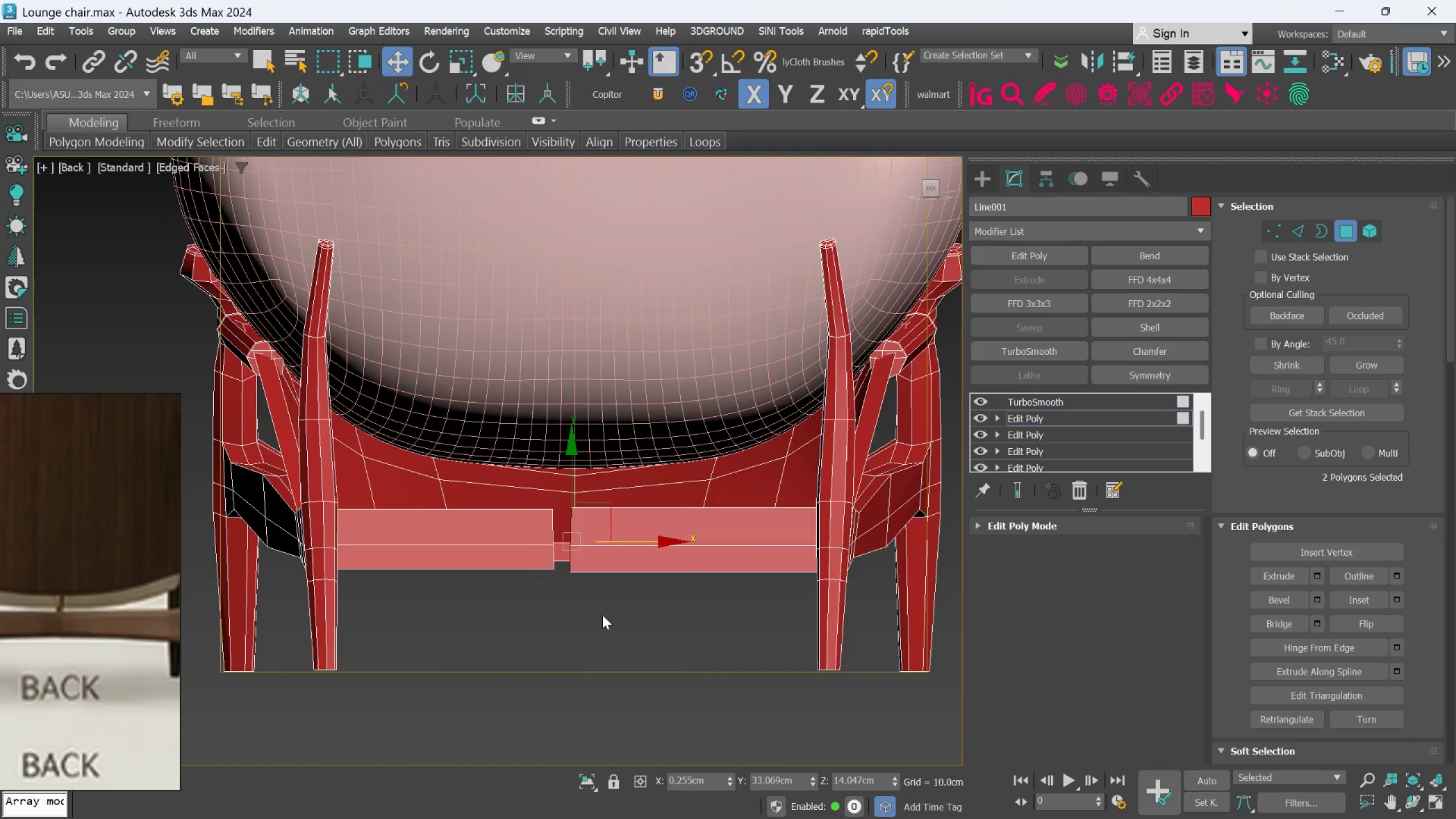 
hold_key(key=AltLeft, duration=1.5)
 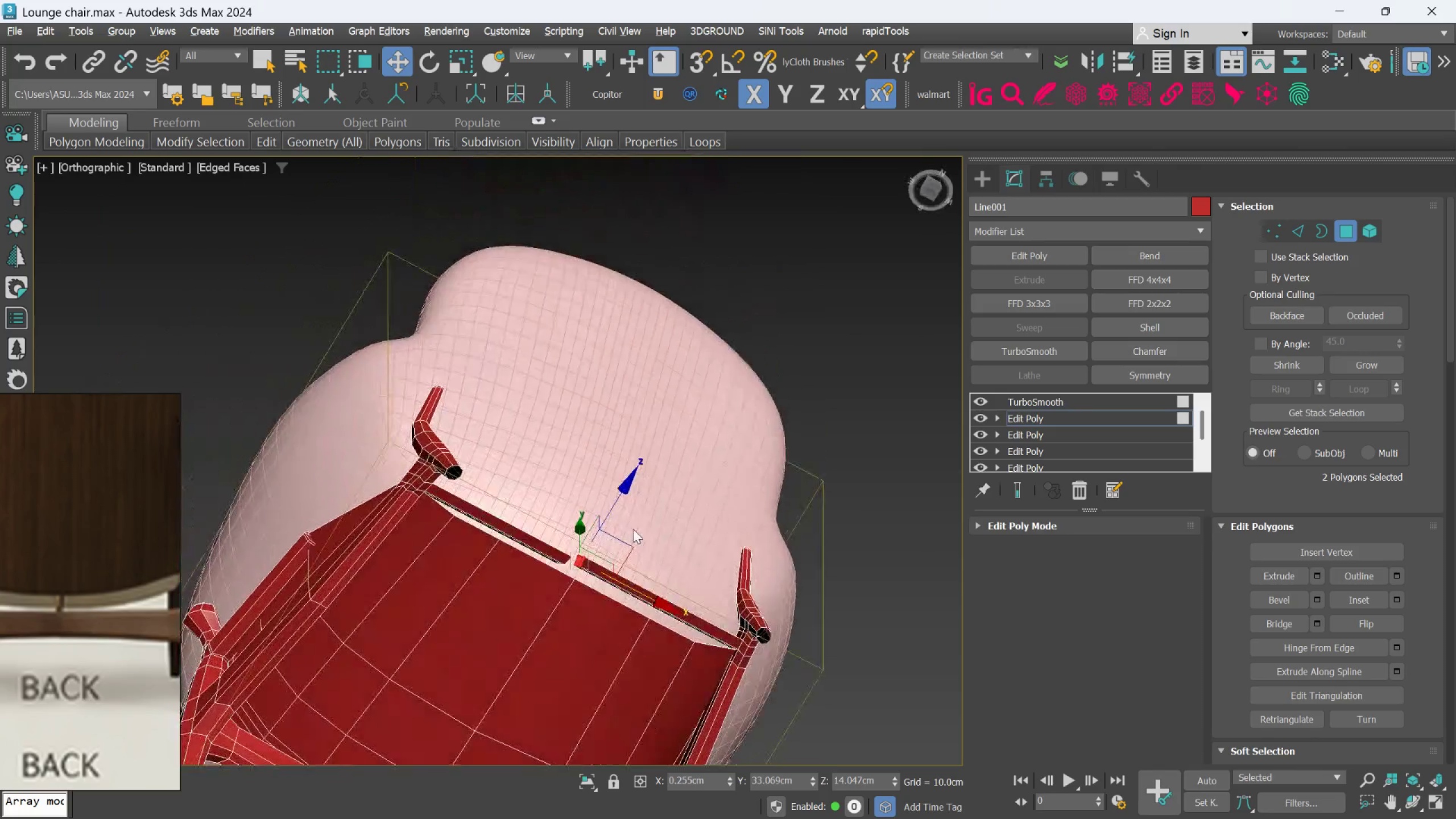 
scroll: coordinate [599, 608], scroll_direction: down, amount: 1.0
 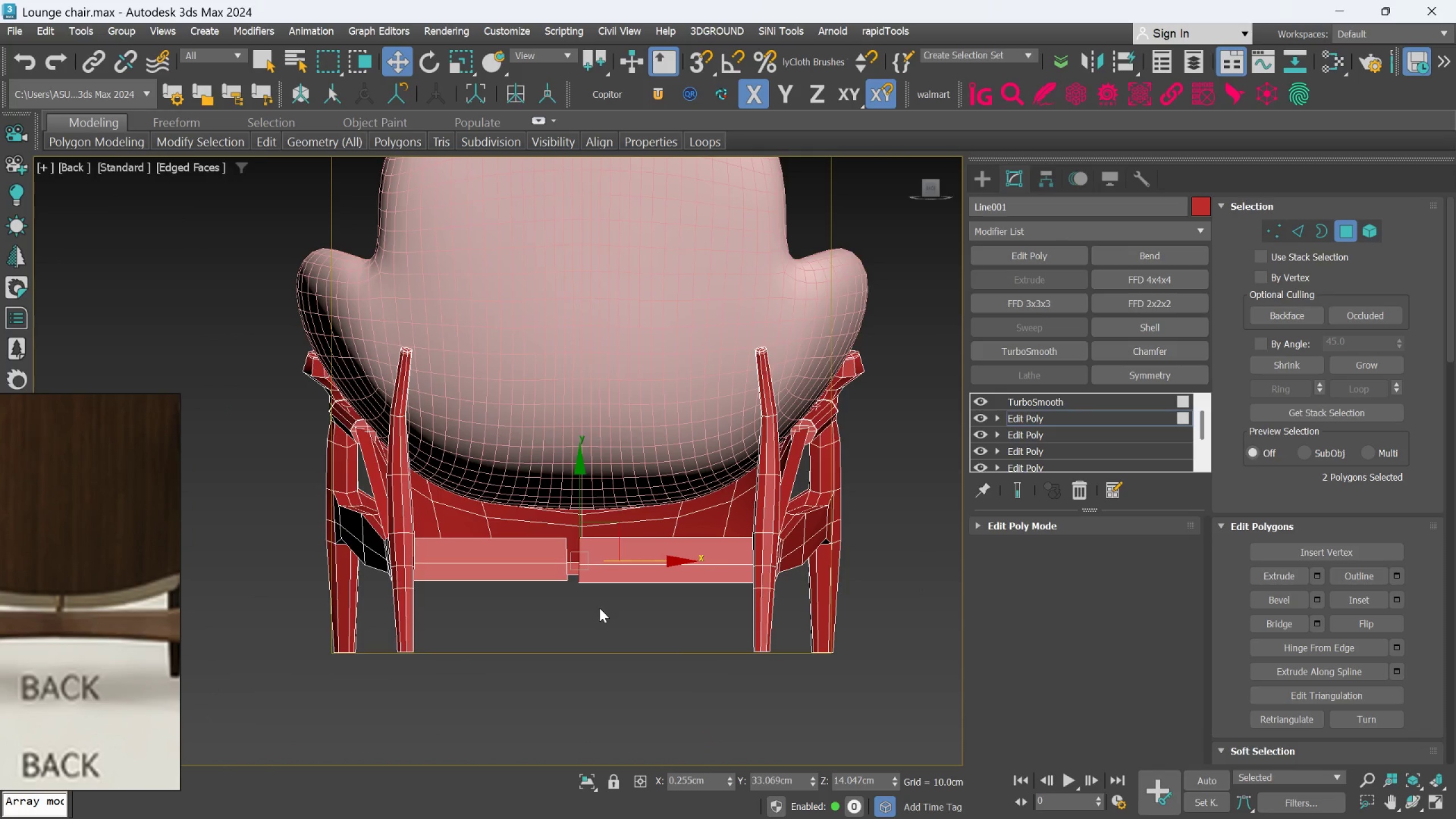 
hold_key(key=AltLeft, duration=1.53)
 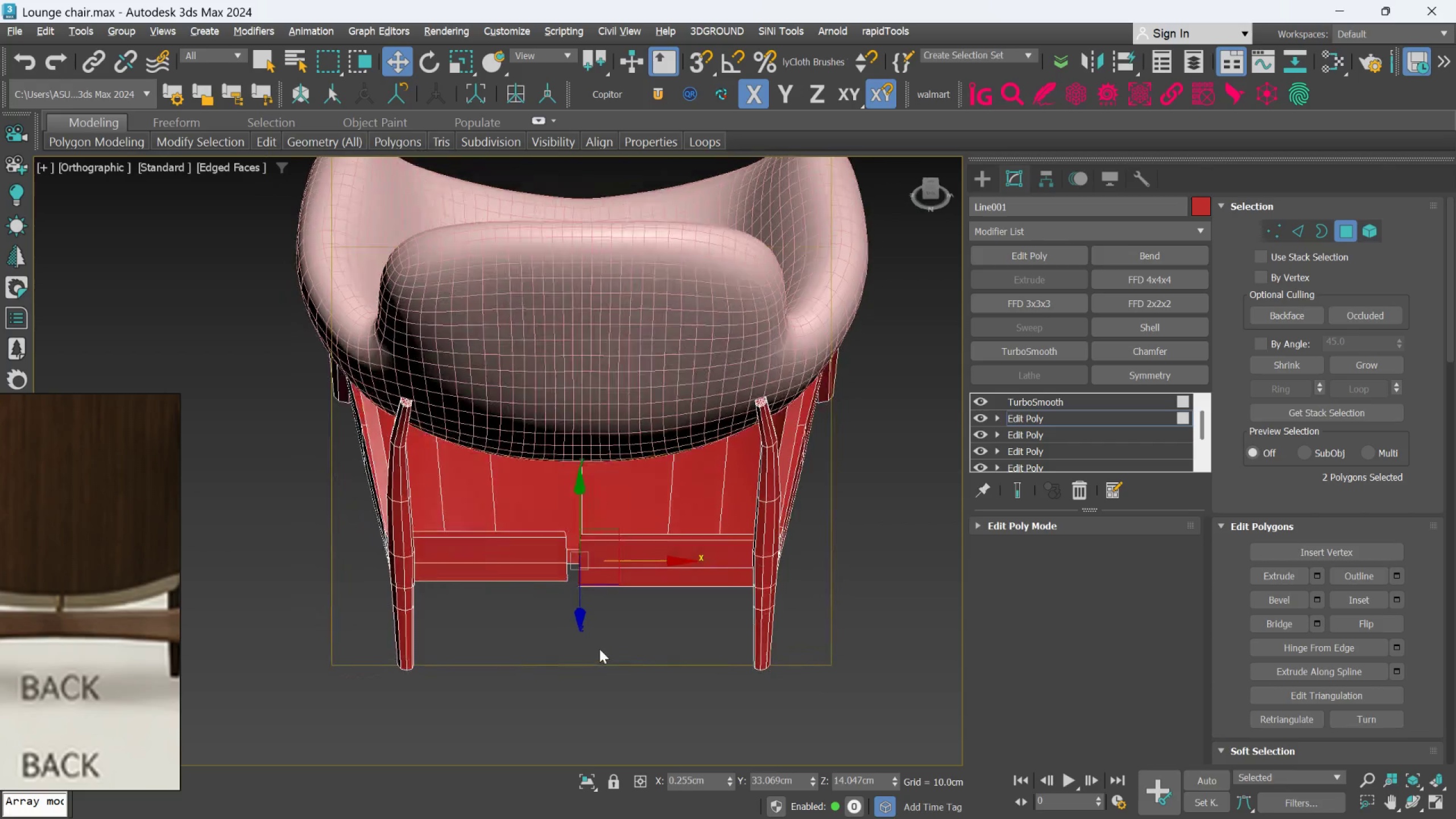 
hold_key(key=AltLeft, duration=0.77)
 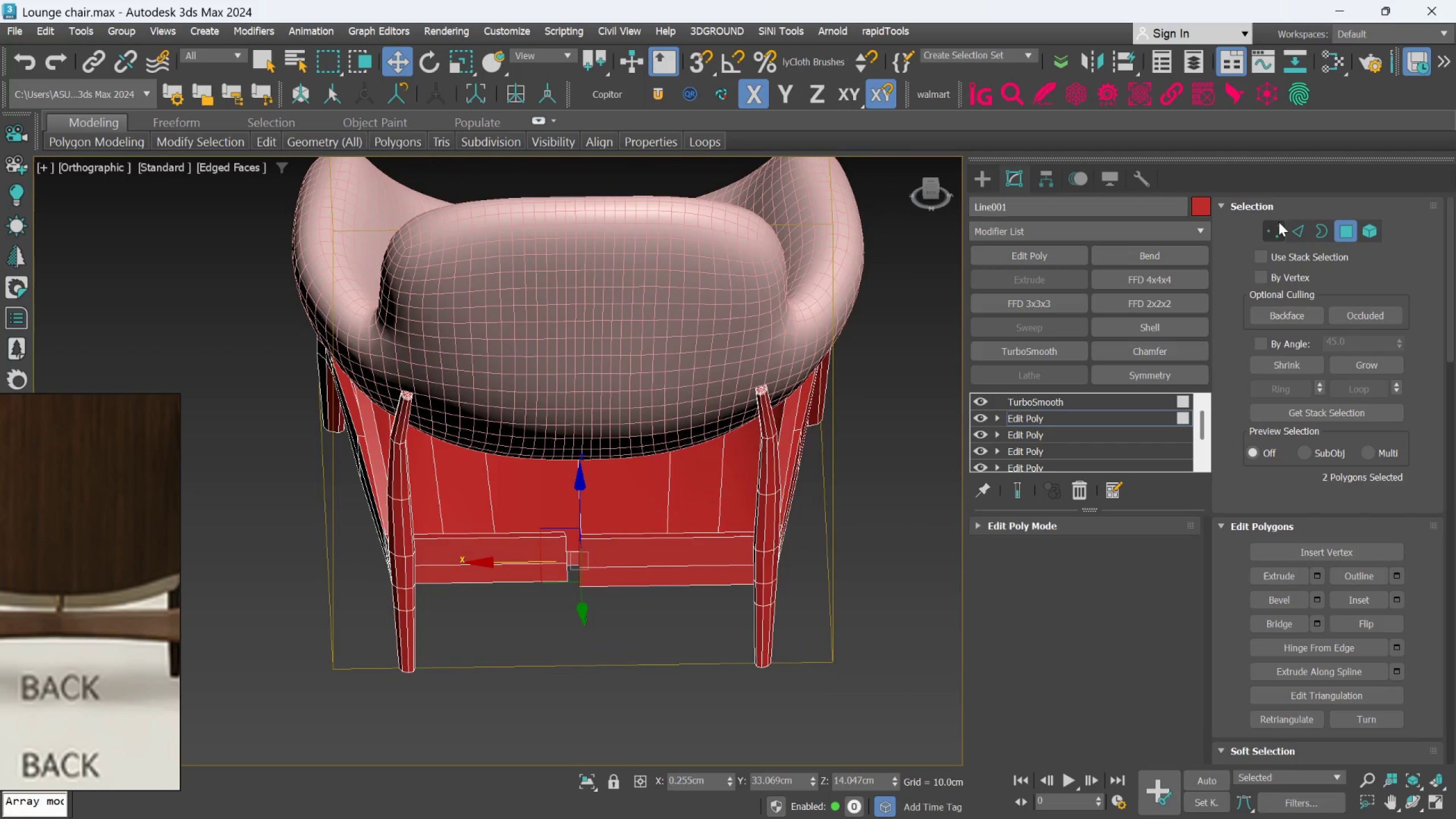 
left_click([1275, 224])
 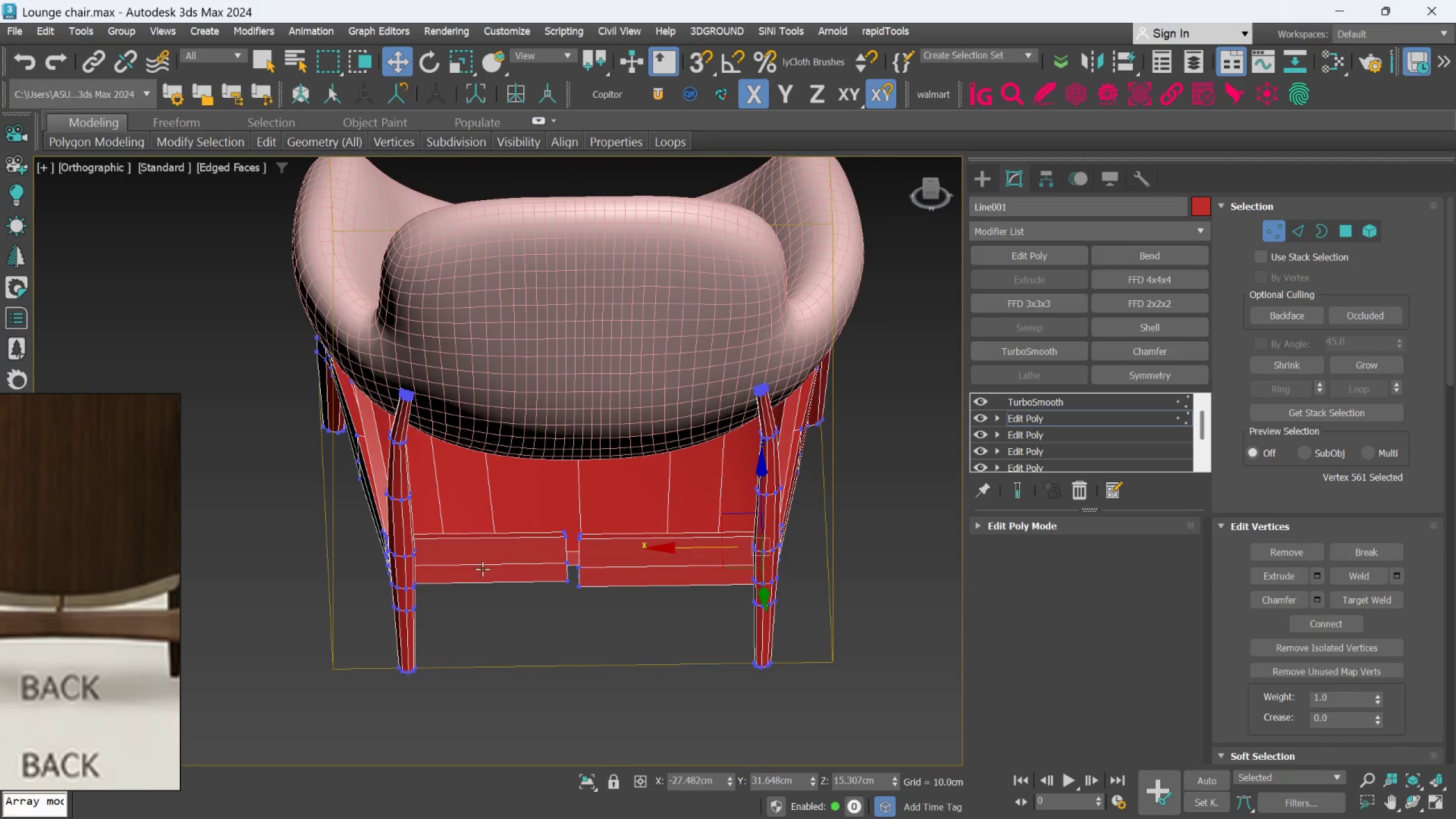 
scroll: coordinate [491, 552], scroll_direction: up, amount: 1.0
 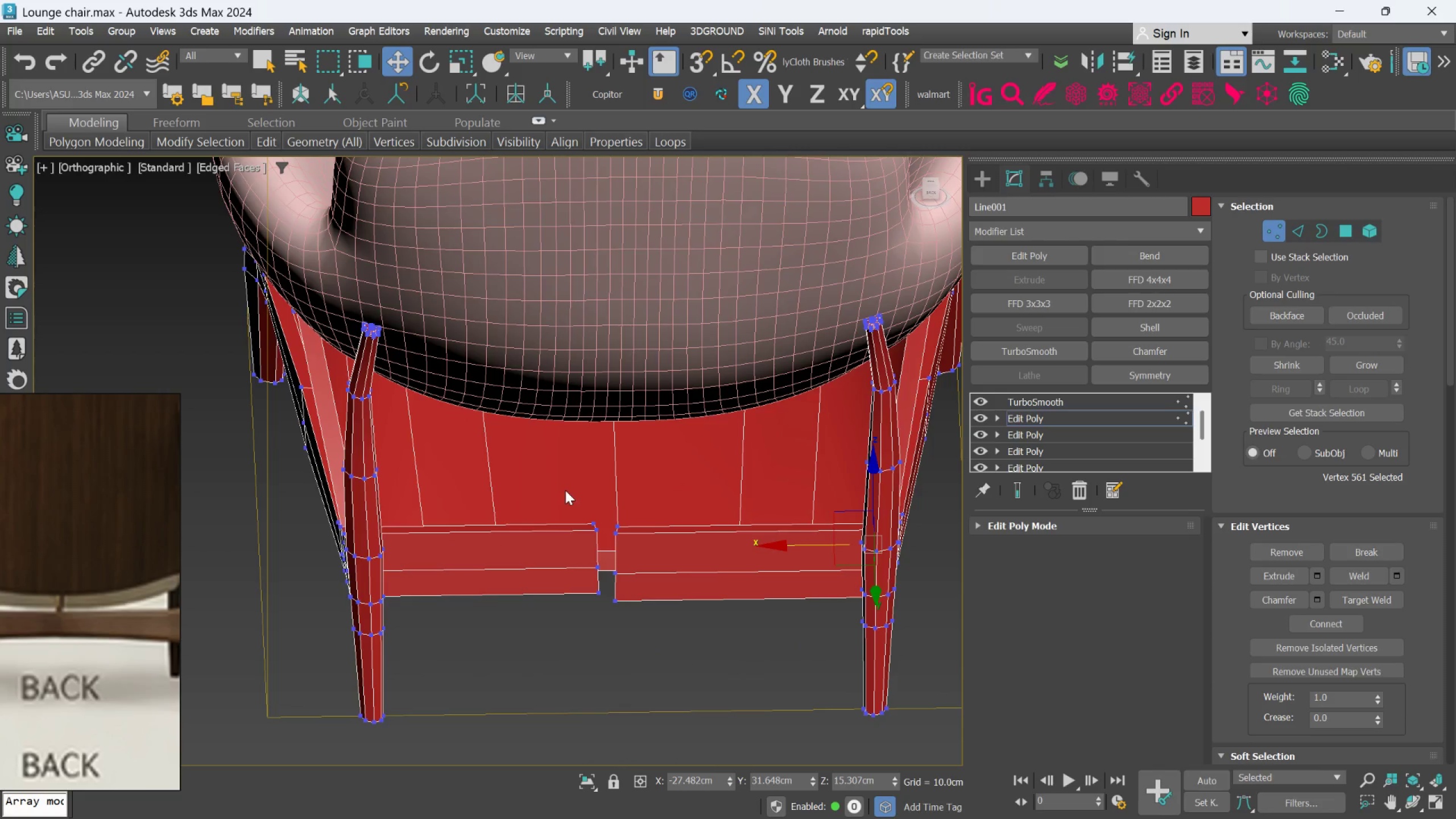 
left_click_drag(start_coordinate=[565, 490], to_coordinate=[645, 630])
 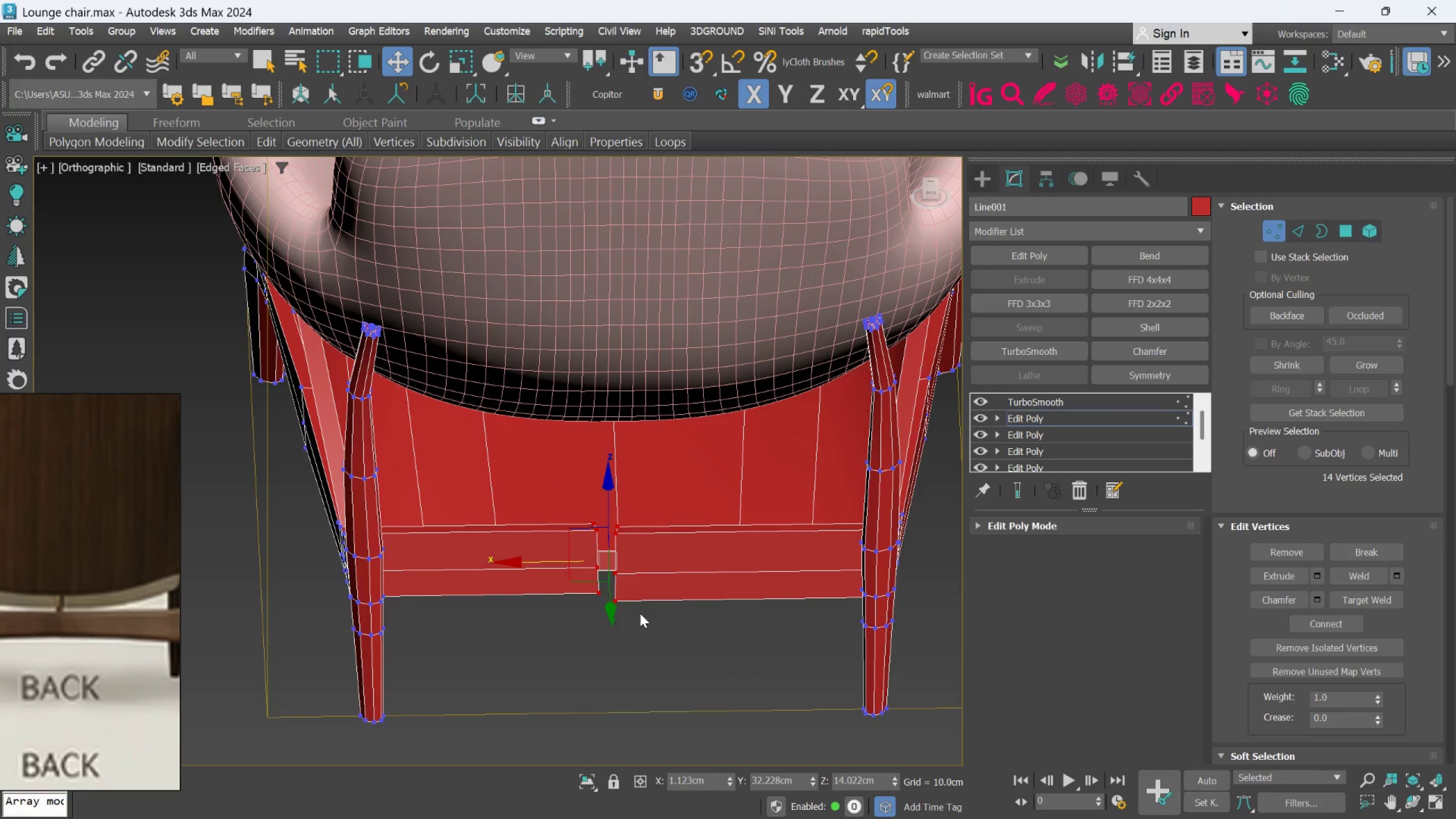 
key(R)
 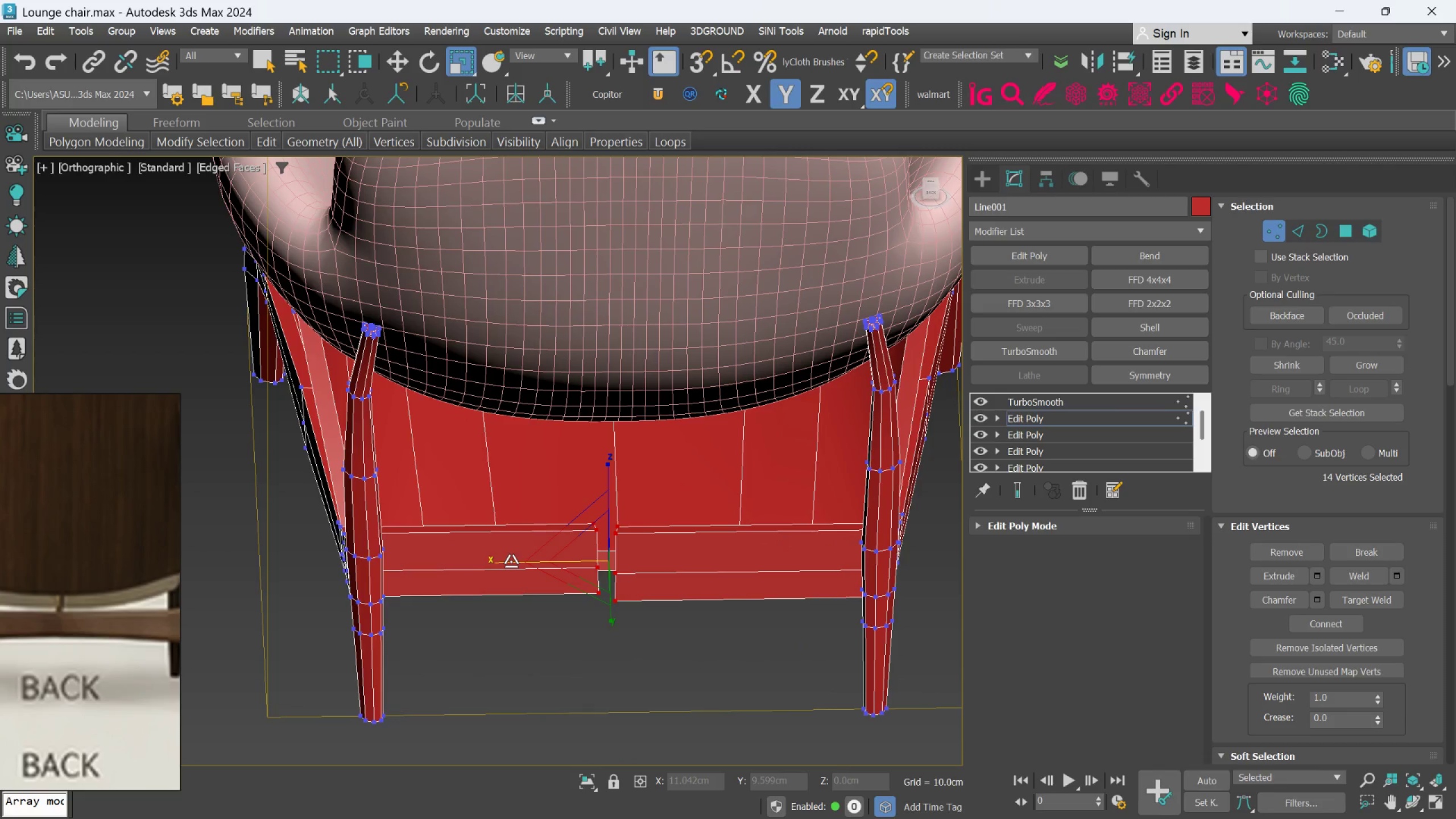 
left_click_drag(start_coordinate=[511, 561], to_coordinate=[549, 574])
 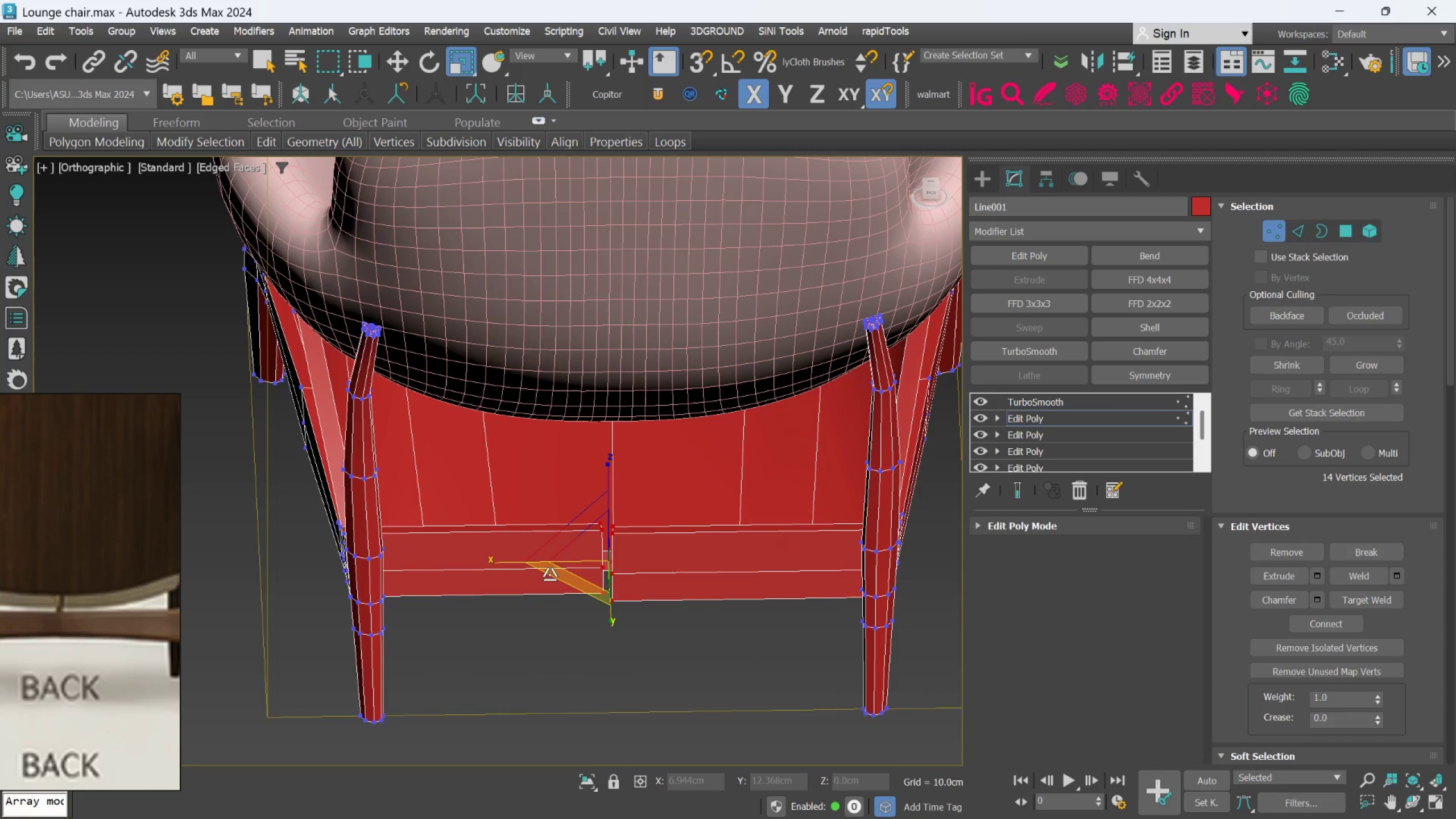 
key(Control+Z)
 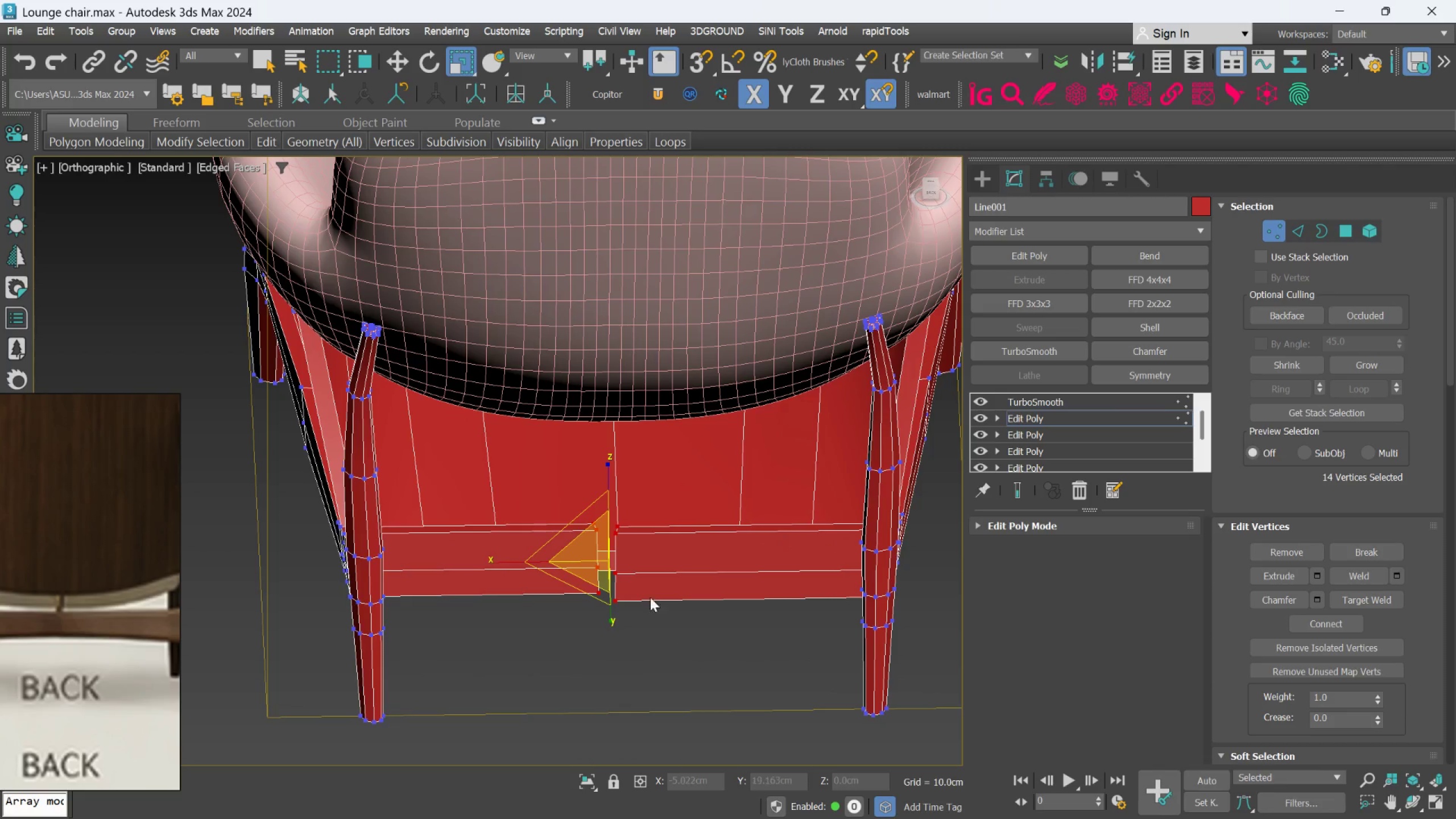 
scroll: coordinate [627, 583], scroll_direction: up, amount: 2.0
 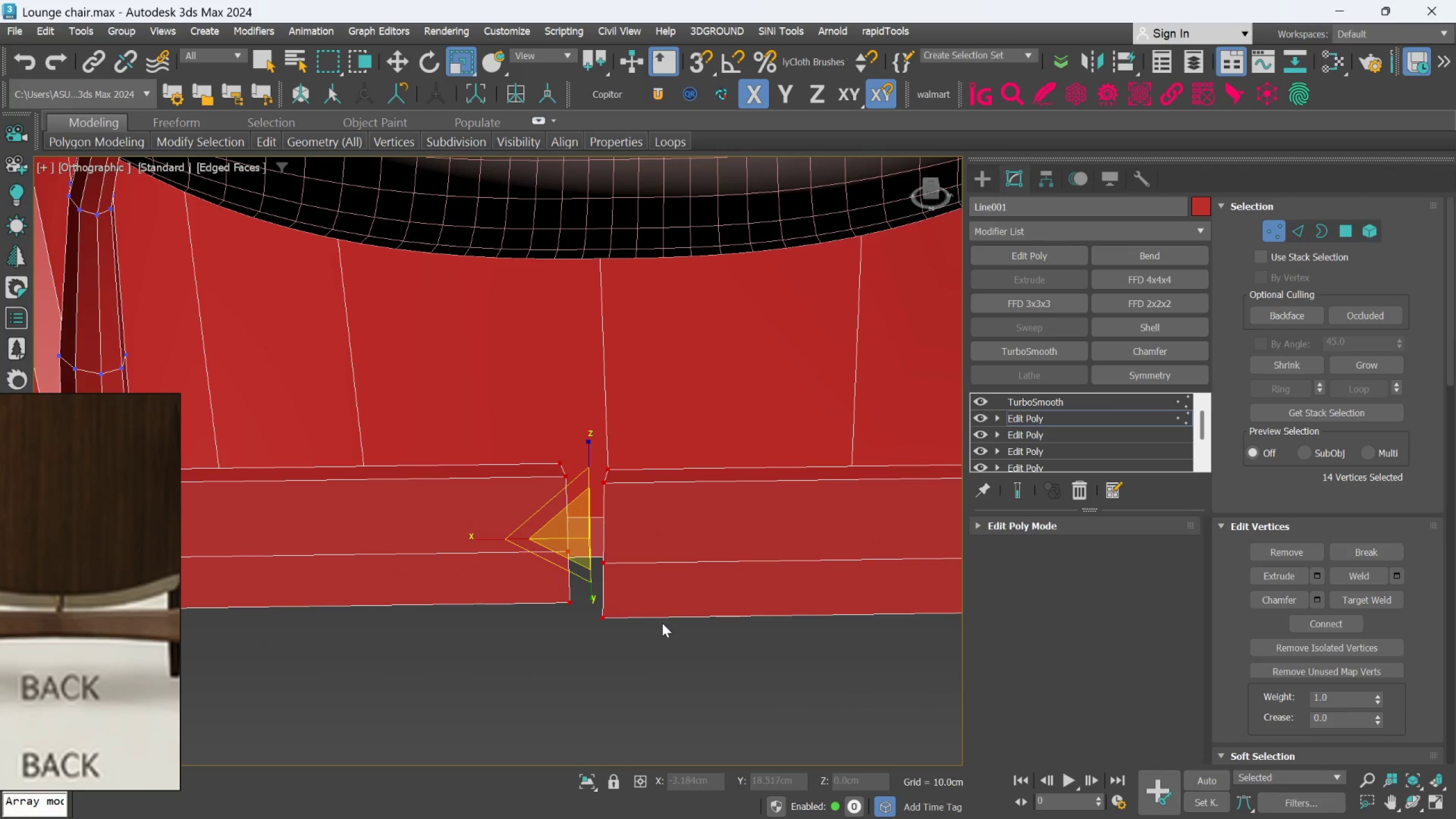 
left_click([662, 623])
 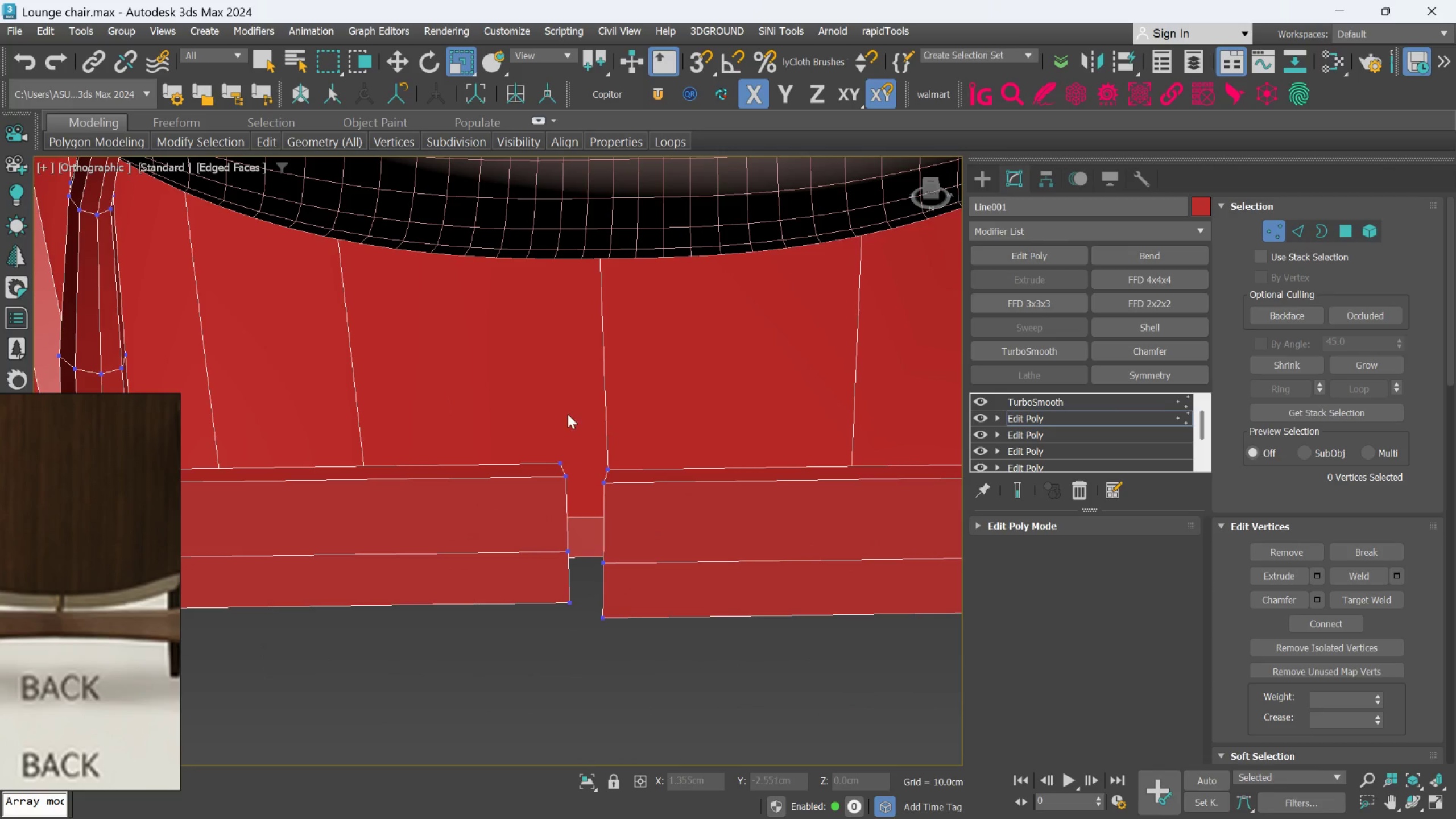 
left_click_drag(start_coordinate=[573, 427], to_coordinate=[651, 663])
 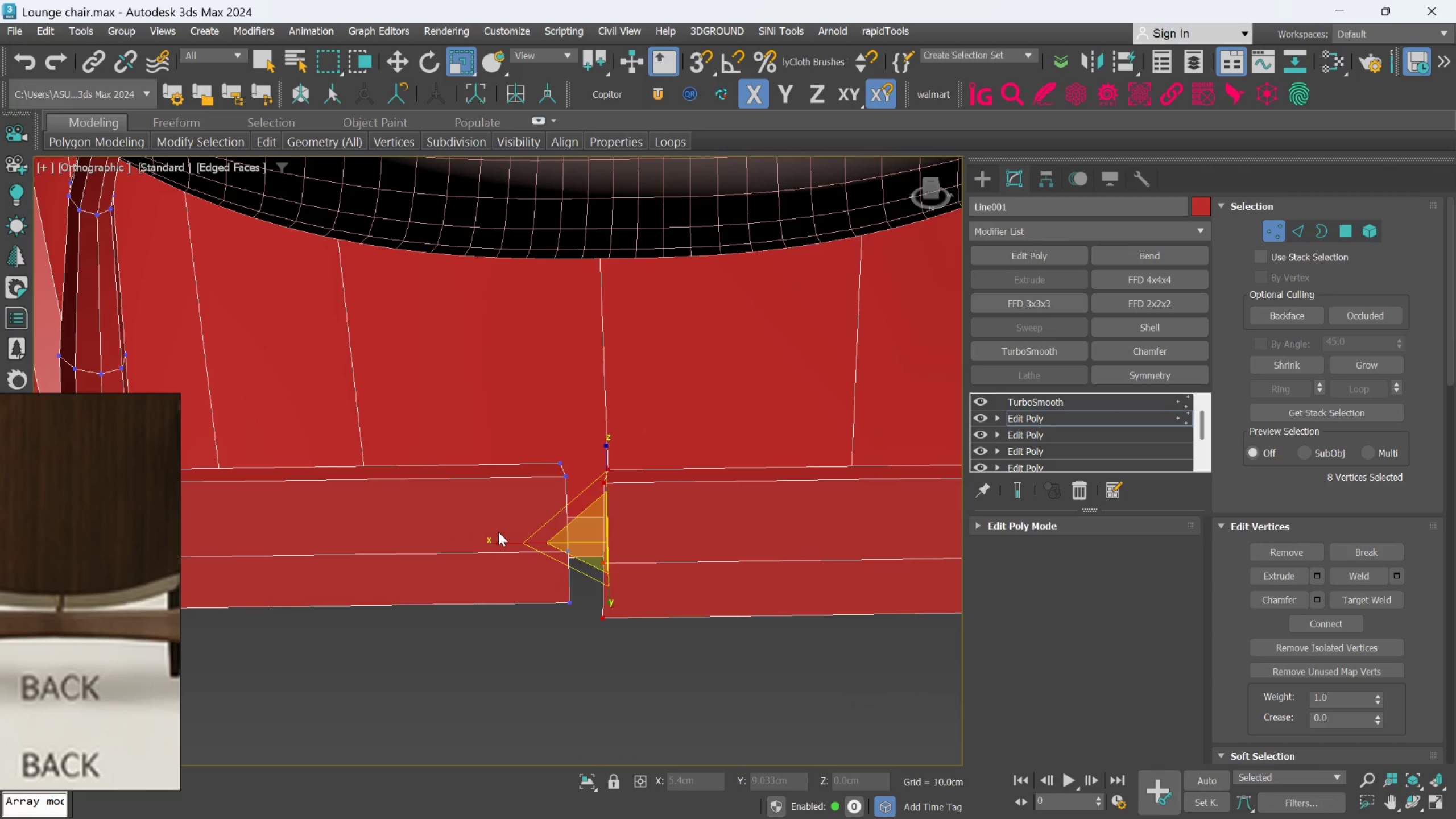 
left_click_drag(start_coordinate=[501, 534], to_coordinate=[590, 572])
 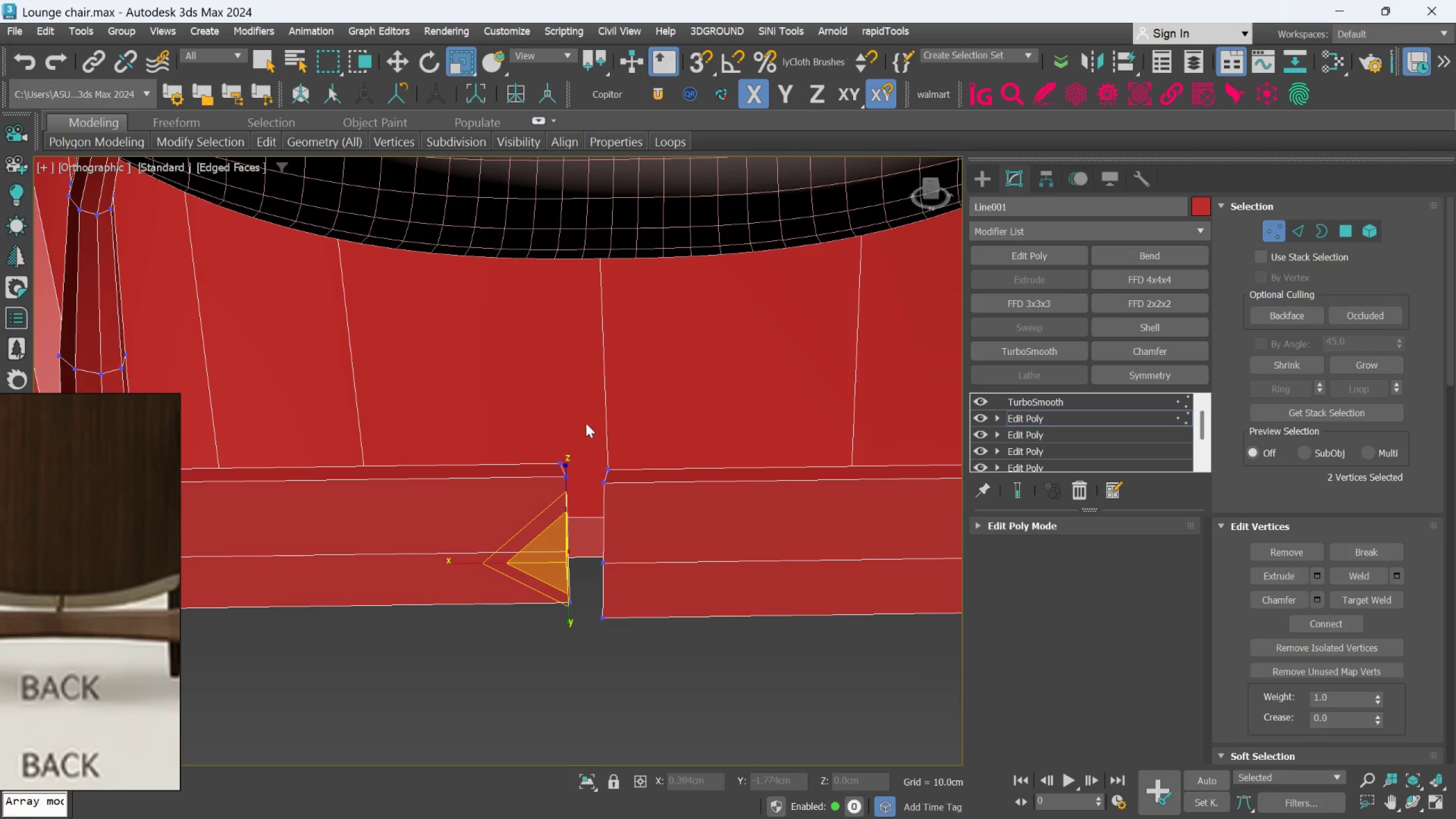 
left_click_drag(start_coordinate=[585, 440], to_coordinate=[641, 662])
 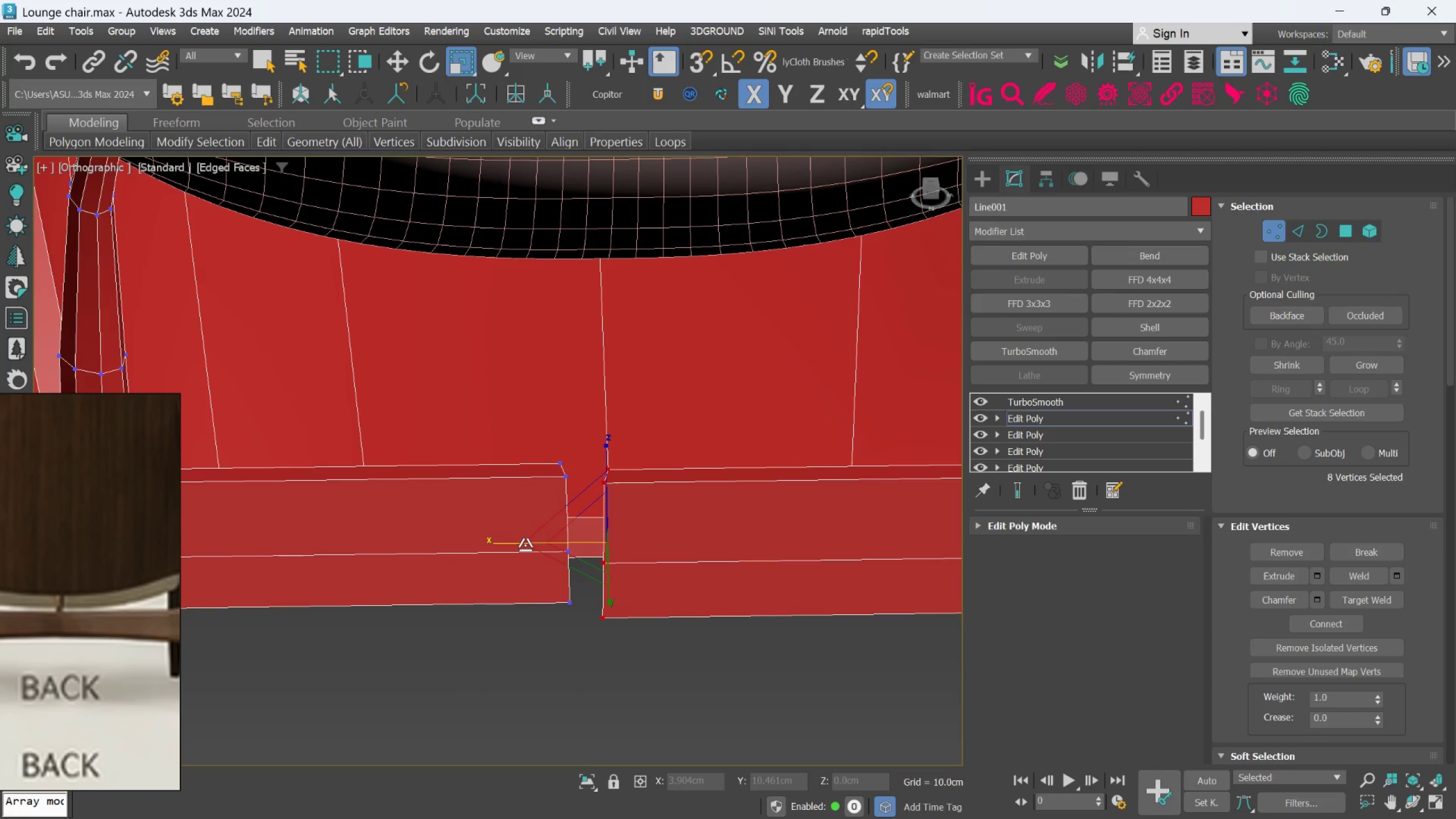 
left_click_drag(start_coordinate=[525, 545], to_coordinate=[824, 638])
 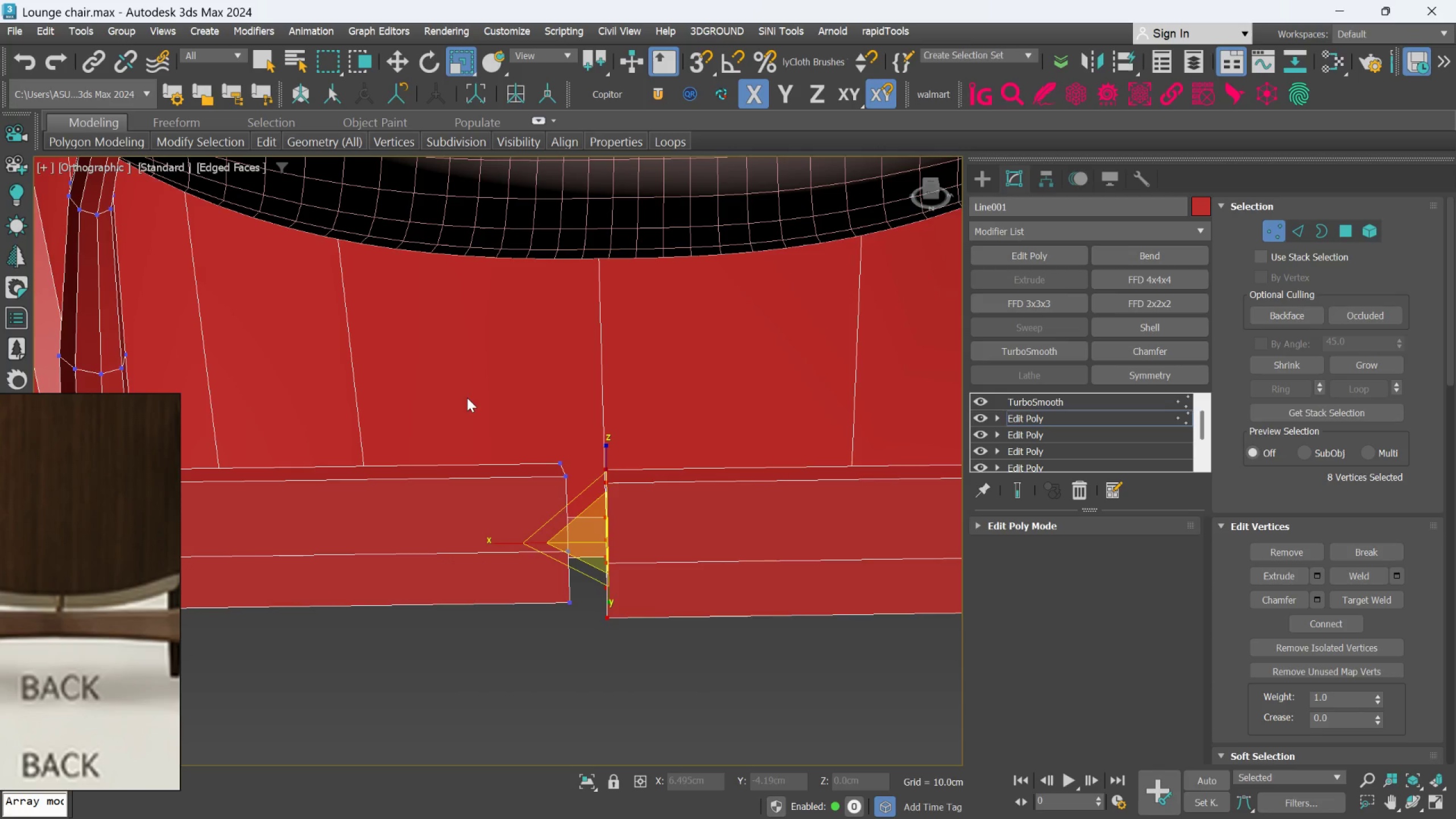 
left_click_drag(start_coordinate=[469, 410], to_coordinate=[584, 657])
 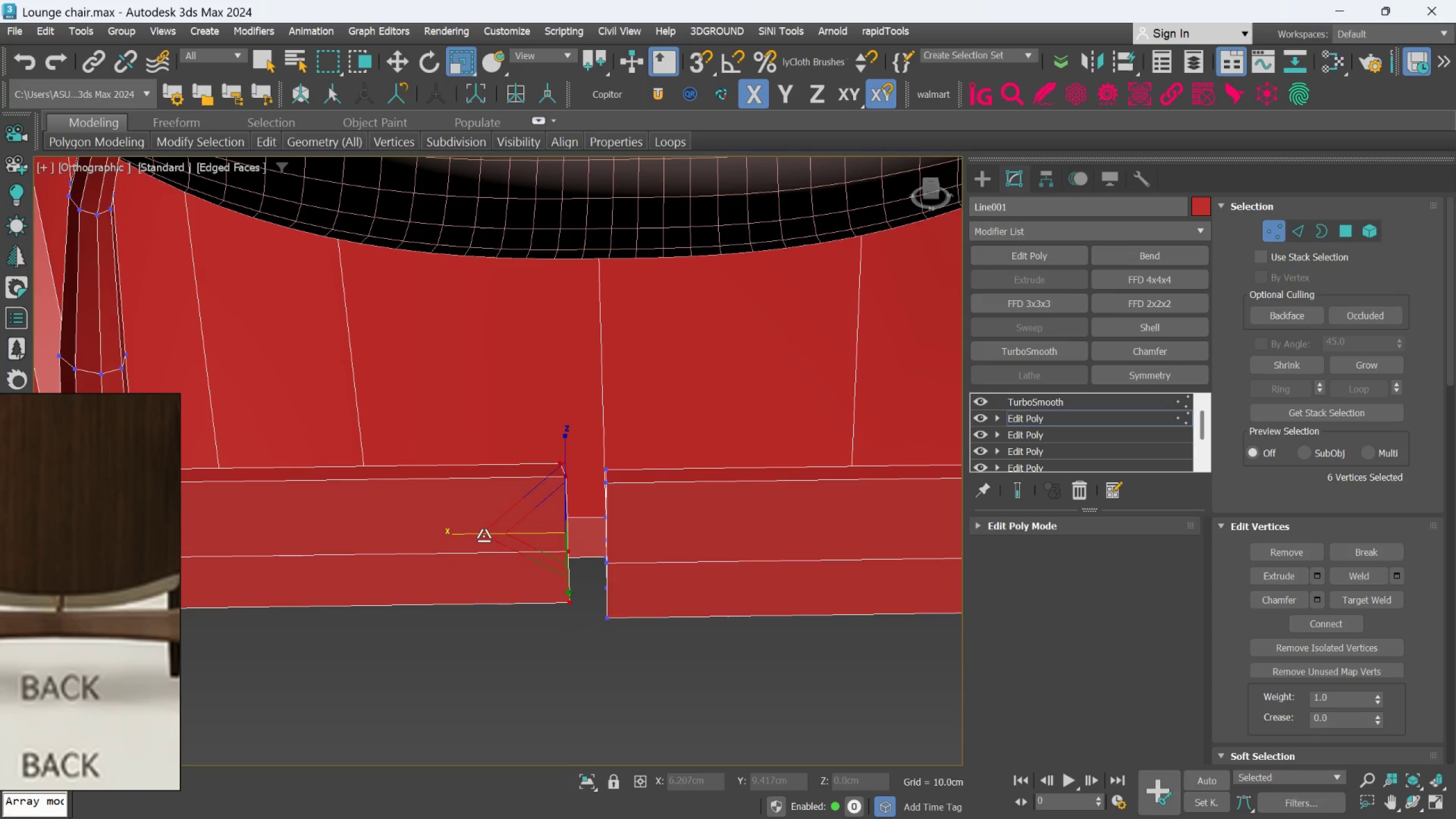 
left_click_drag(start_coordinate=[481, 534], to_coordinate=[915, 609])
 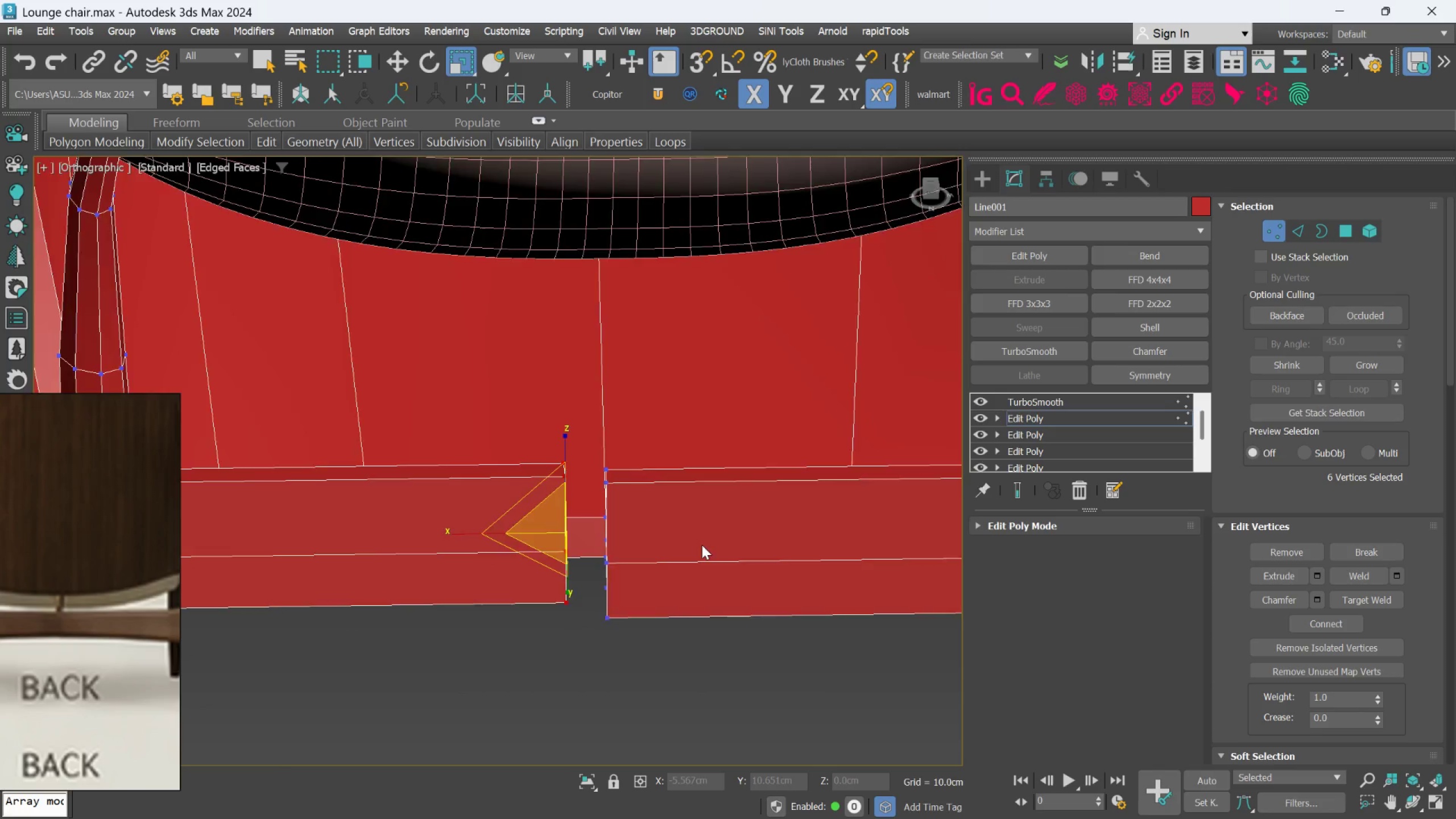 
scroll: coordinate [700, 547], scroll_direction: down, amount: 2.0
 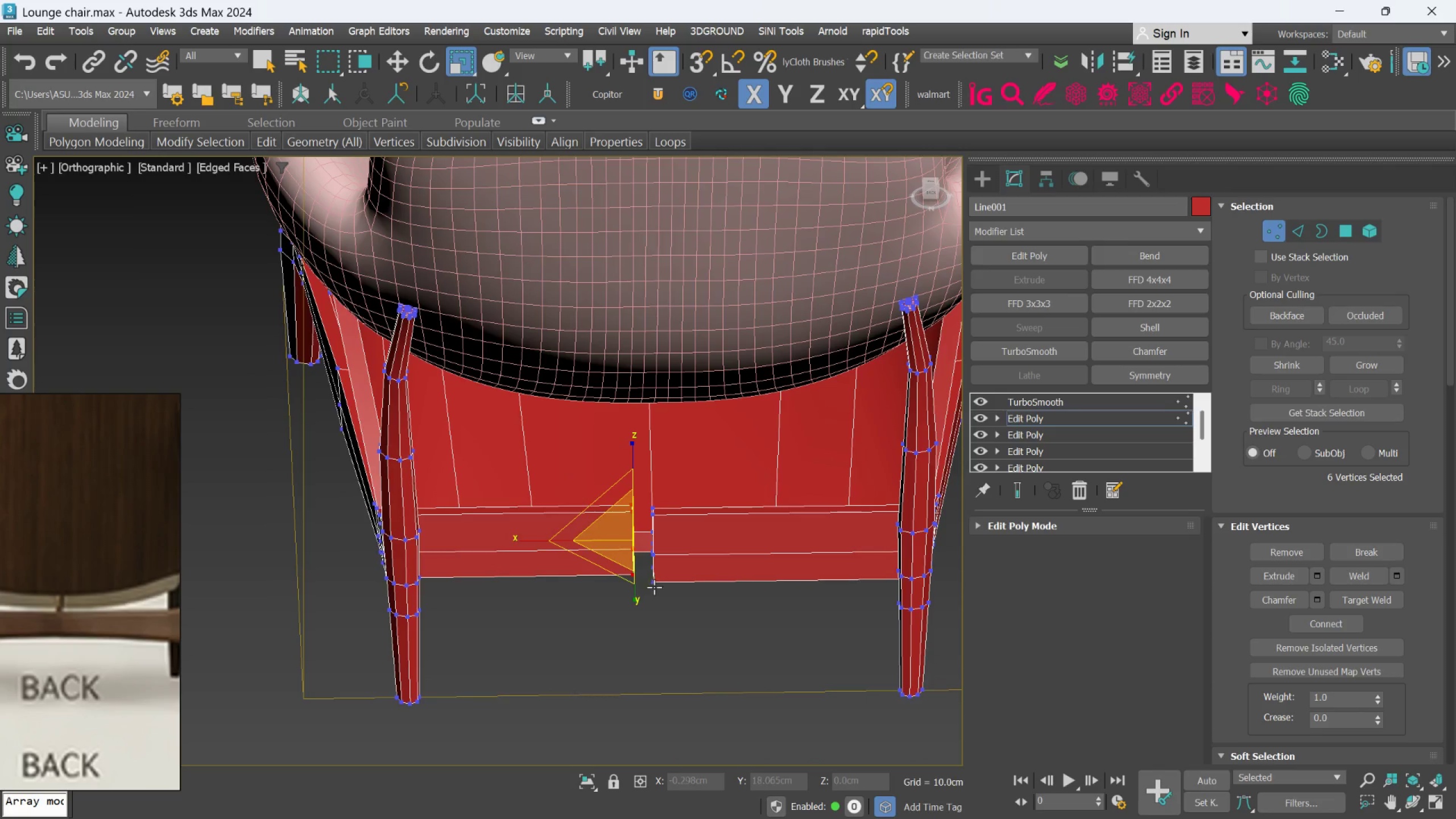 
left_click_drag(start_coordinate=[695, 638], to_coordinate=[648, 493])
 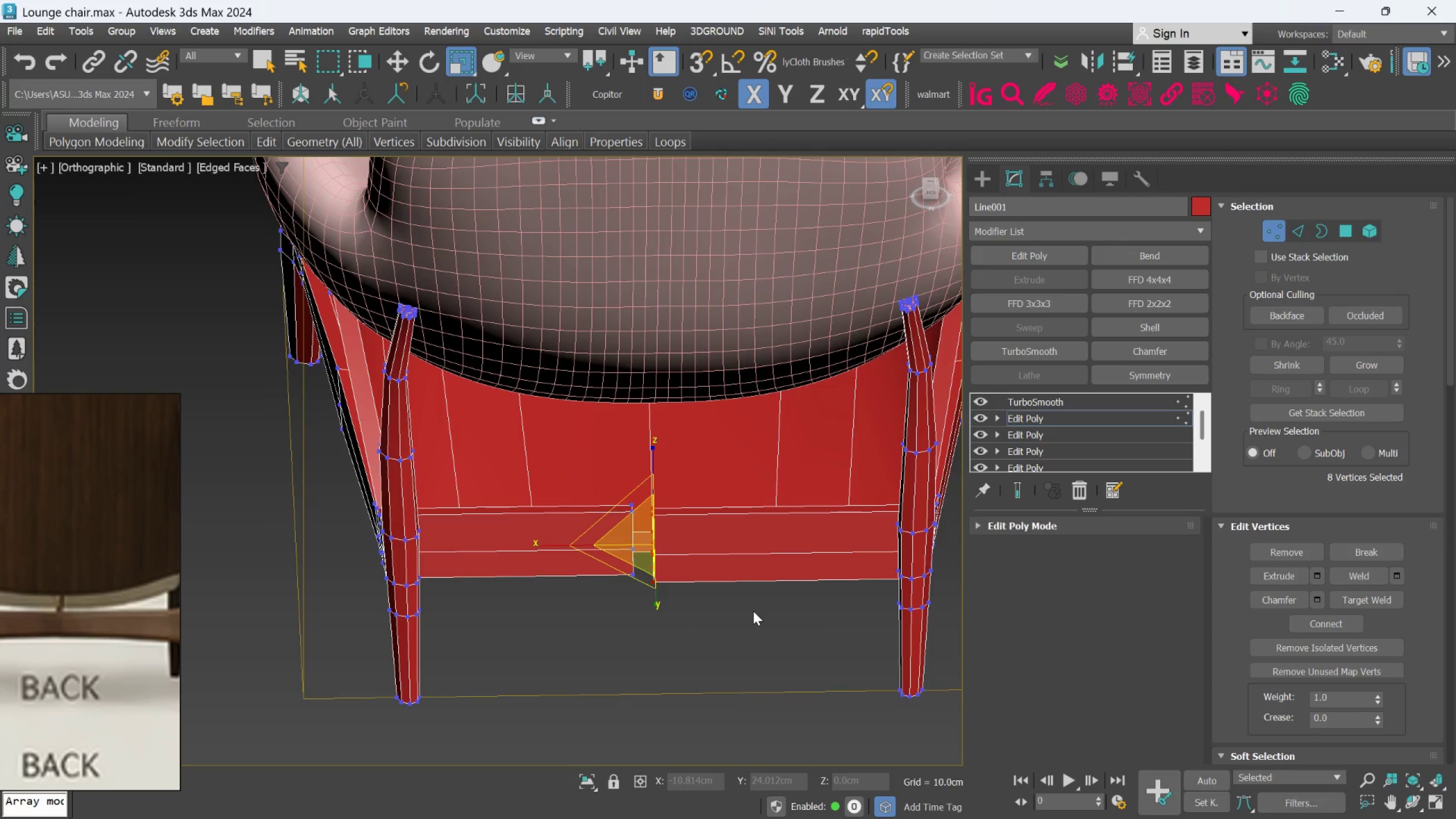 
hold_key(key=AltLeft, duration=1.5)
 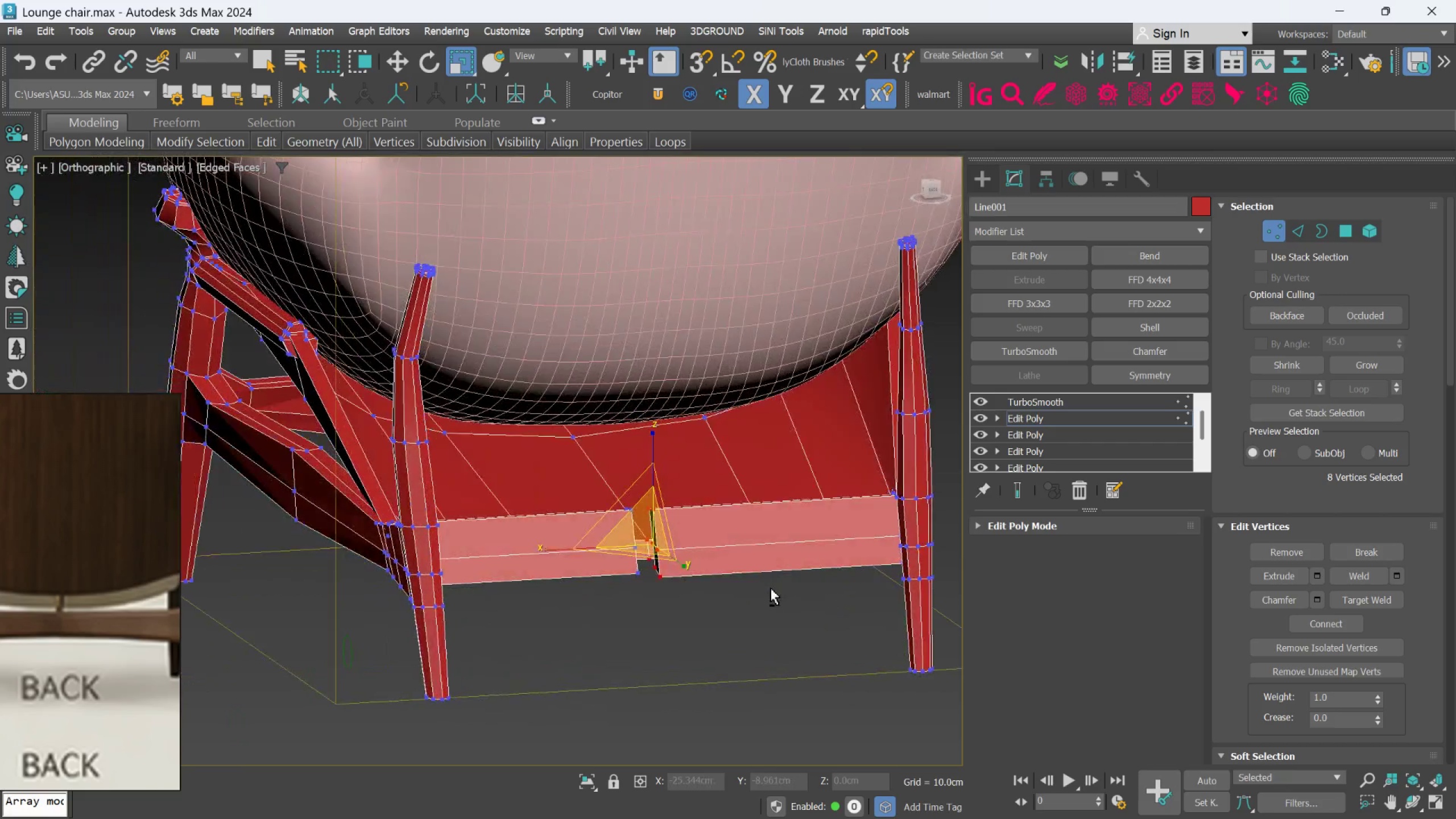 
hold_key(key=AltLeft, duration=0.77)
 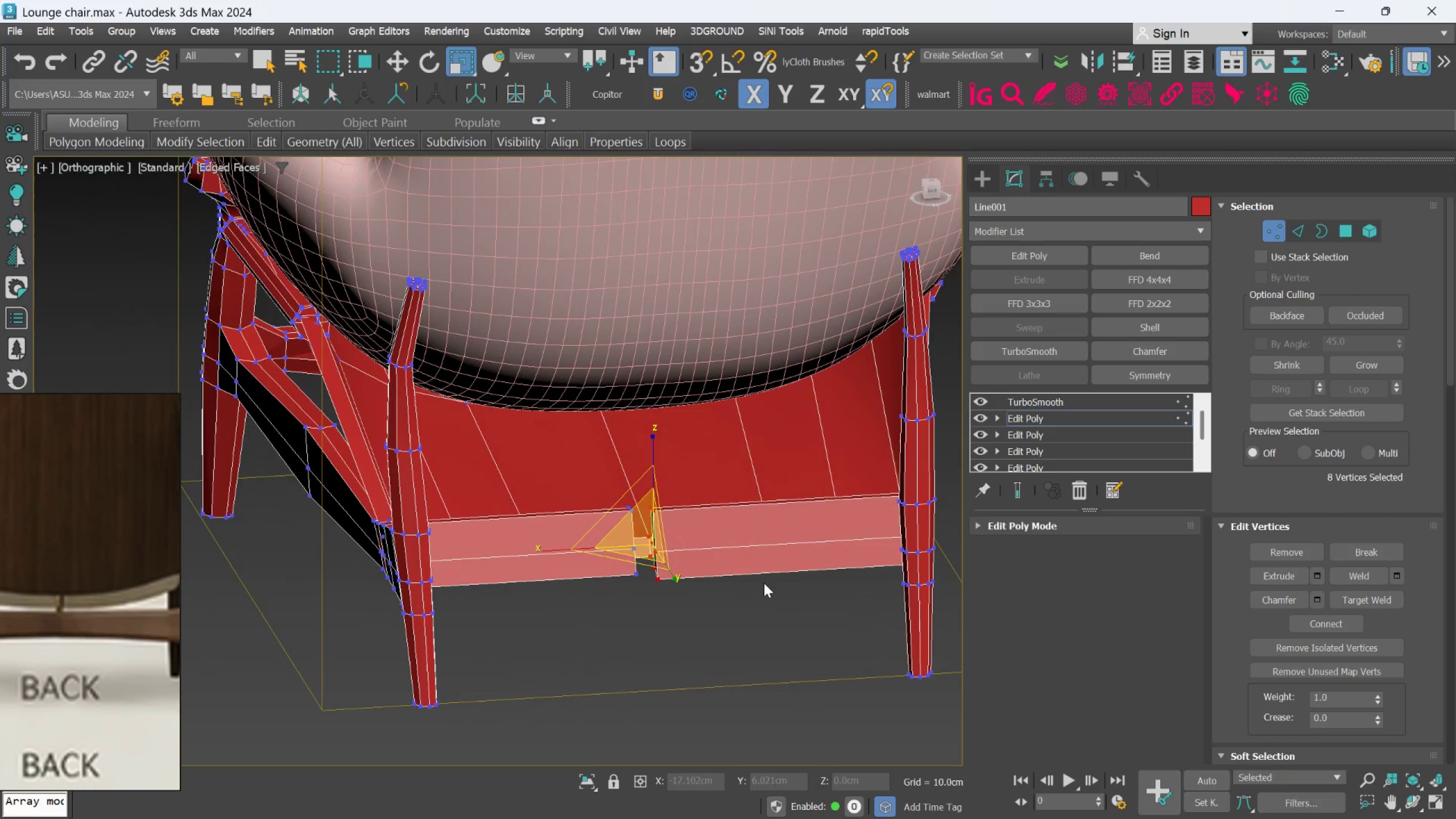 
key(W)
 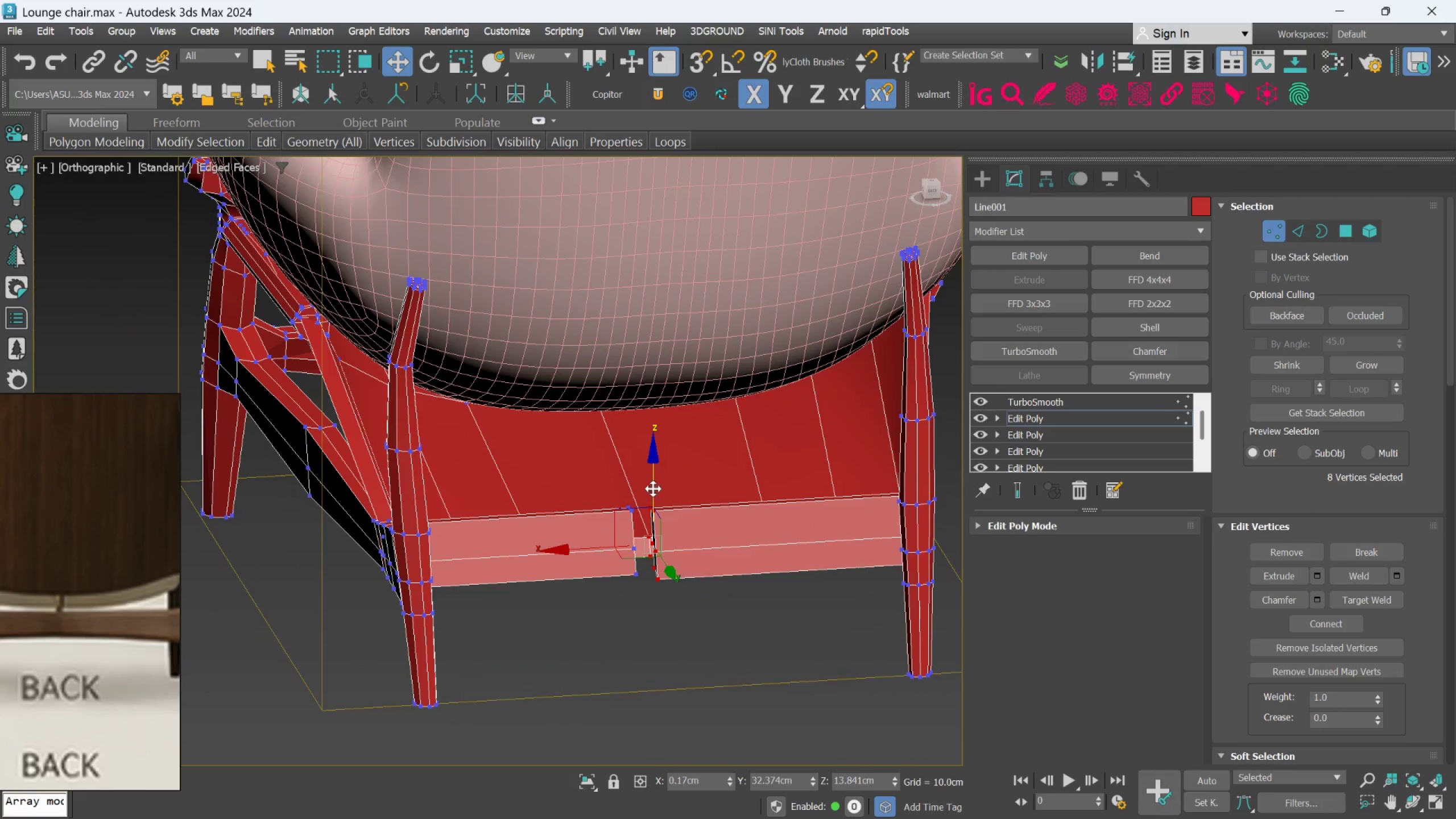 
left_click_drag(start_coordinate=[653, 486], to_coordinate=[652, 482])
 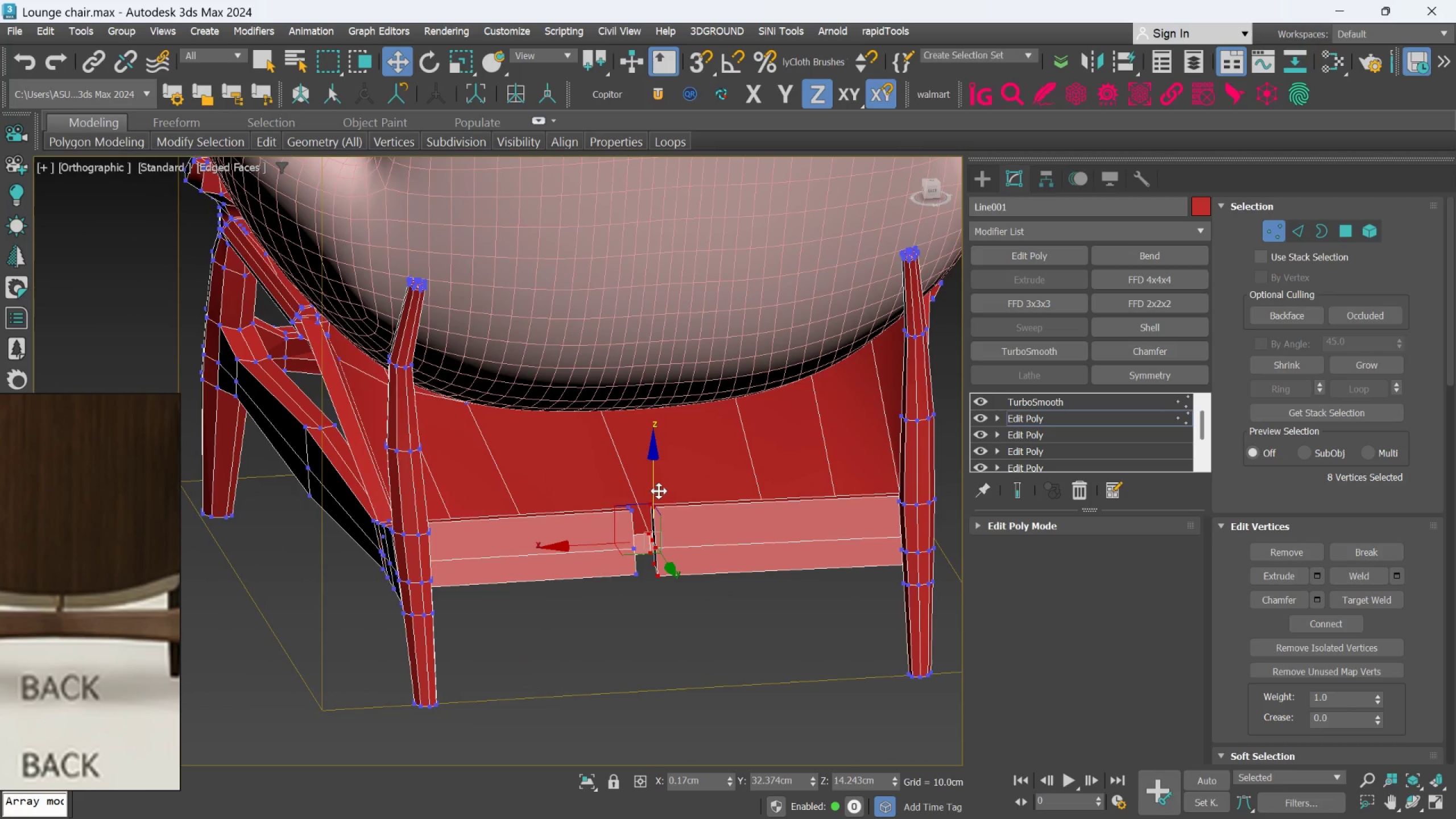 
key(Control+Z)
 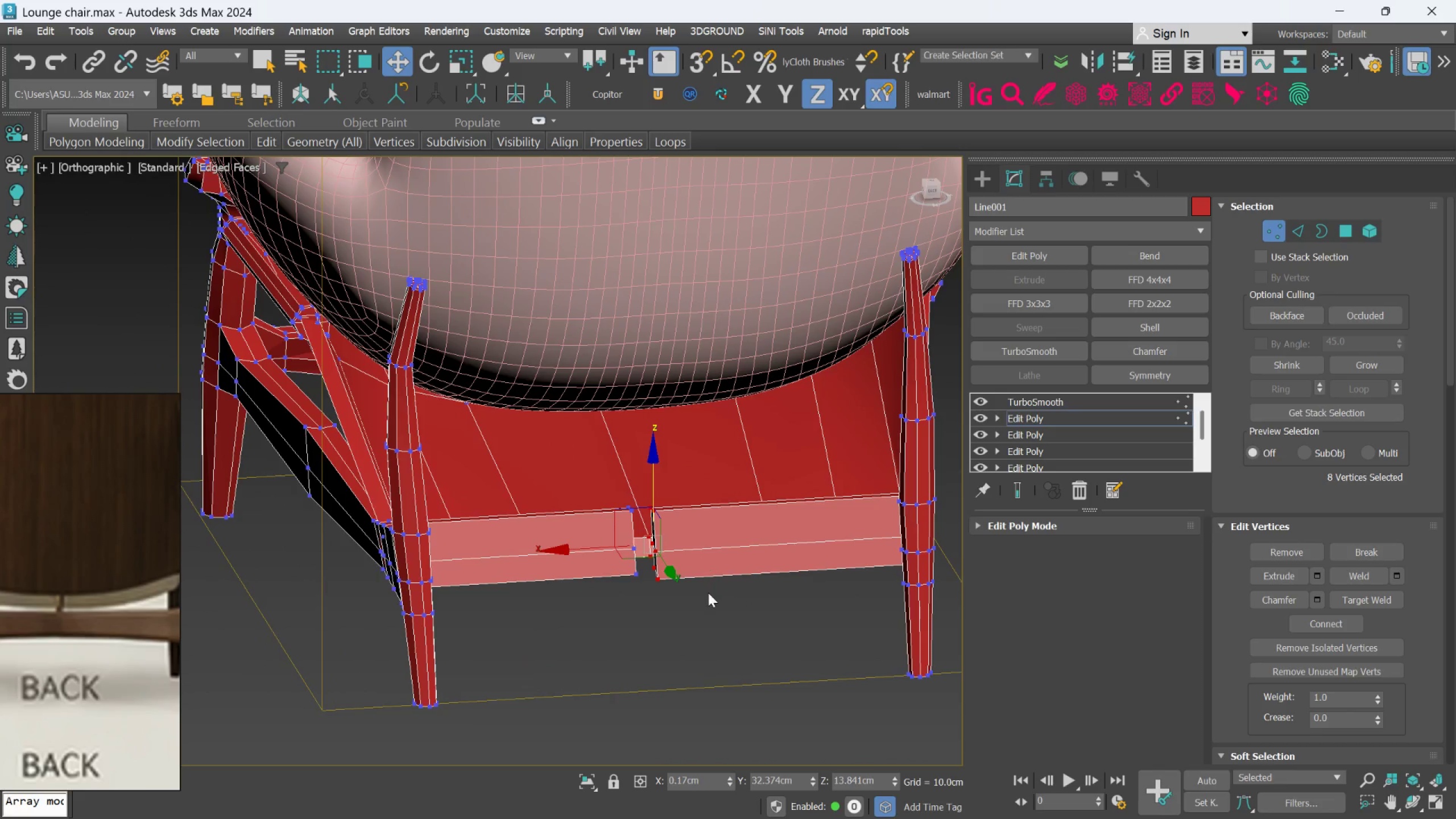 
type(zz)
 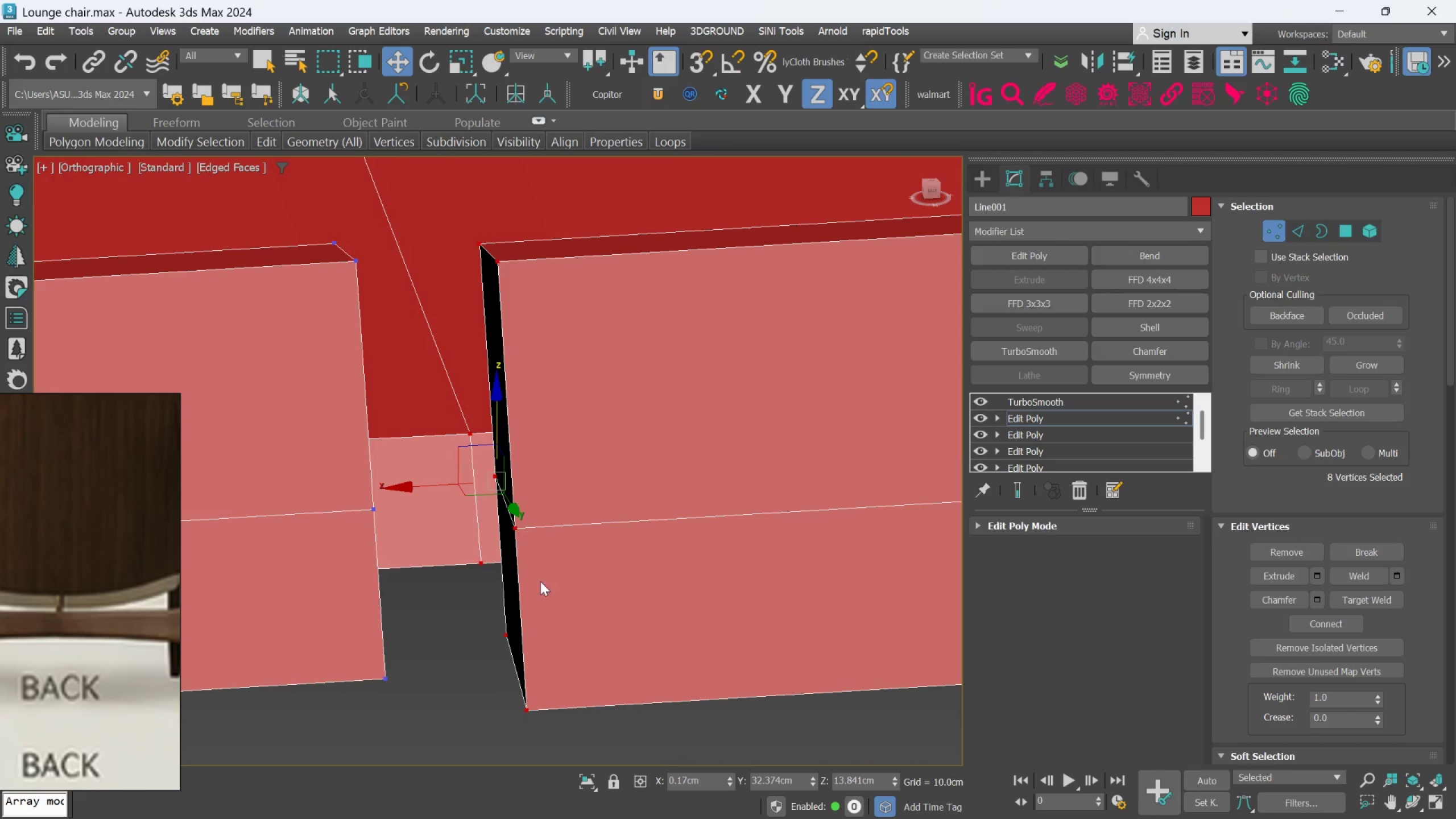 
key(Control+Z)
 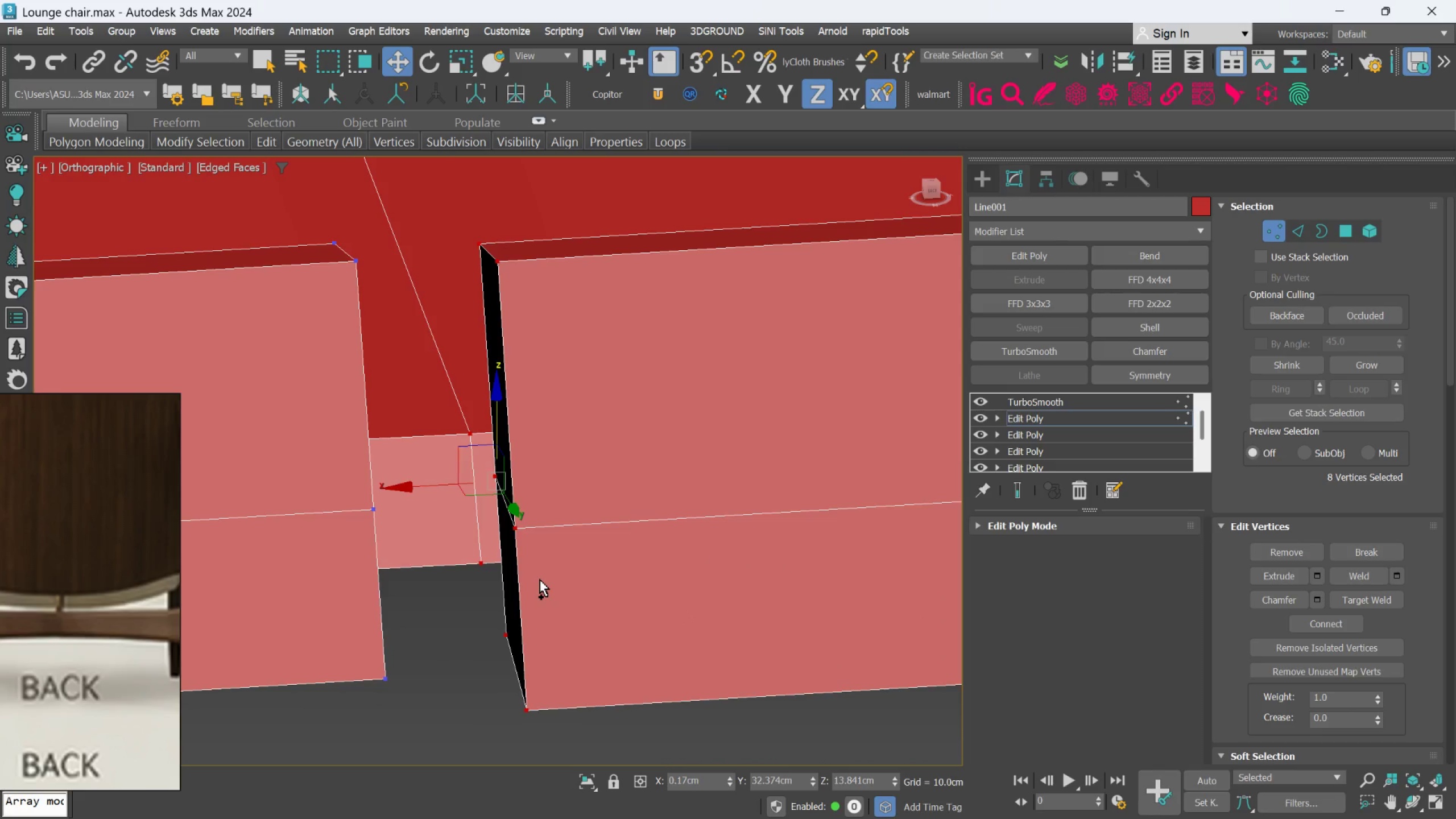 
key(Control+Z)
 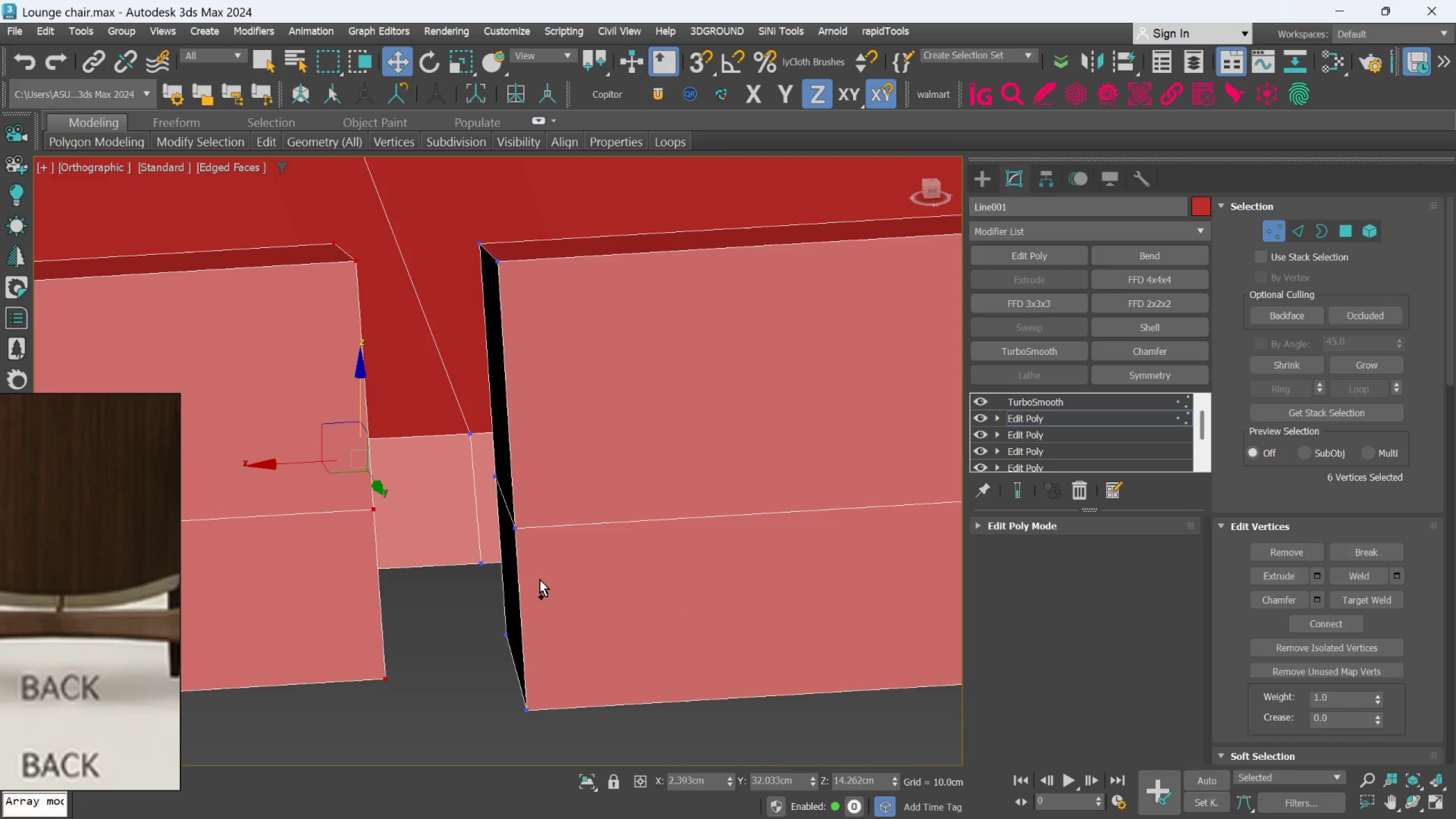 
key(Control+Z)
 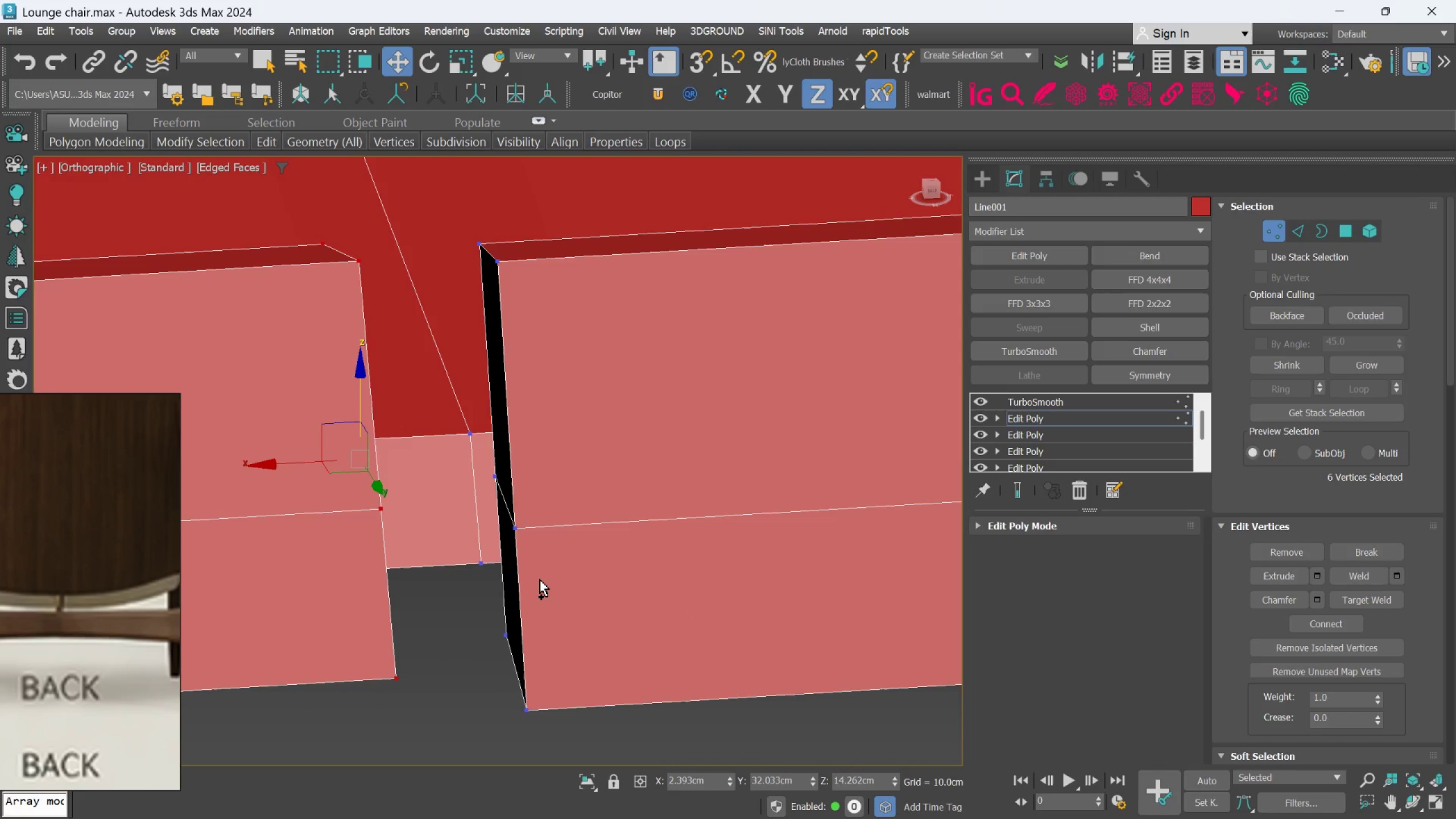 
key(Control+Z)
 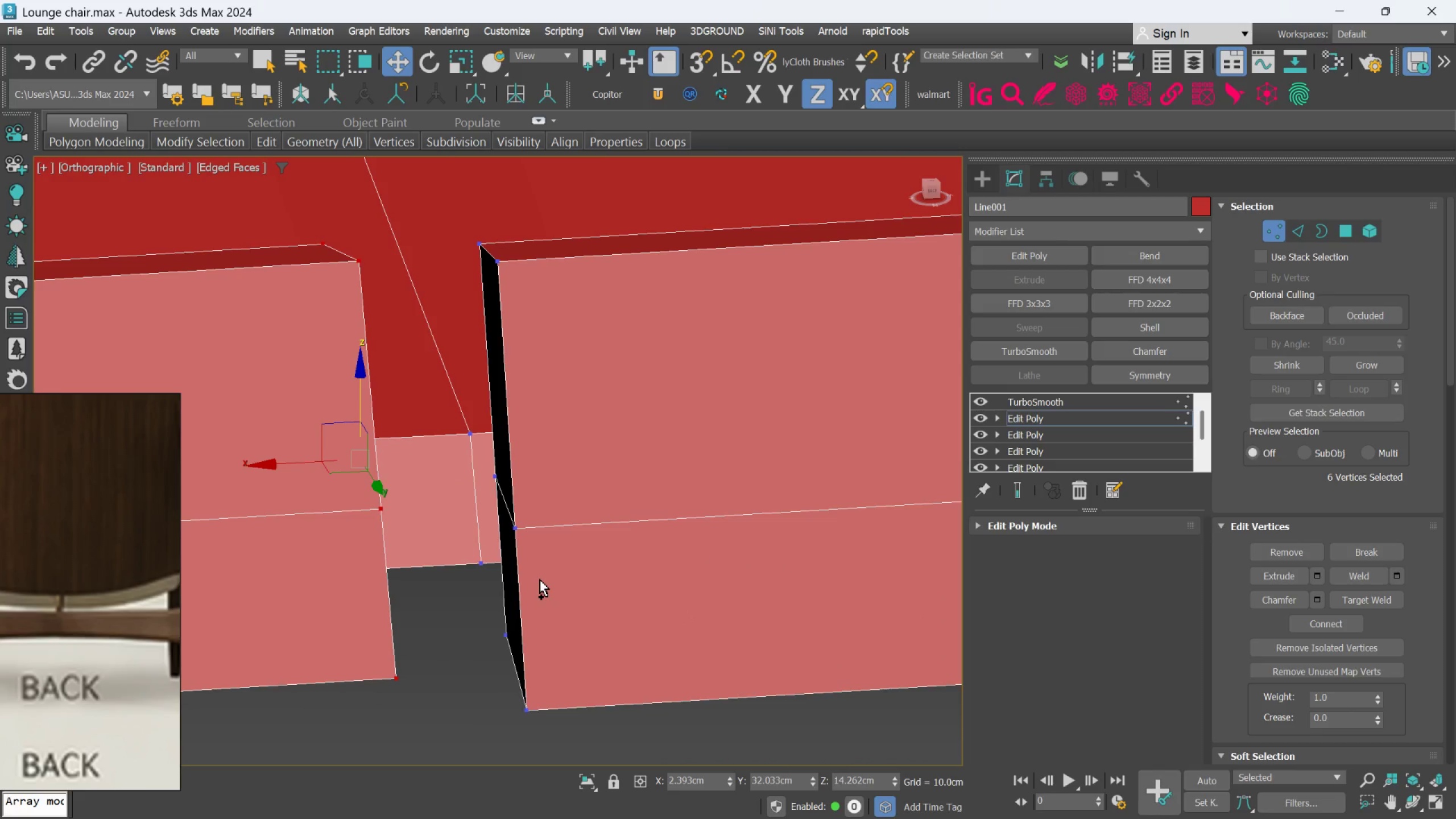 
key(Control+ControlLeft)
 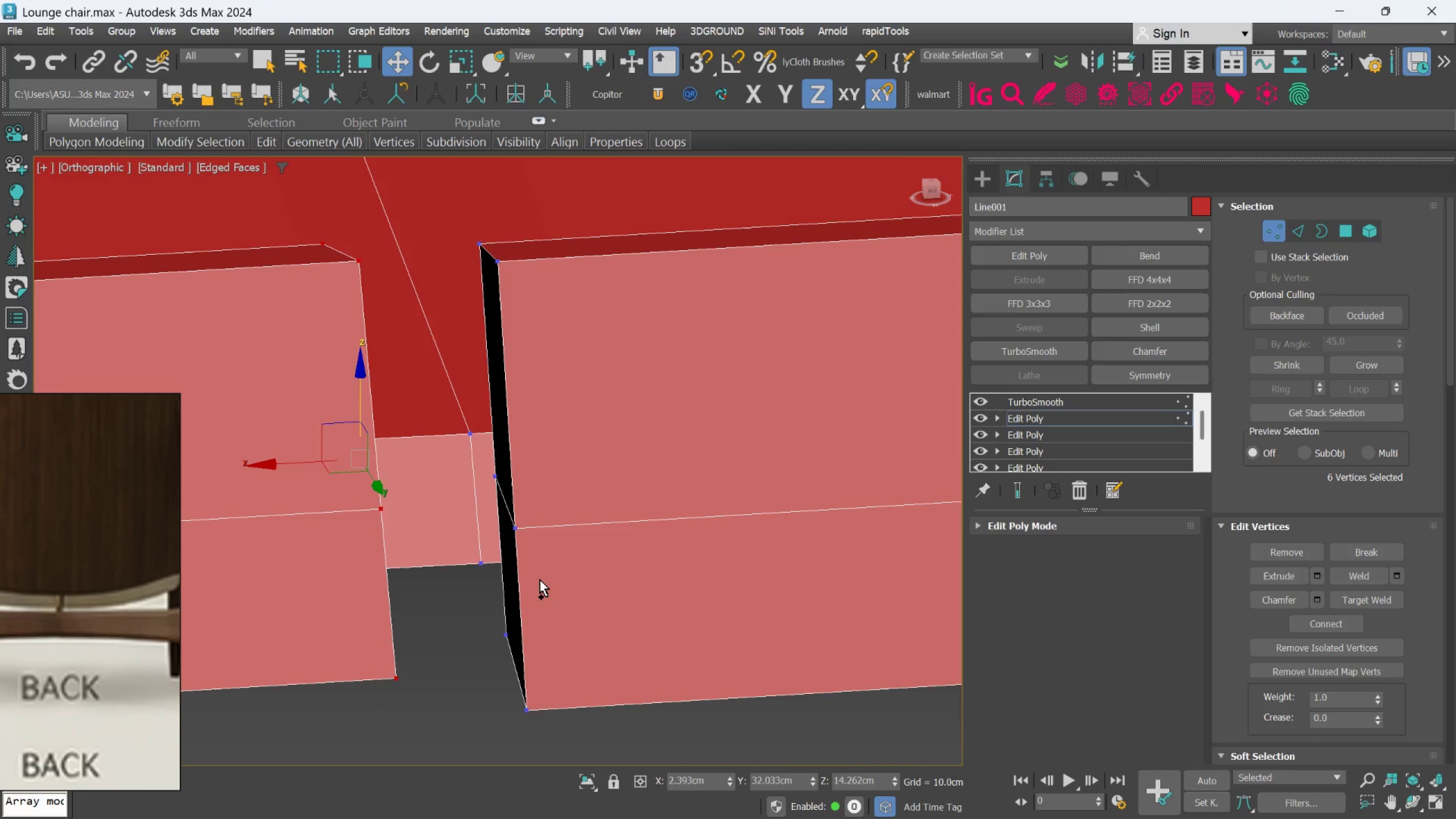 
key(Control+Z)
 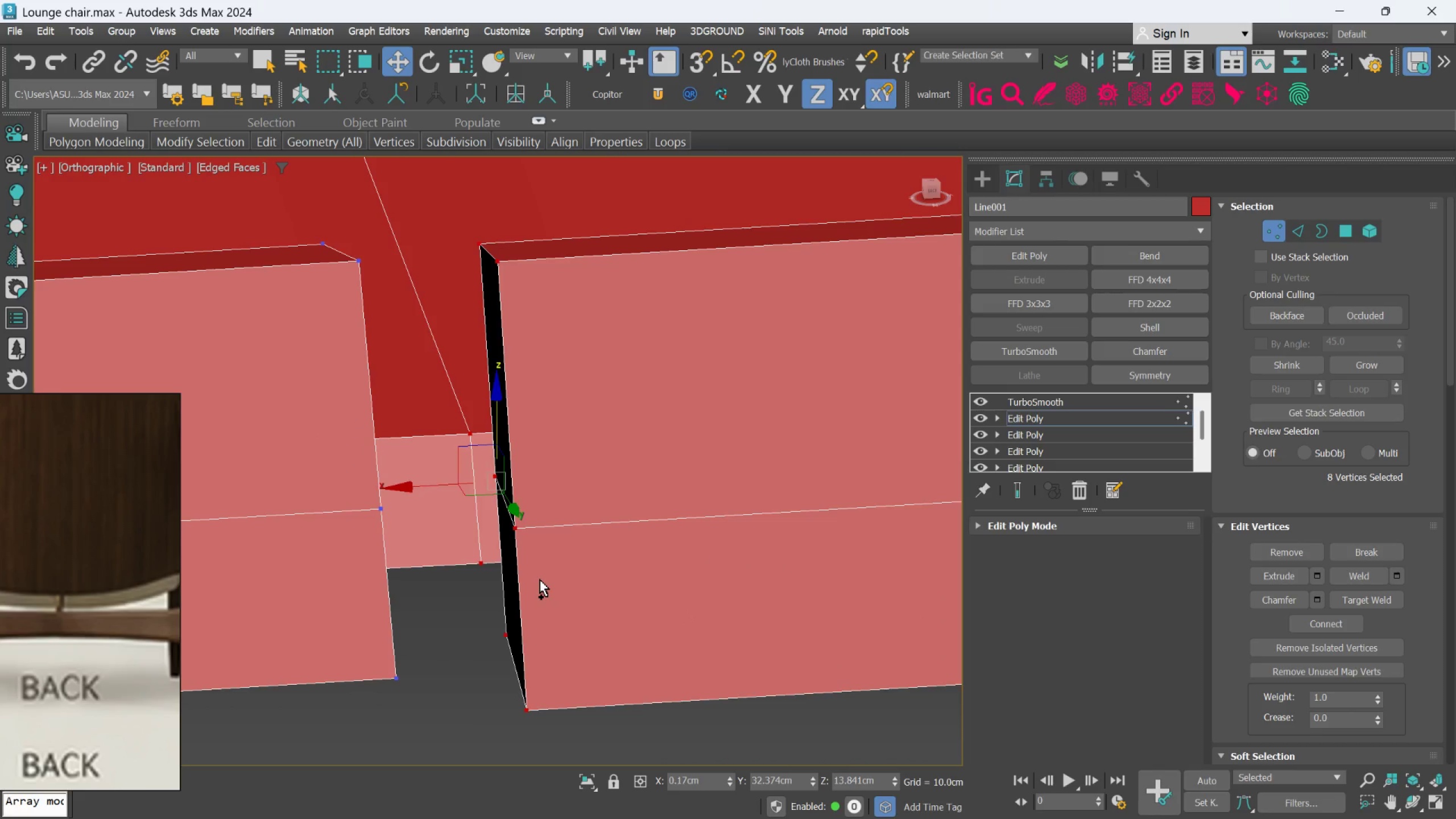 
key(Z)
 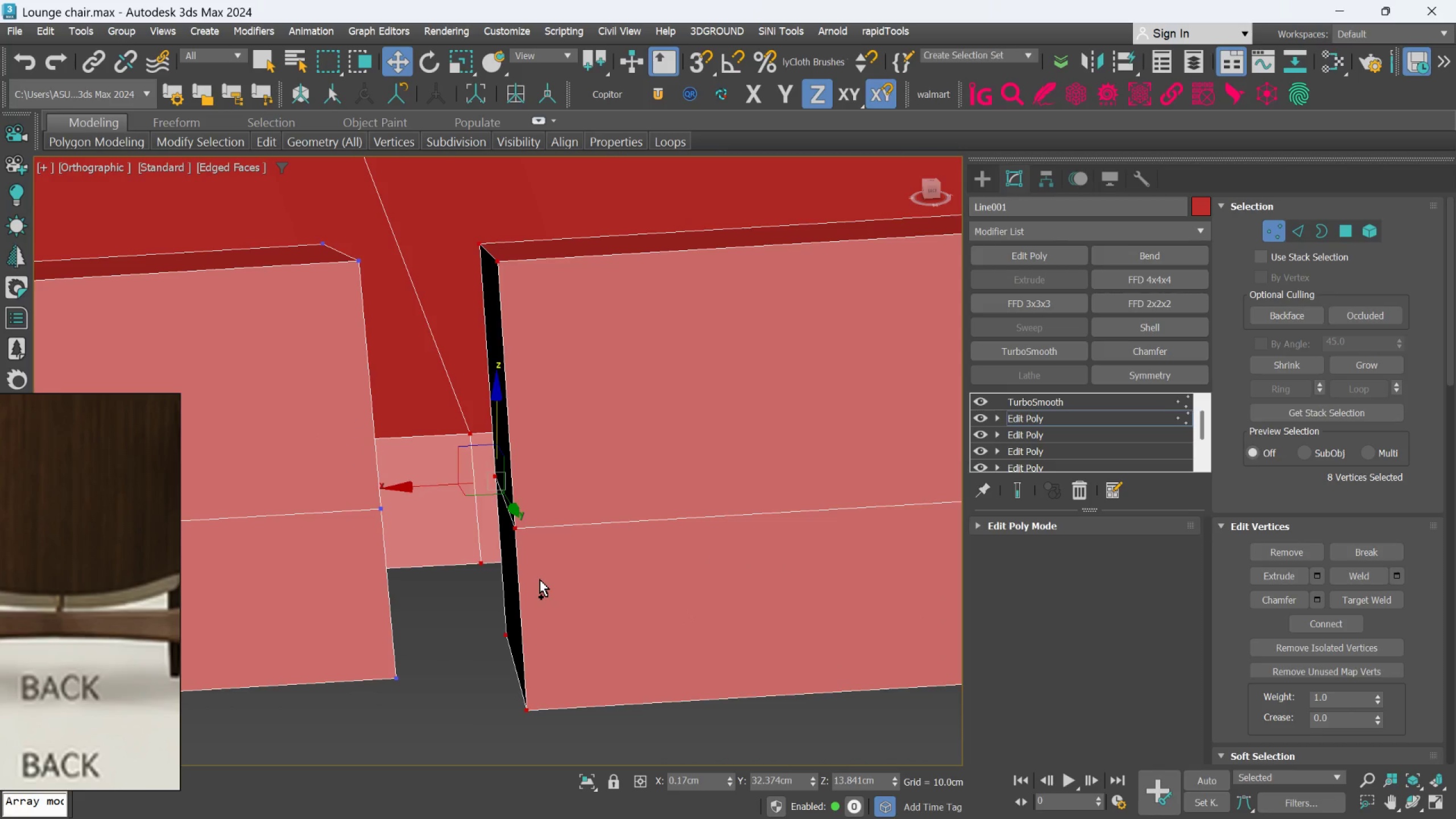 
key(Control+ControlLeft)
 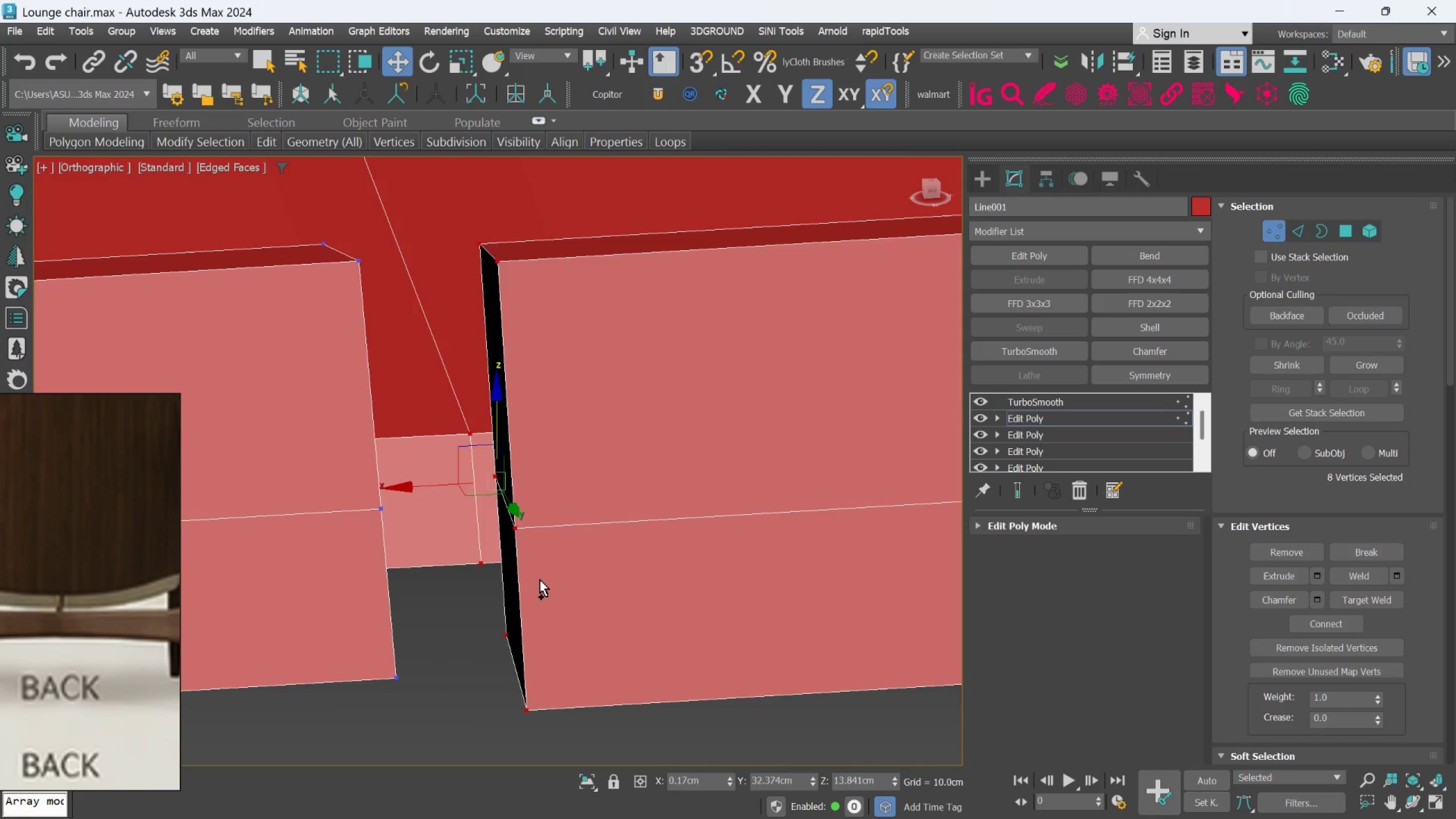 
key(Control+ControlLeft)
 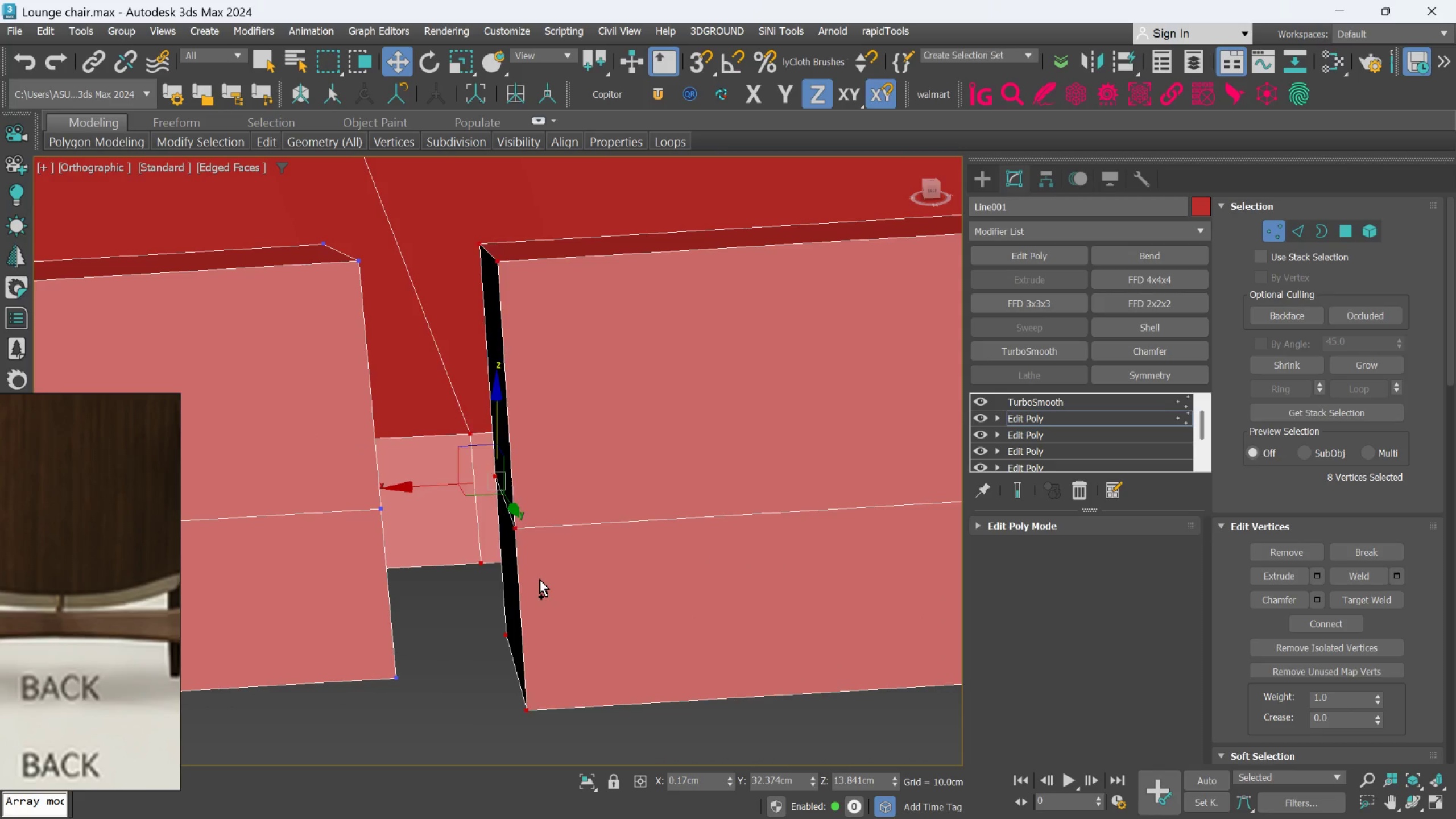 
key(Control+Z)
 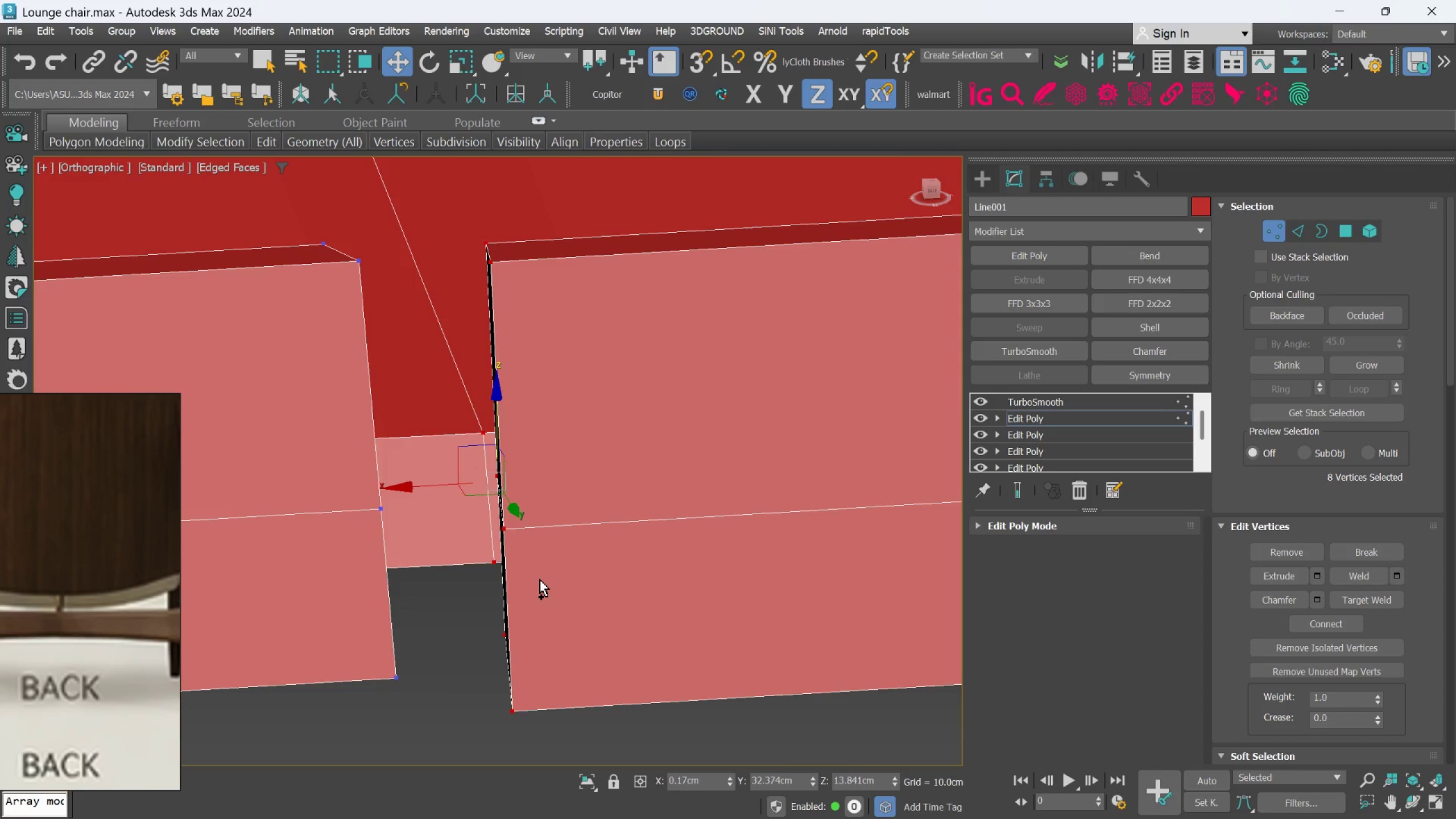 
key(Control+ControlLeft)
 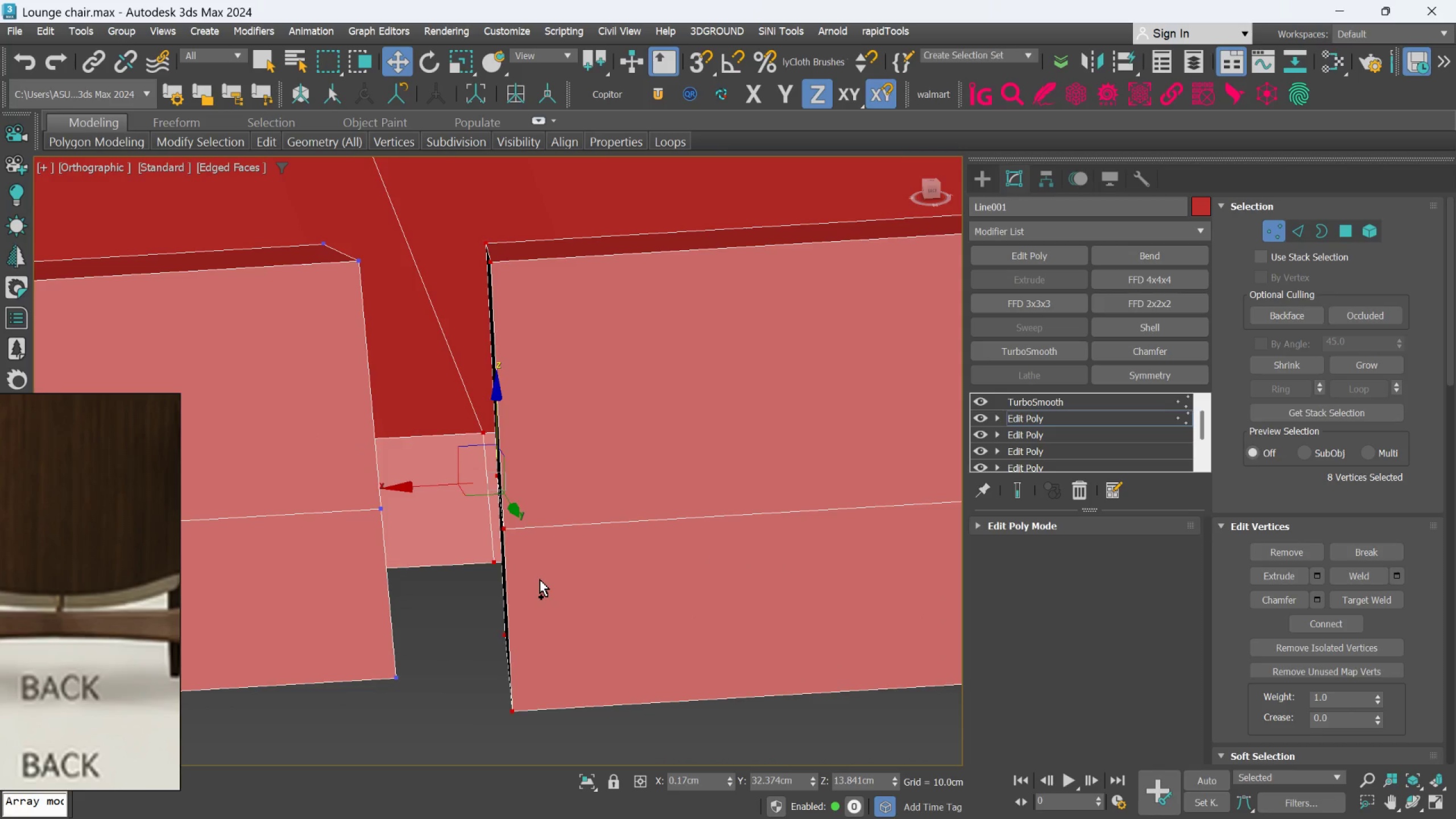 
key(Control+Z)
 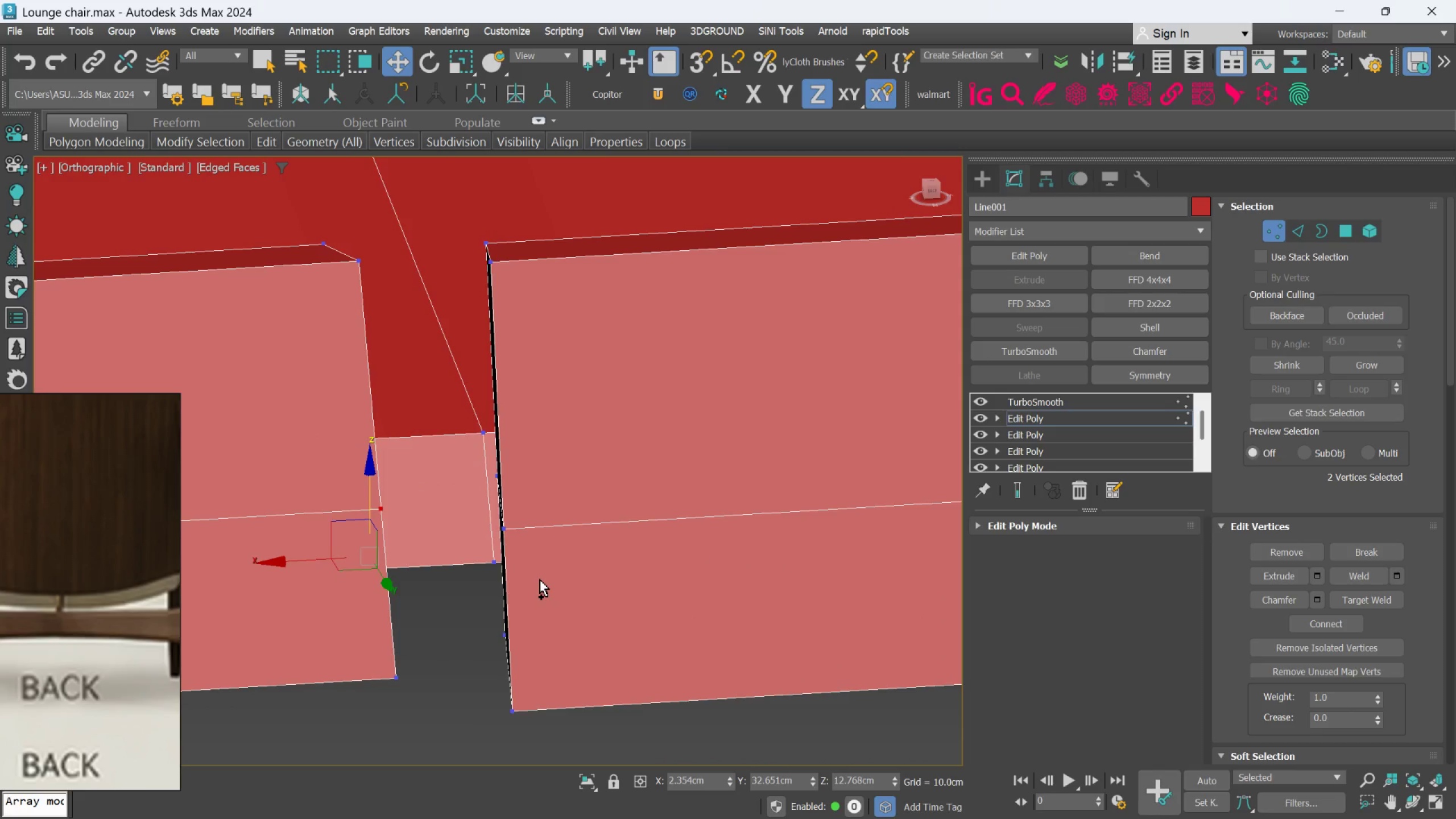 
key(Control+ControlLeft)
 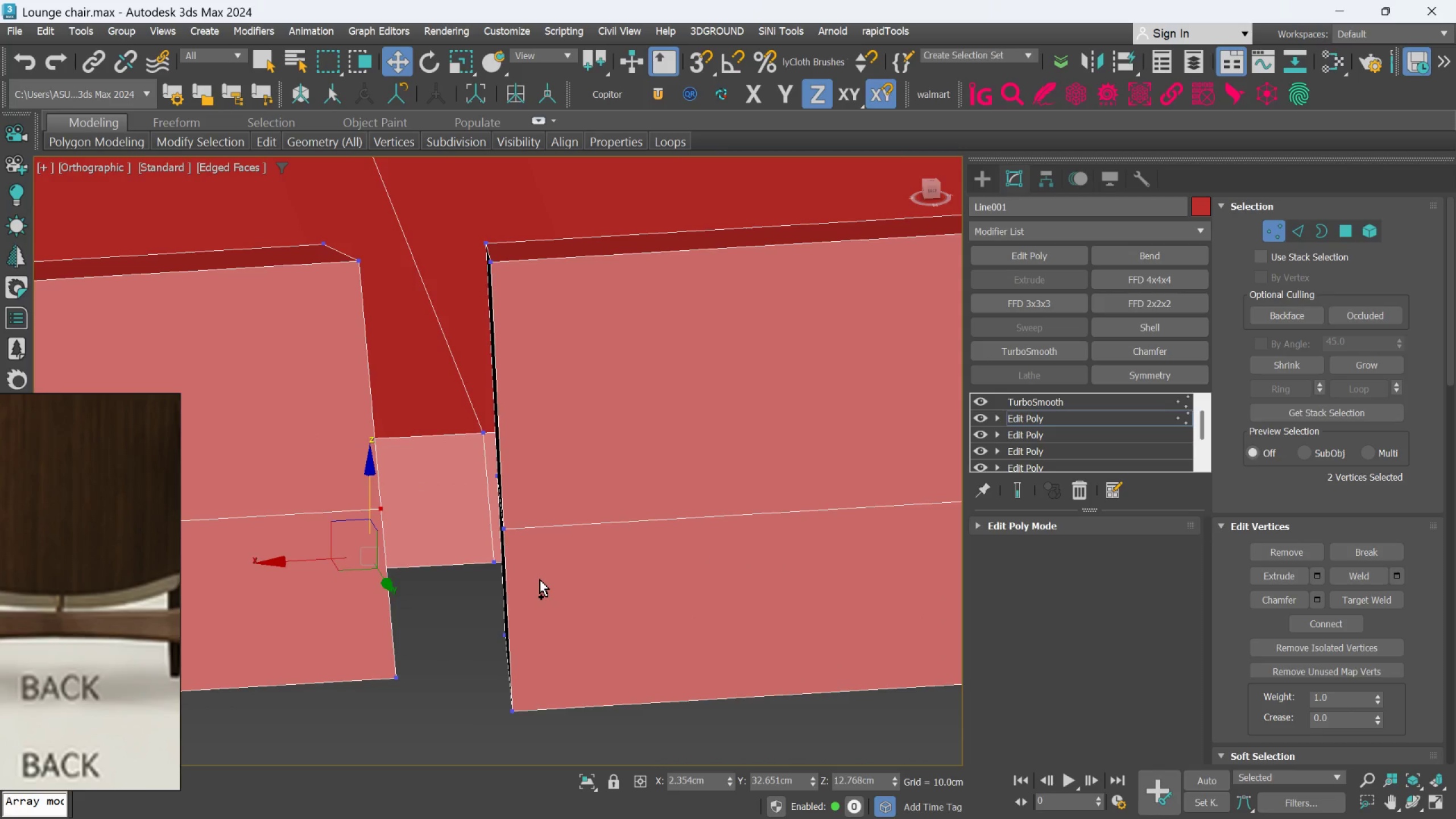 
key(Control+Z)
 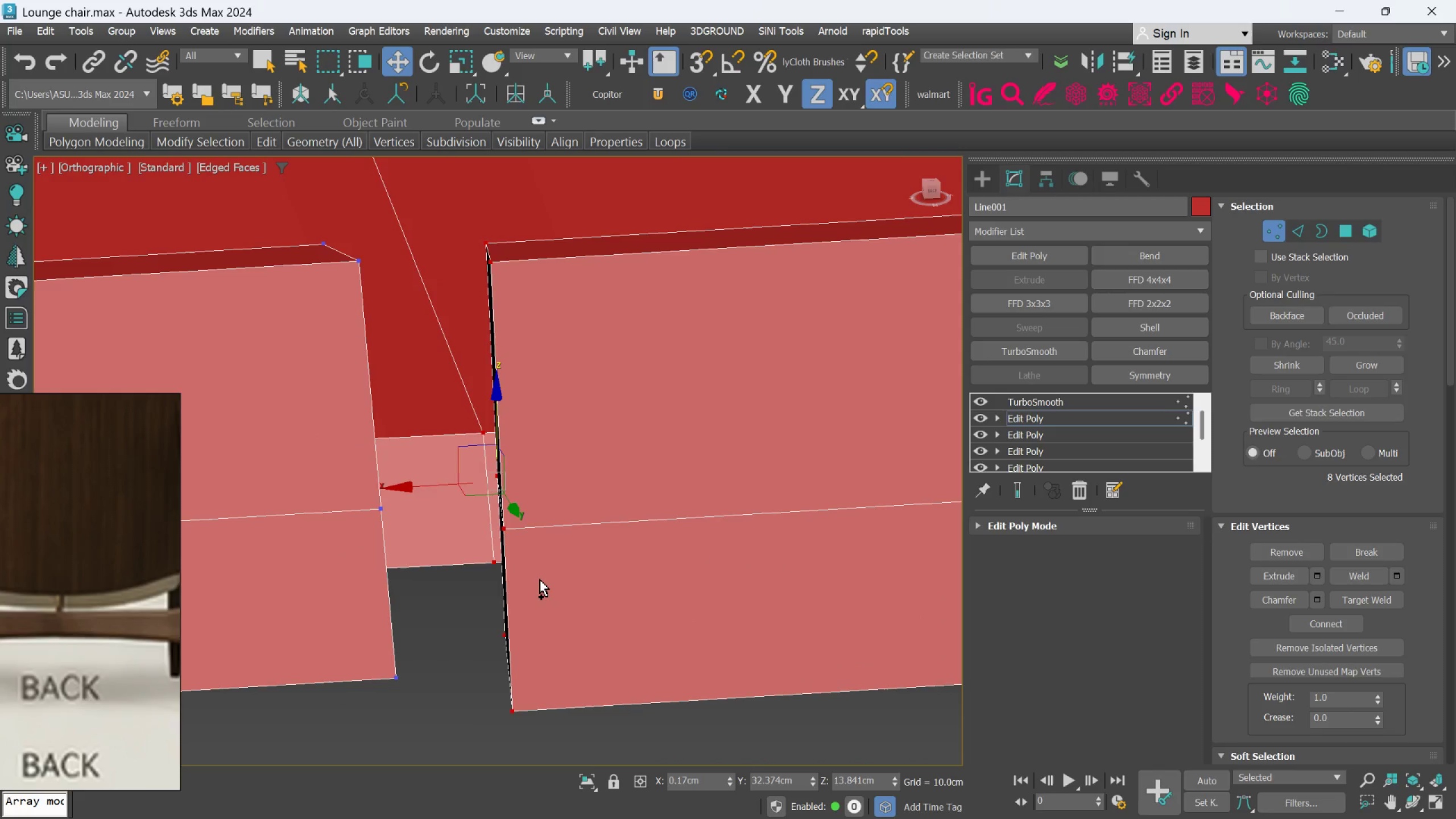 
key(Control+ControlLeft)
 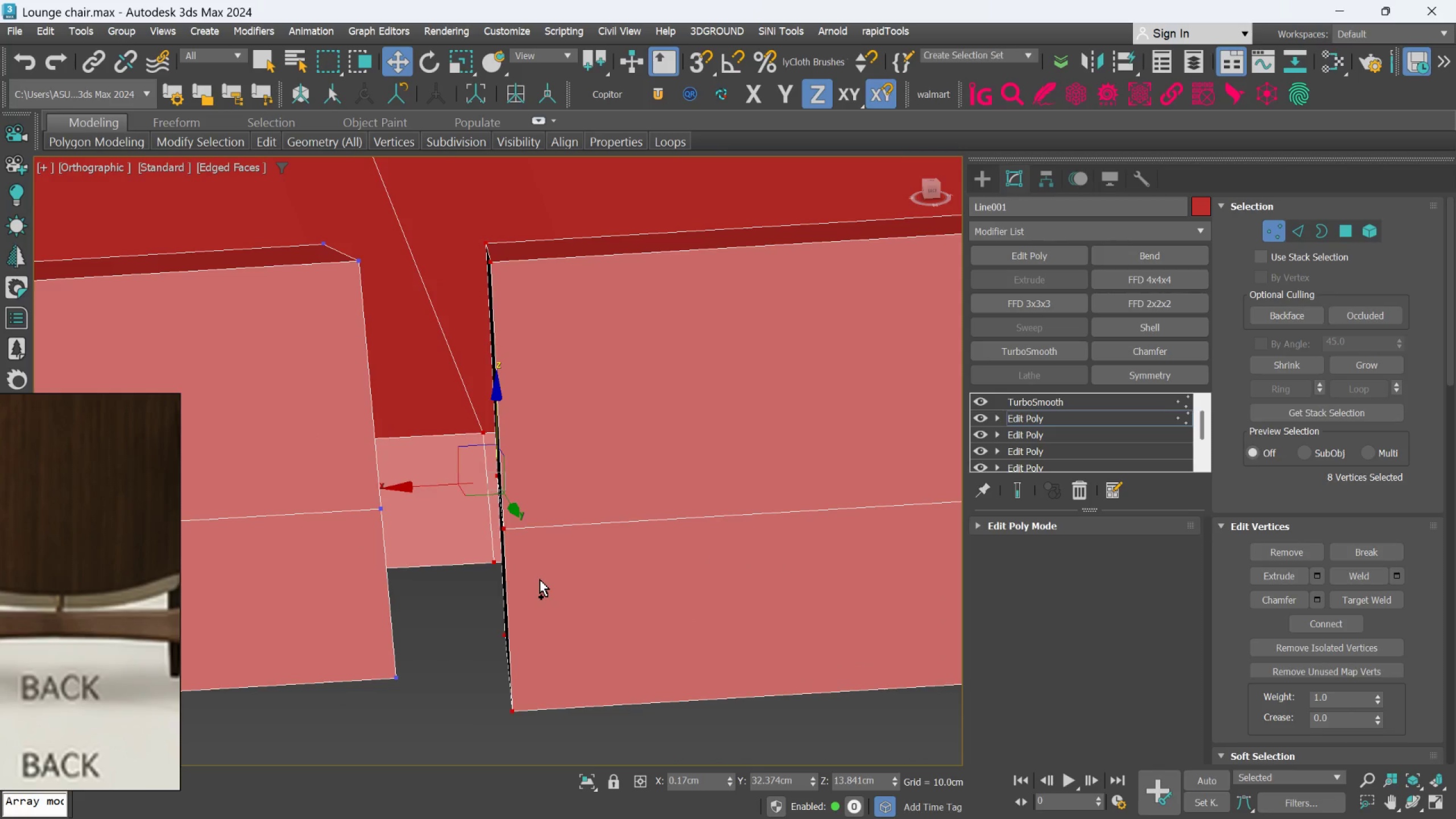 
key(Z)
 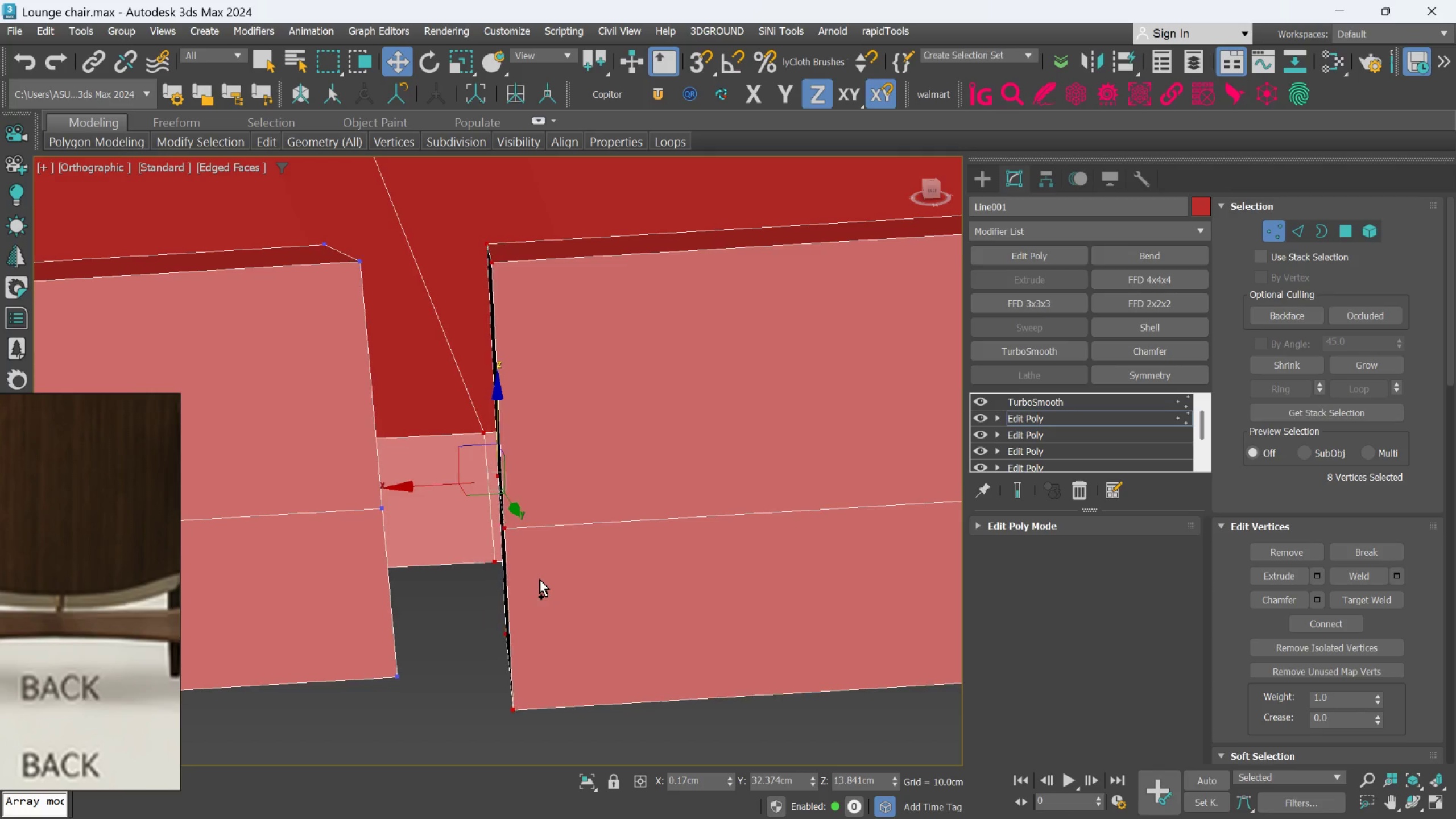 
key(Control+ControlLeft)
 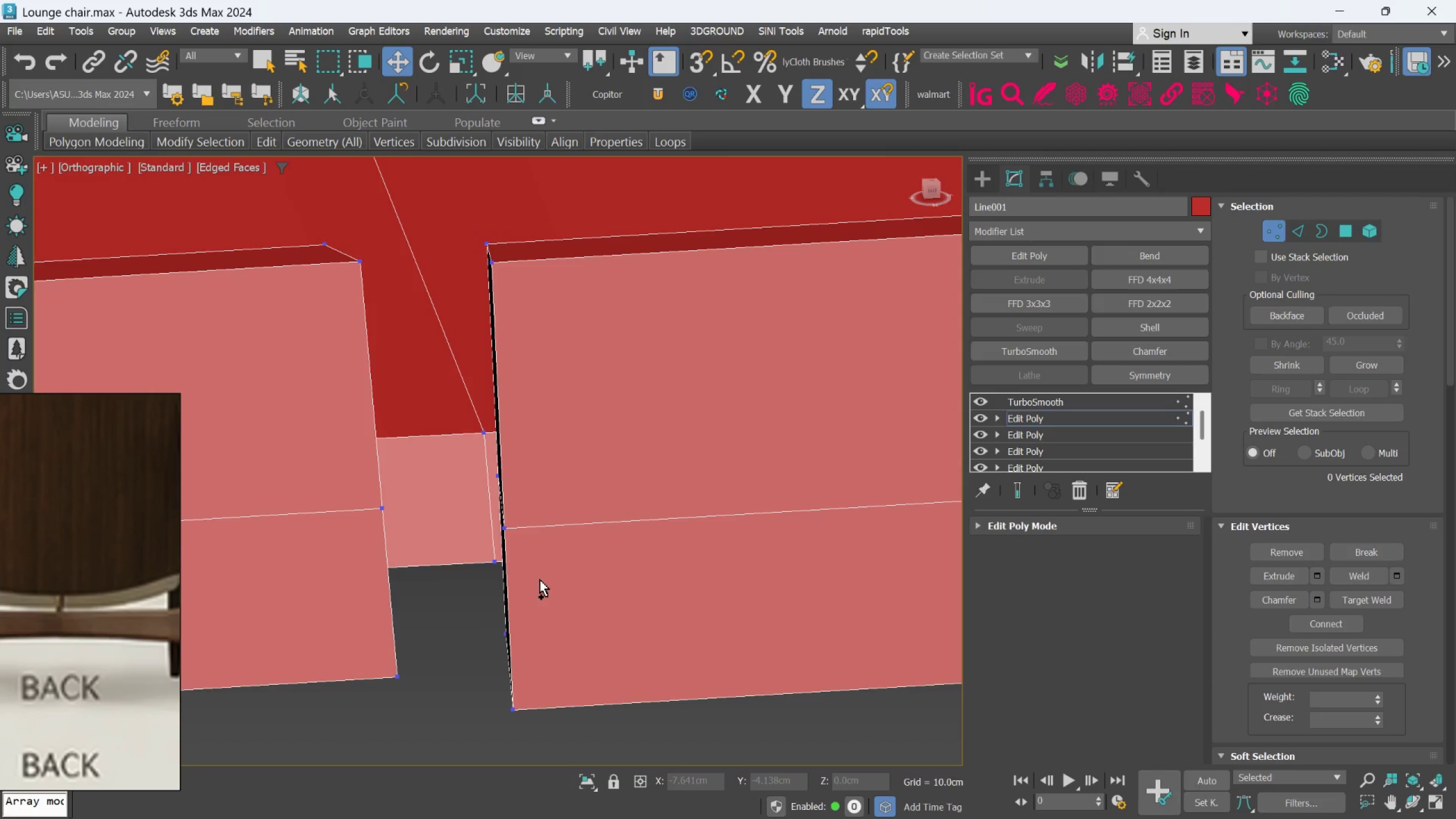 
key(Control+ControlLeft)
 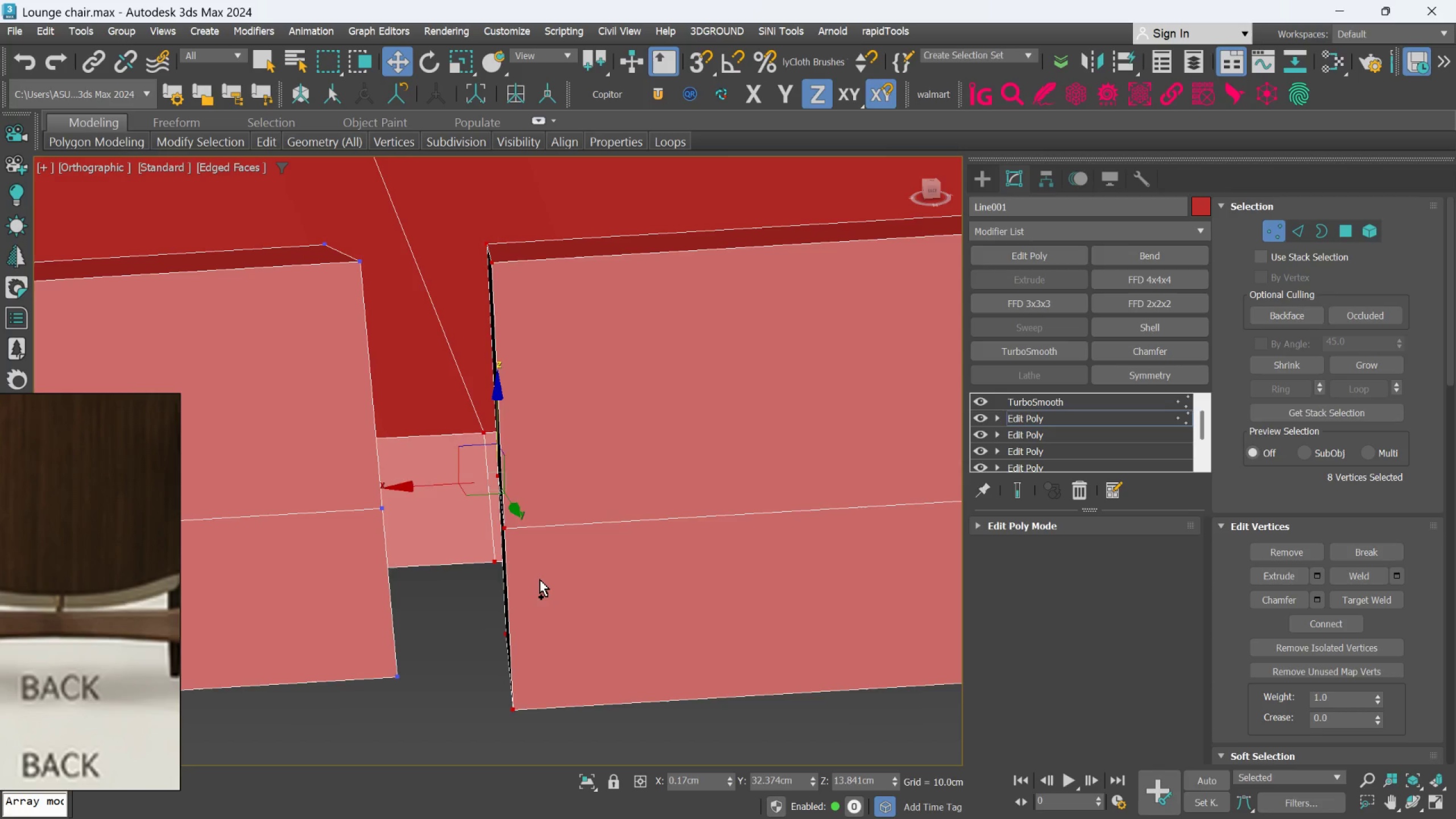 
key(Control+ControlLeft)
 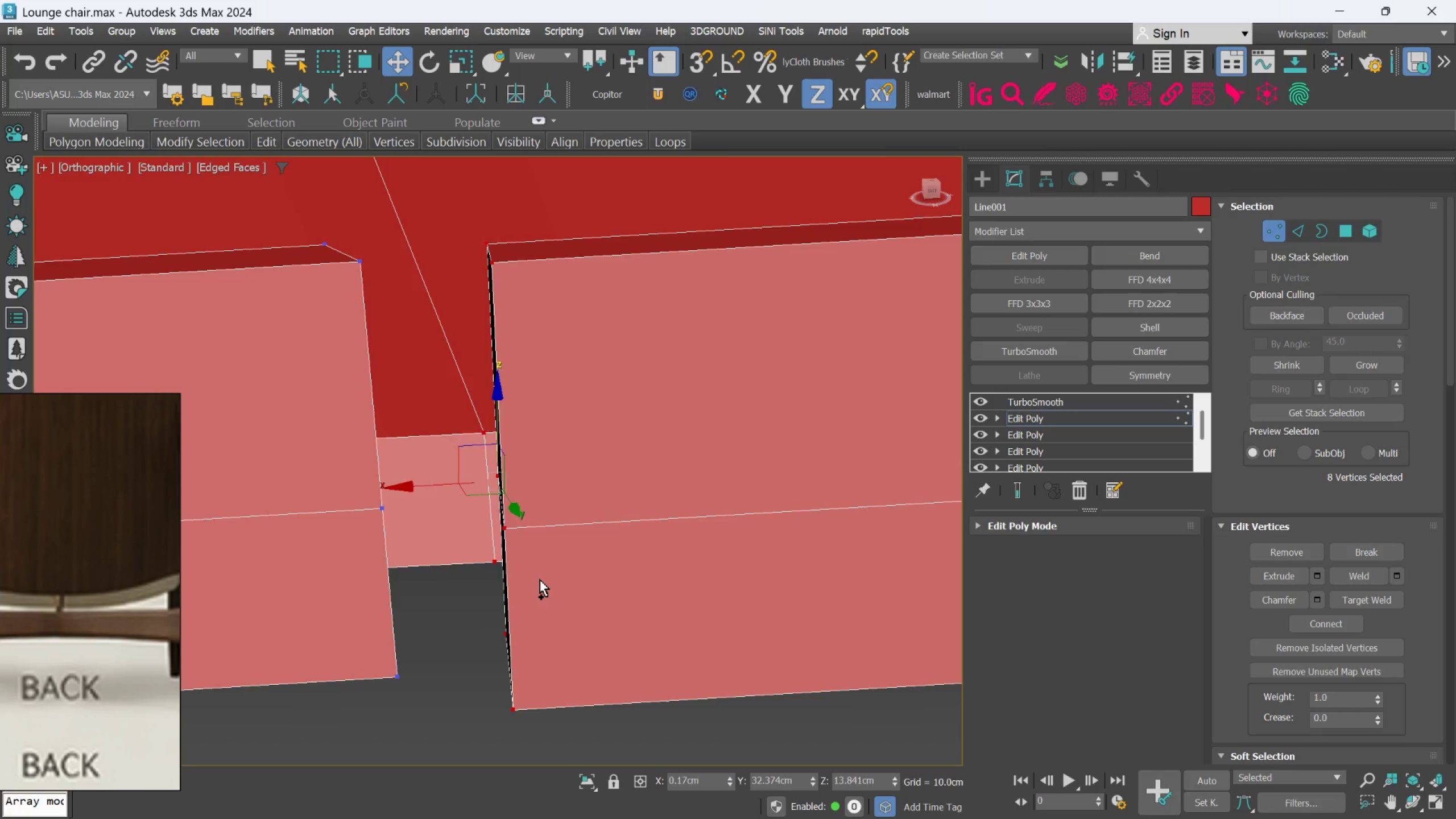 
key(Control+Z)
 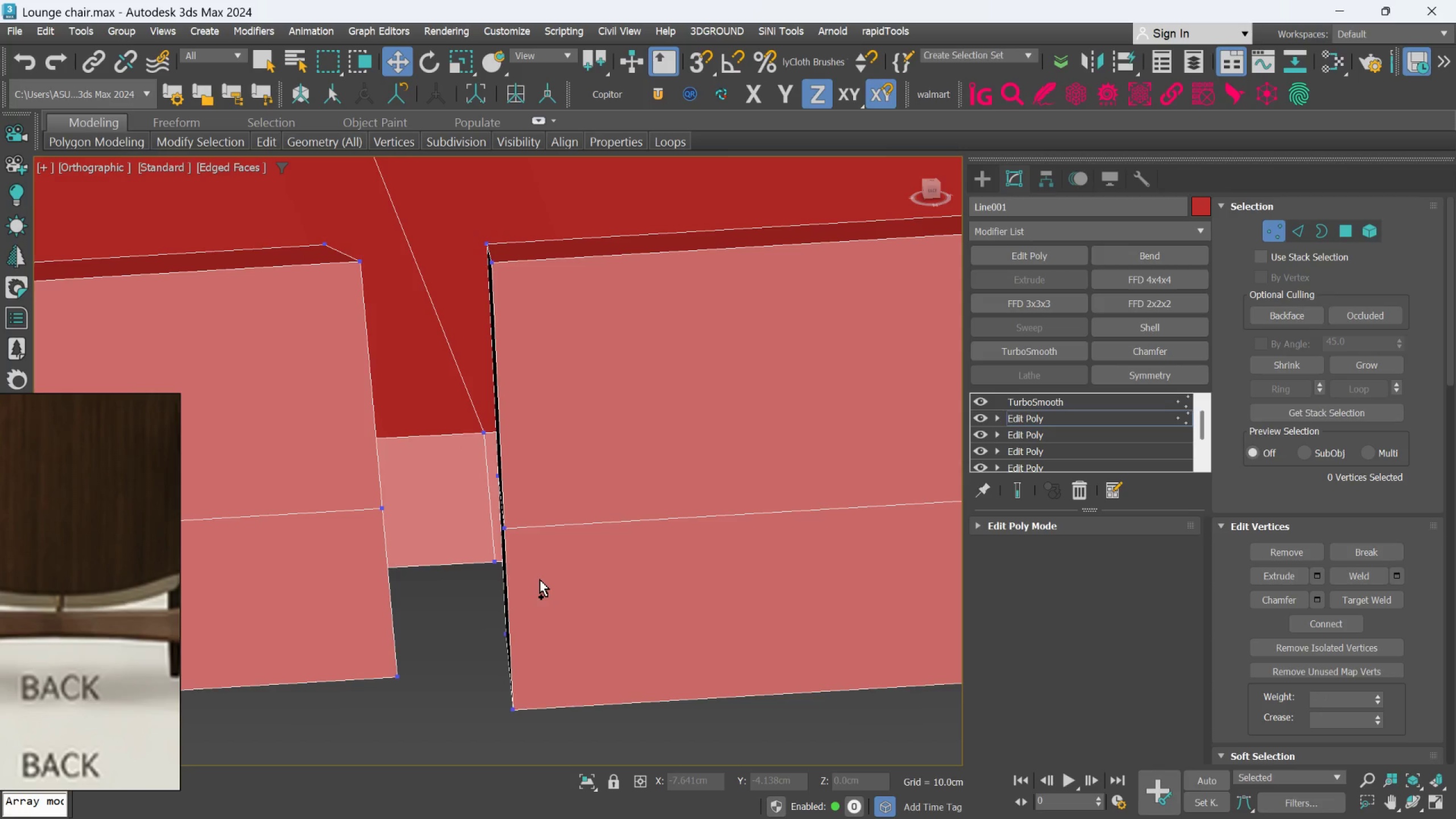 
key(Control+ControlLeft)
 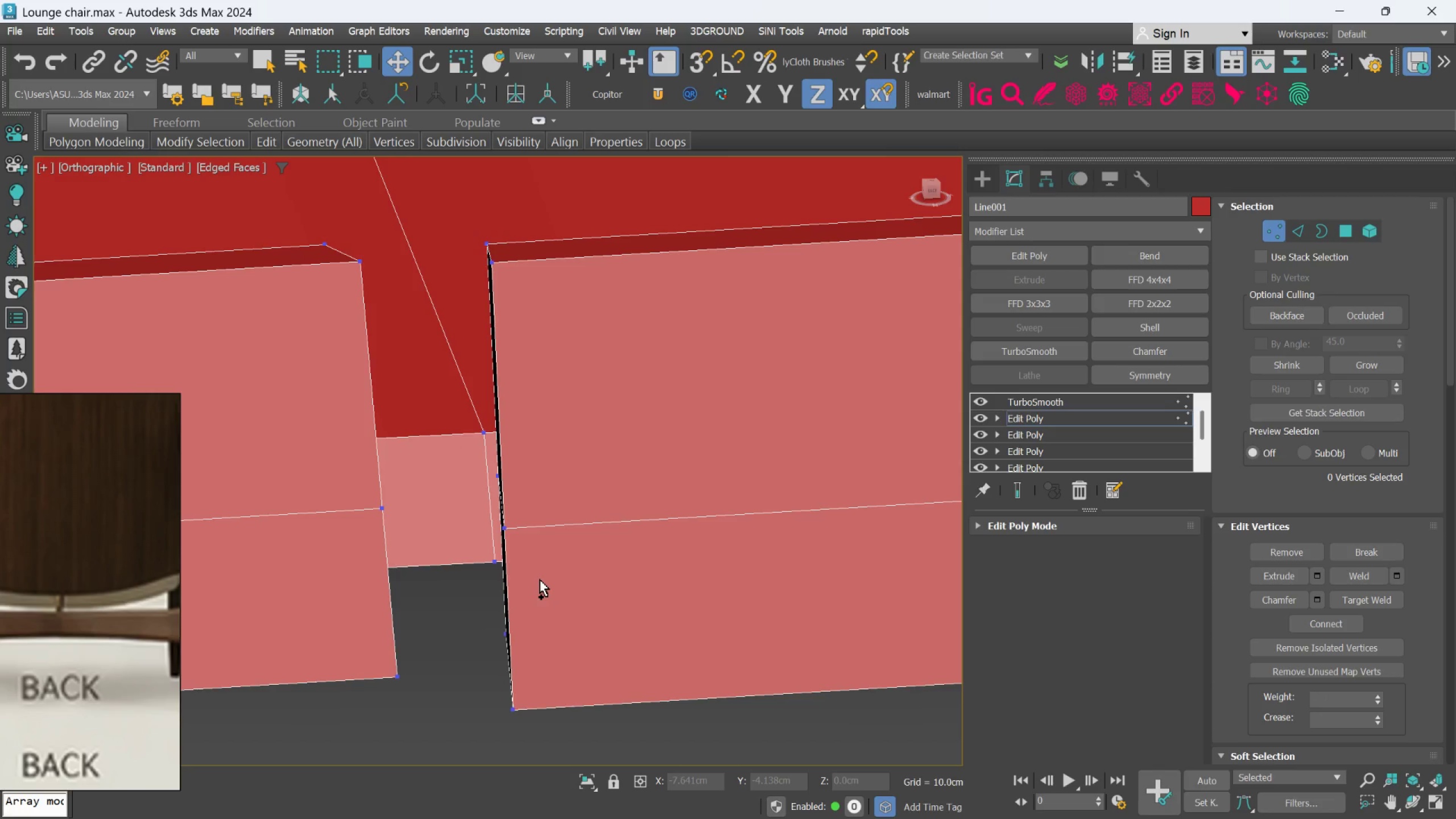 
key(Control+Z)
 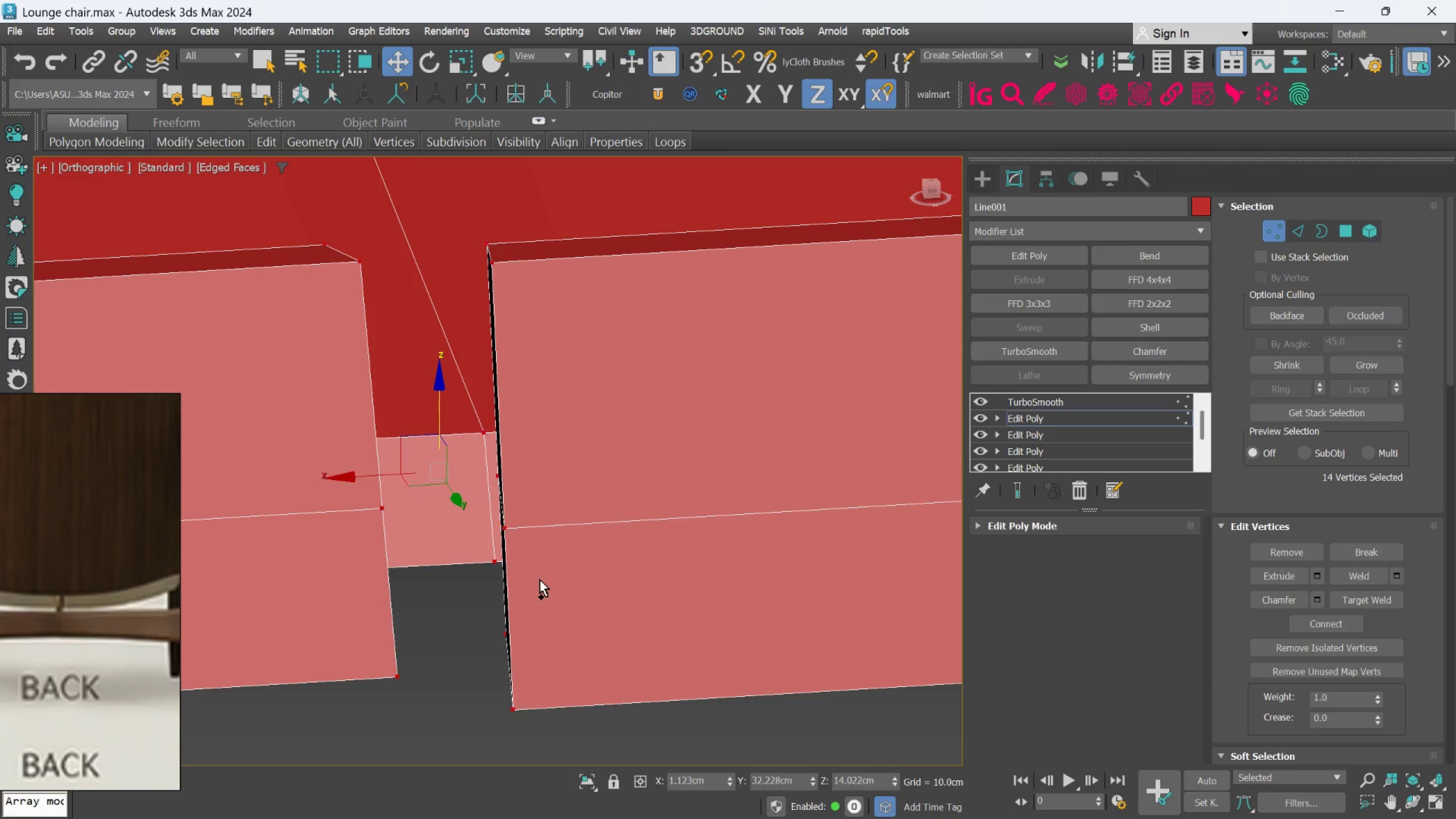 
key(Control+ControlLeft)
 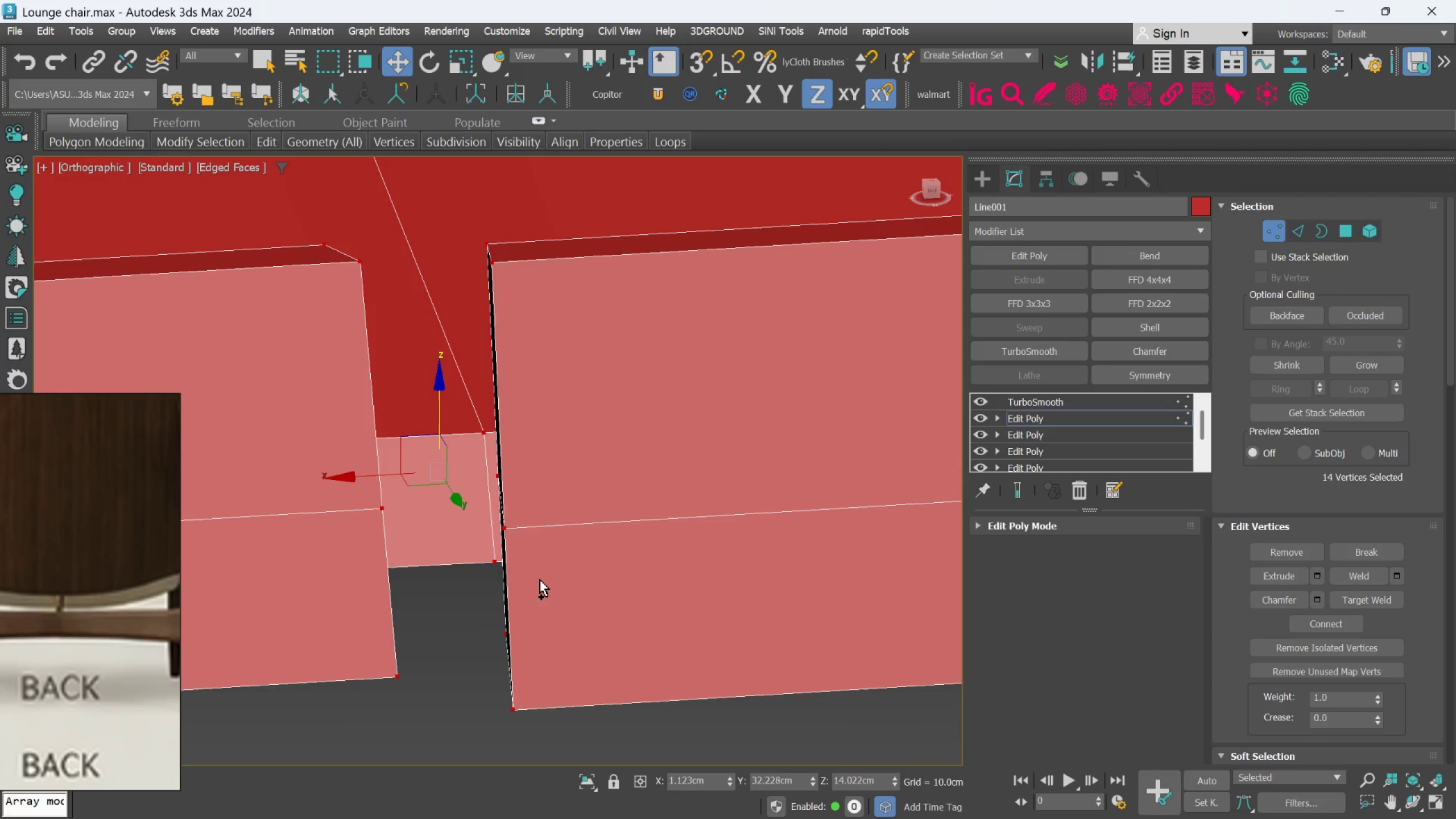 
key(Control+Z)
 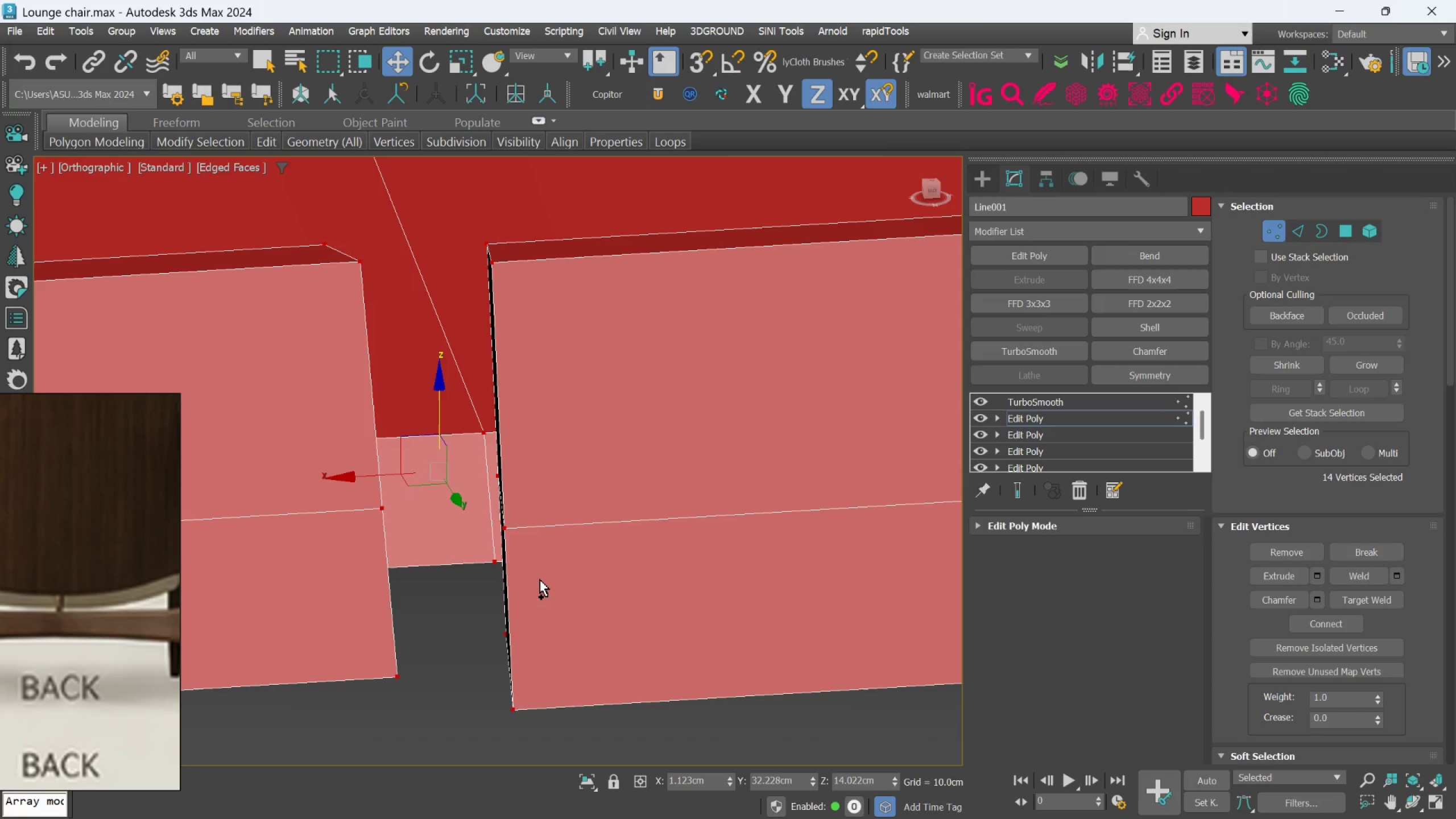 
key(Control+ControlLeft)
 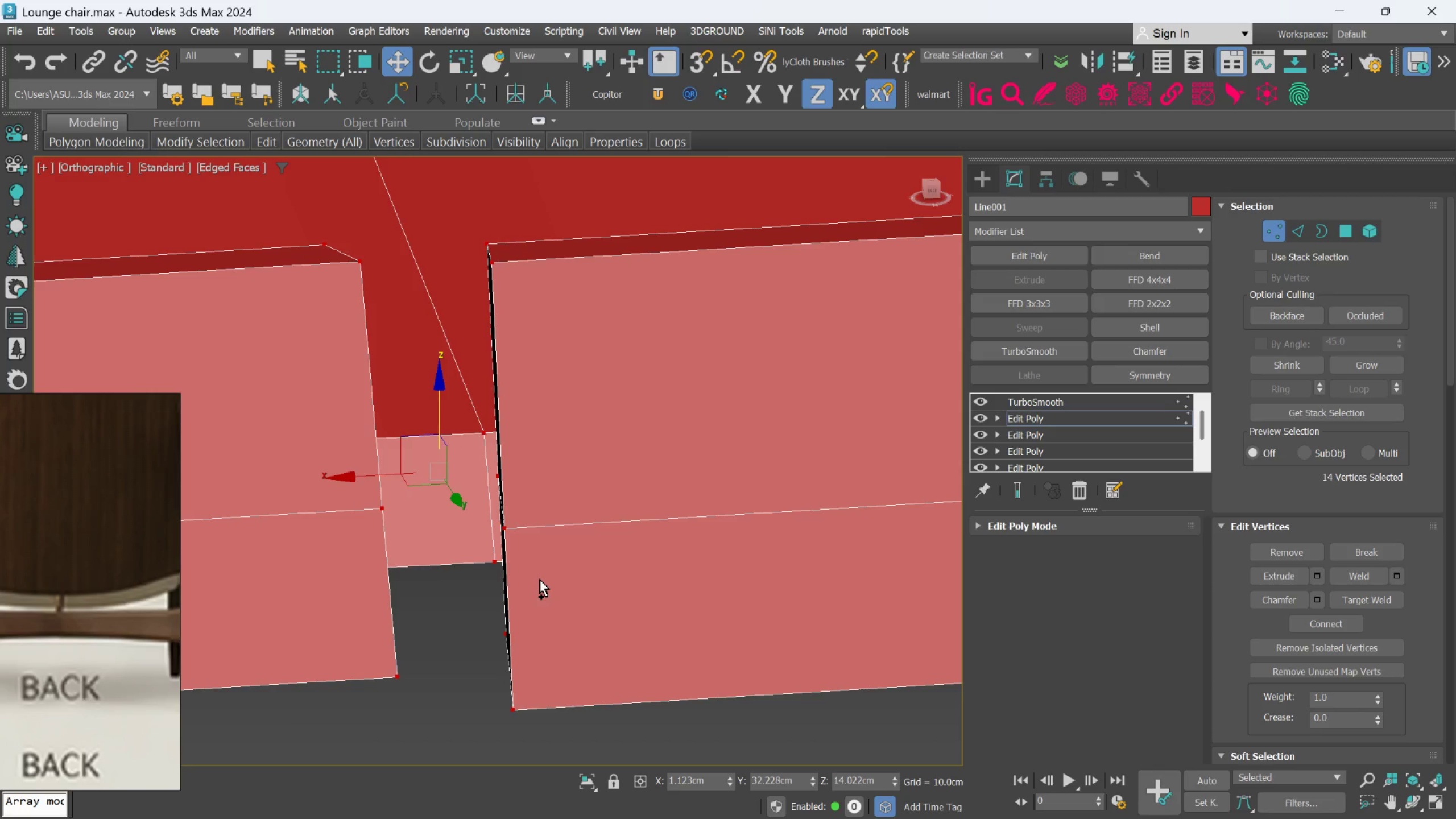 
key(Control+ControlLeft)
 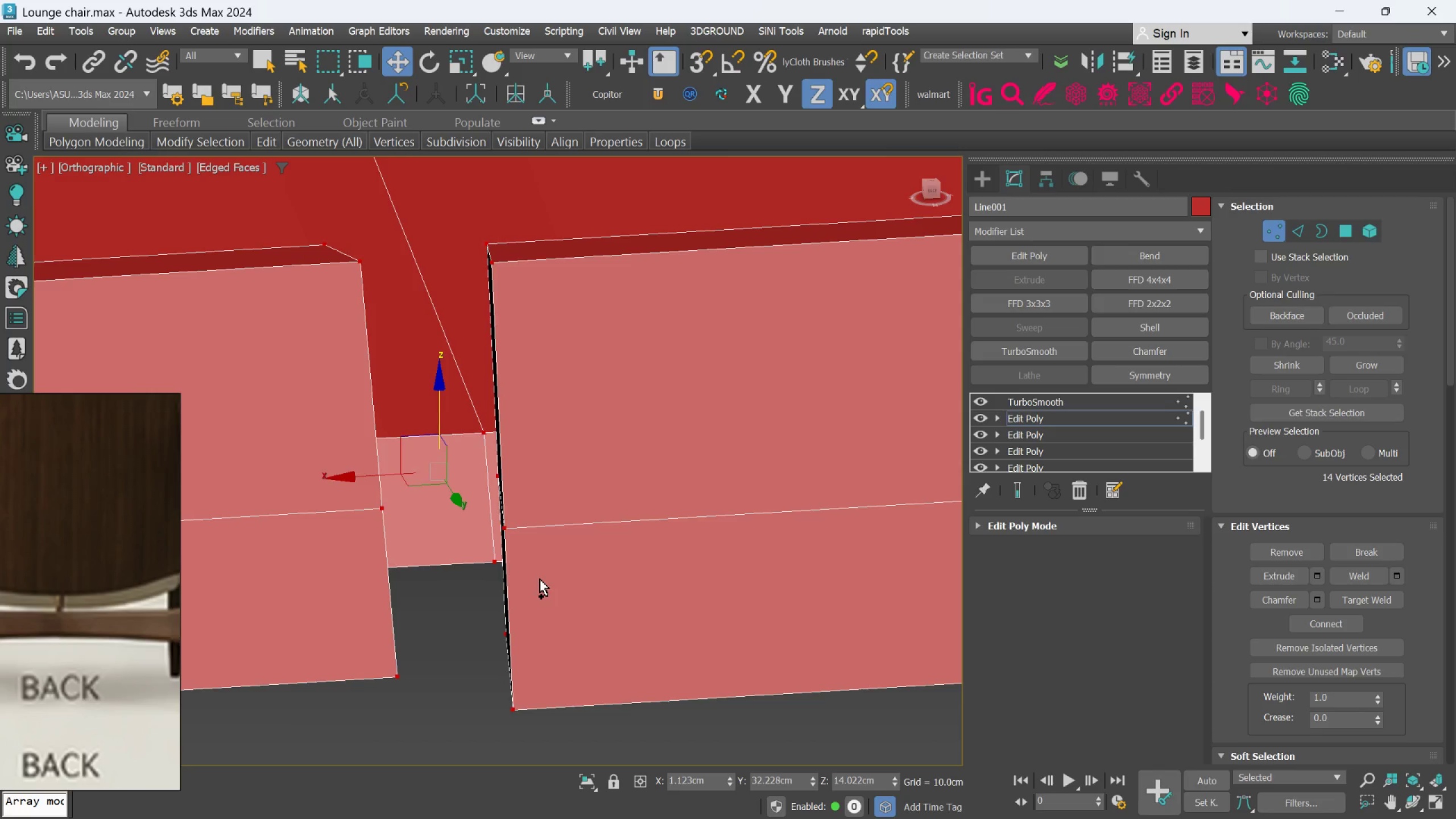 
key(Control+Z)
 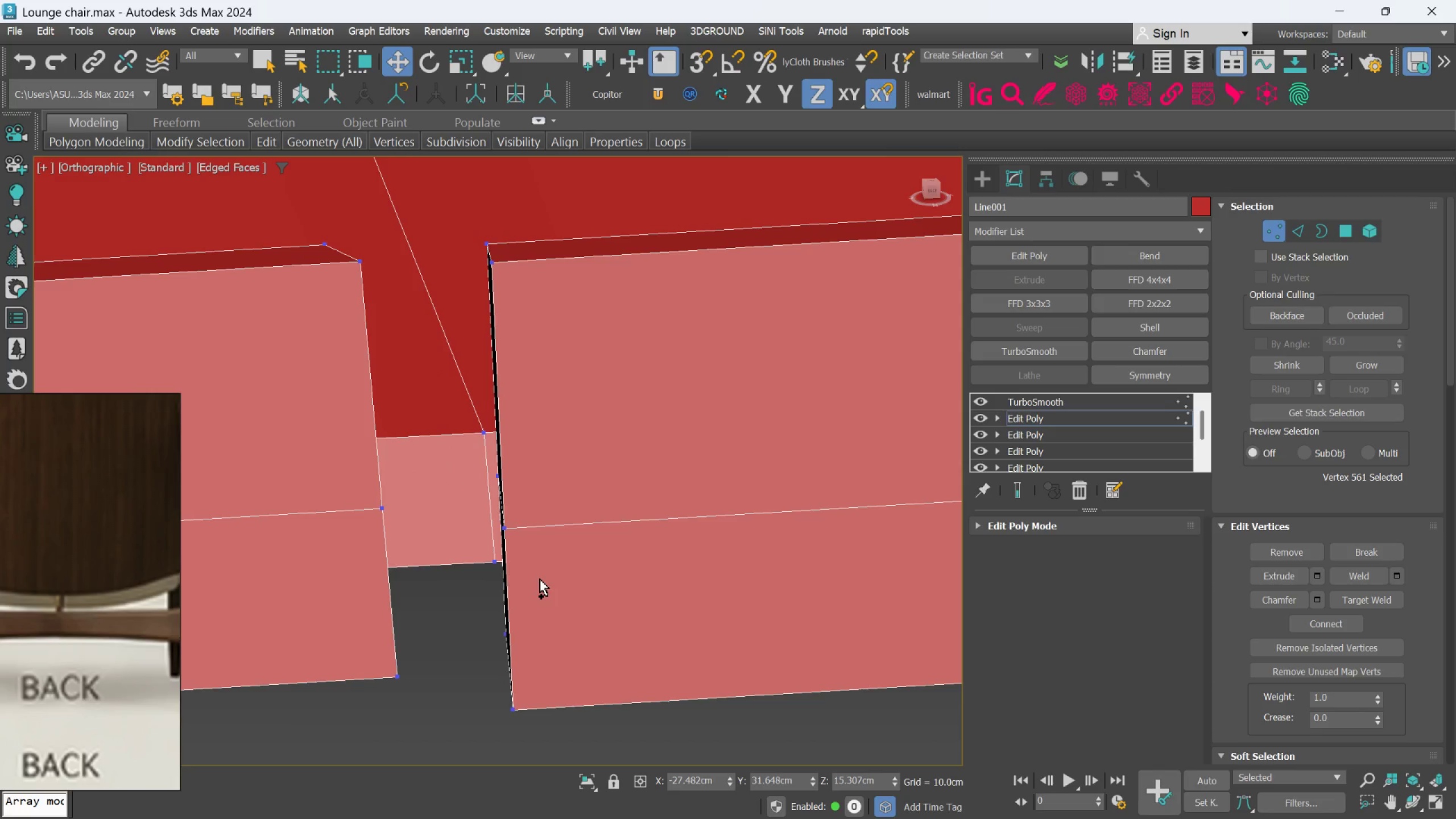 
key(Control+ControlLeft)
 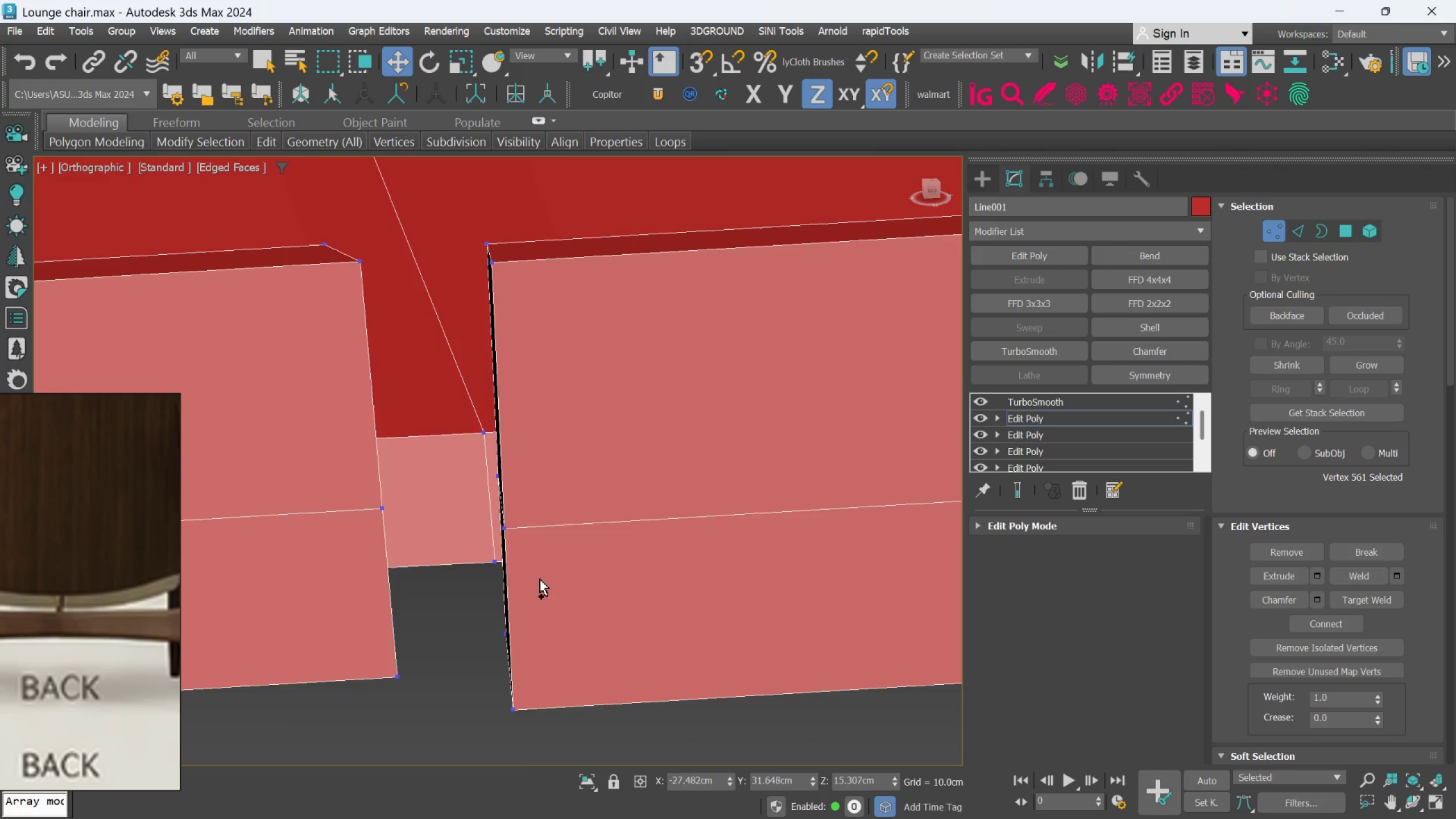 
key(Control+ControlLeft)
 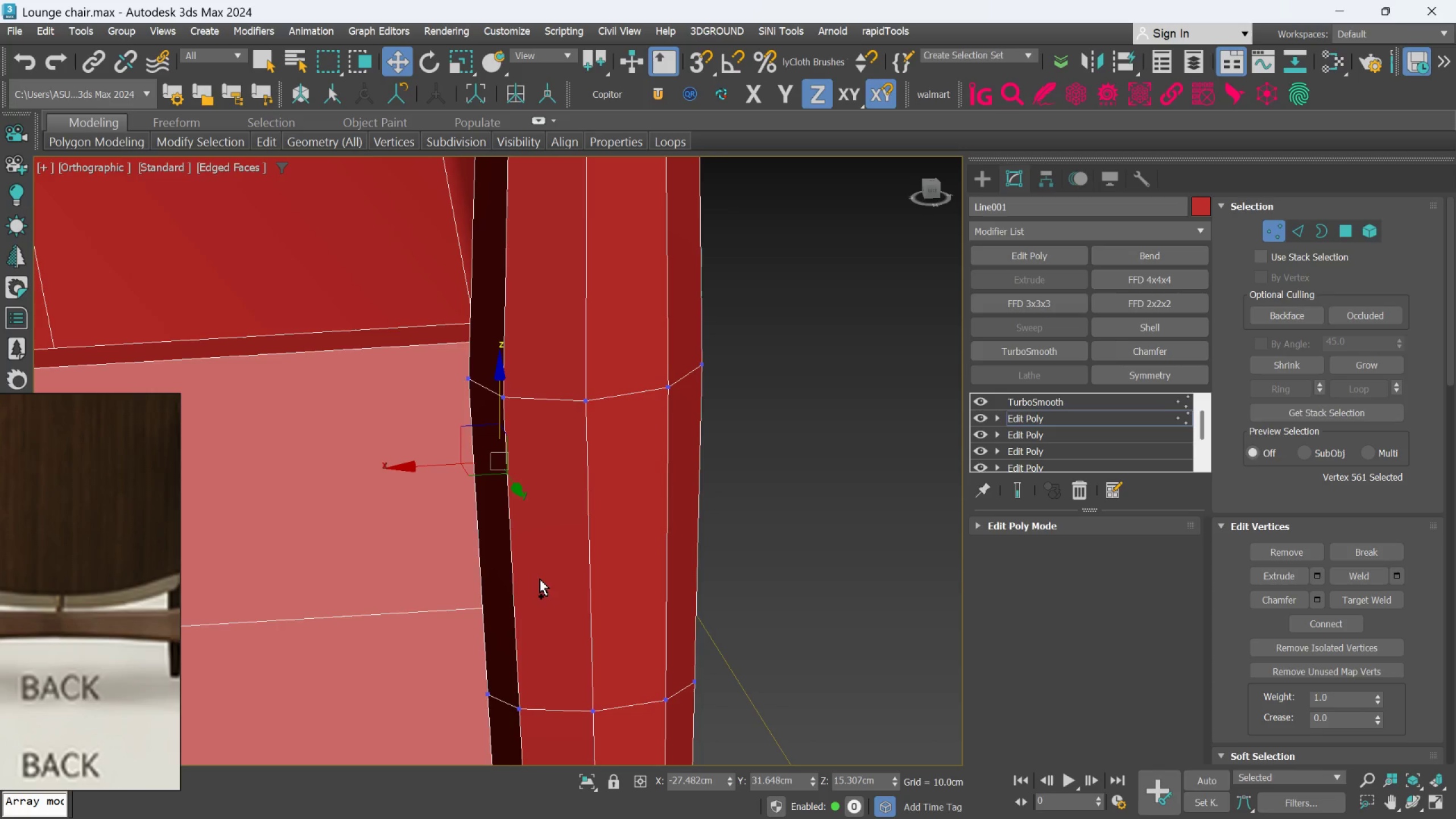 
key(Z)
 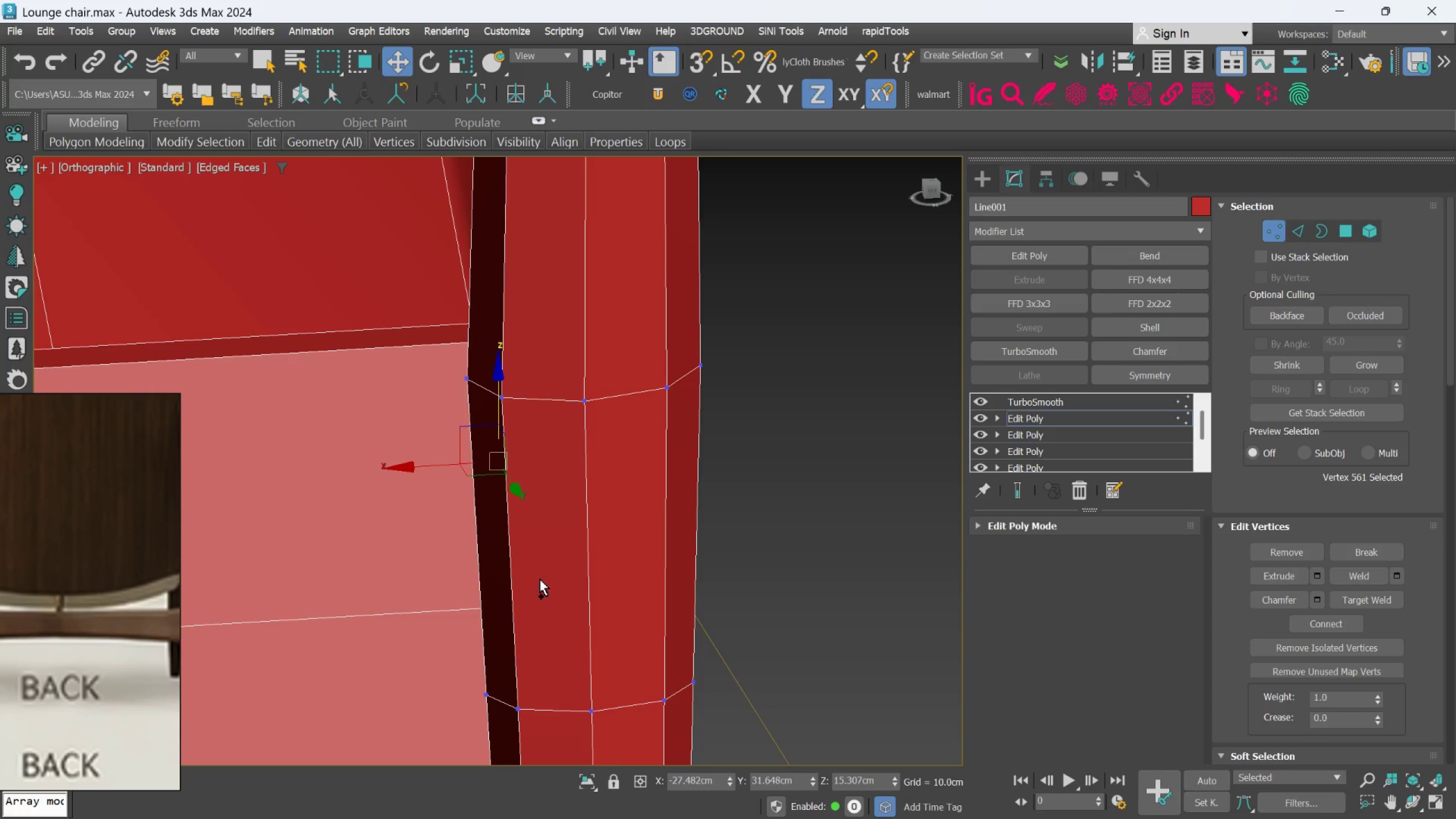 
key(Z)
 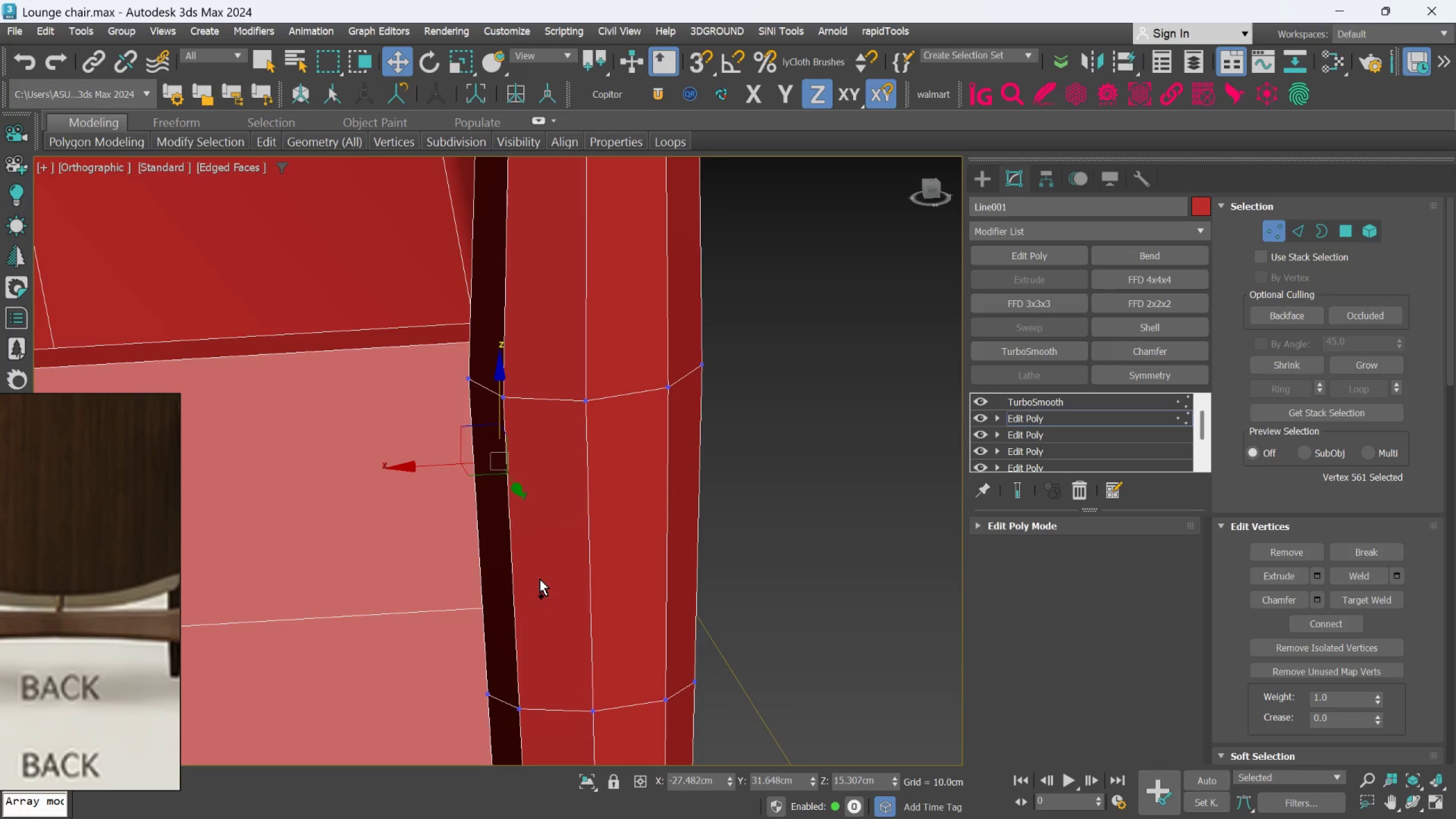 
key(Control+ControlLeft)
 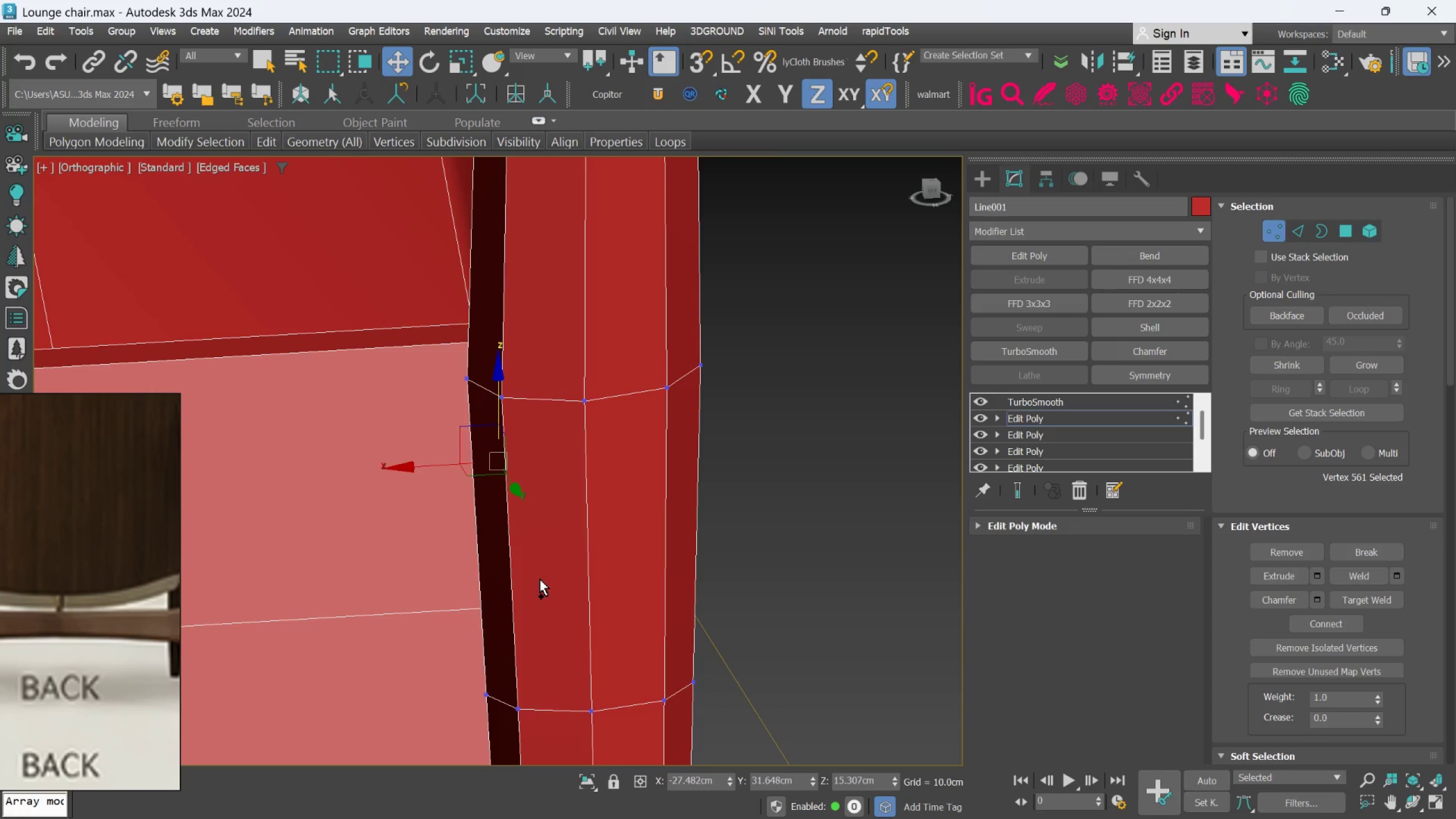 
key(Z)
 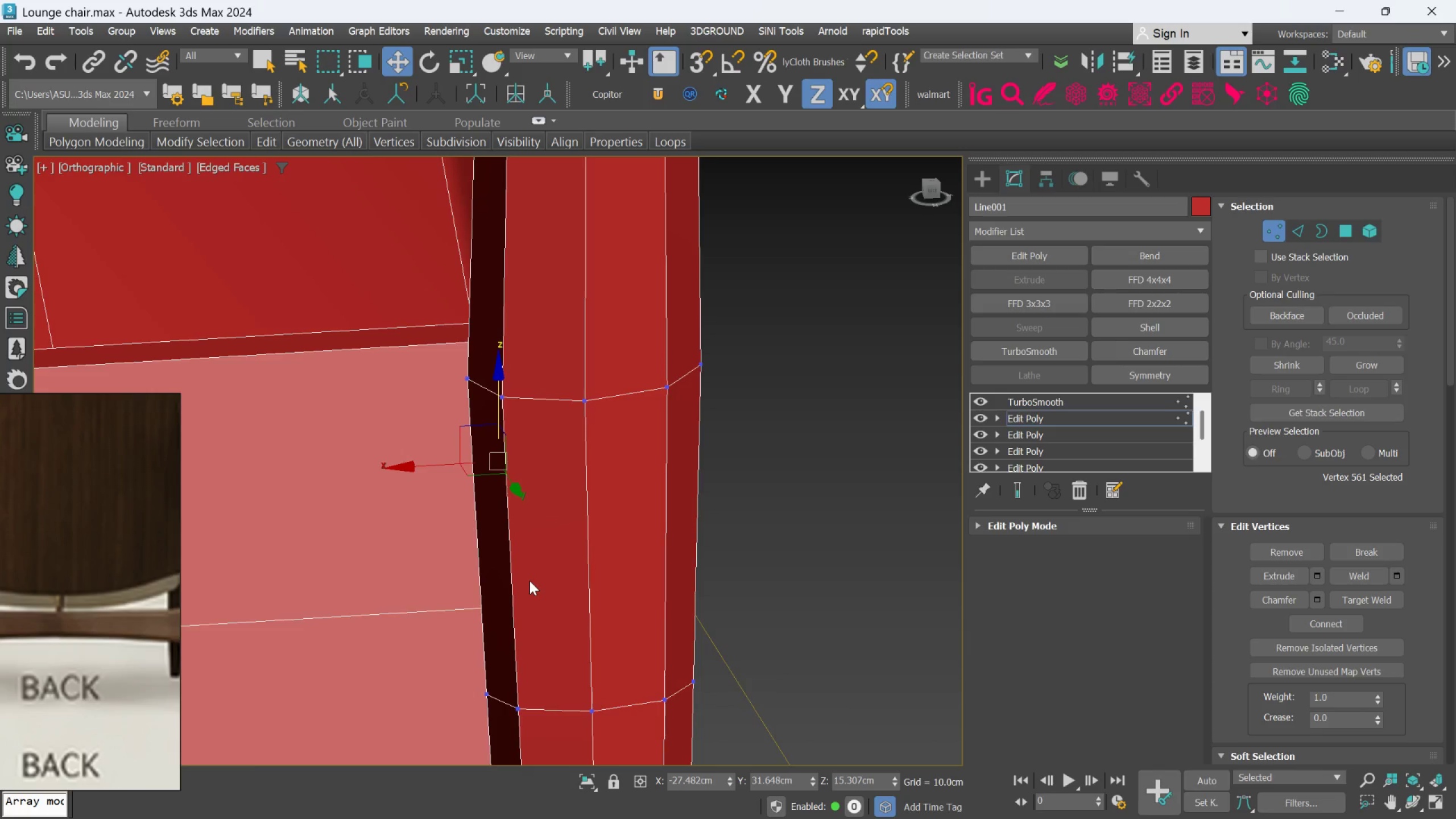 
middle_click([520, 586])
 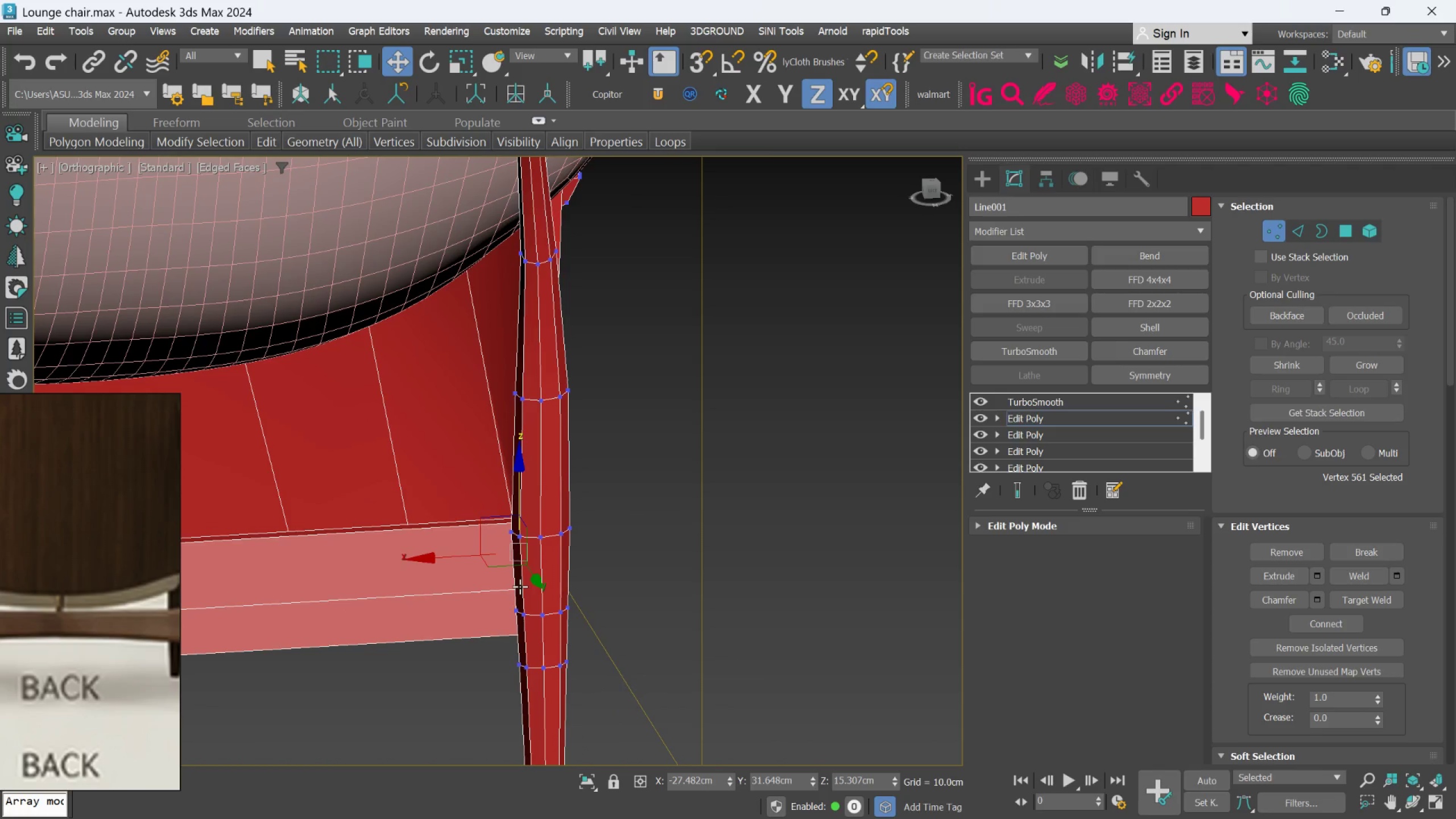 
scroll: coordinate [520, 586], scroll_direction: down, amount: 4.0
 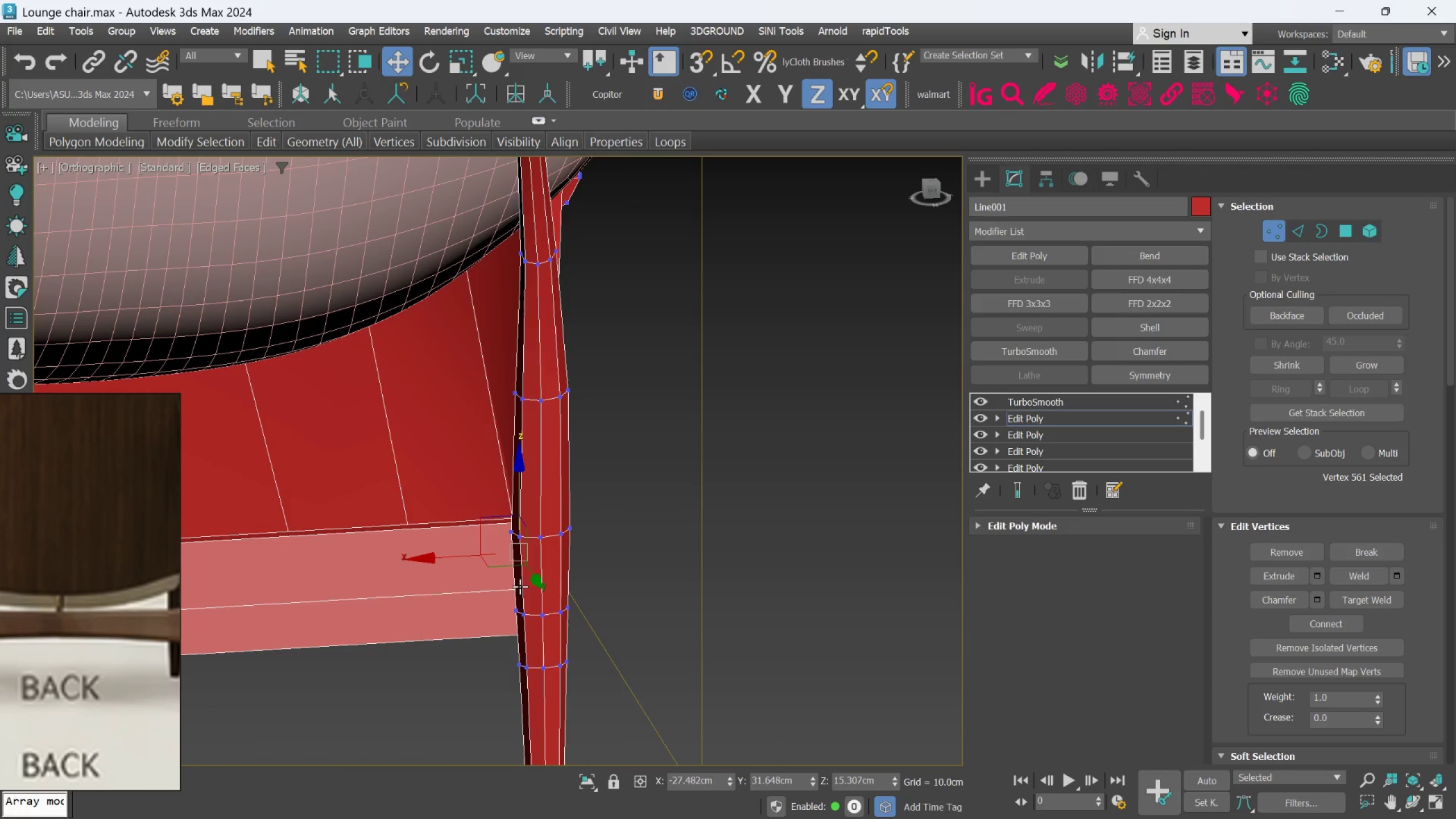 
hold_key(key=AltLeft, duration=0.91)
 